 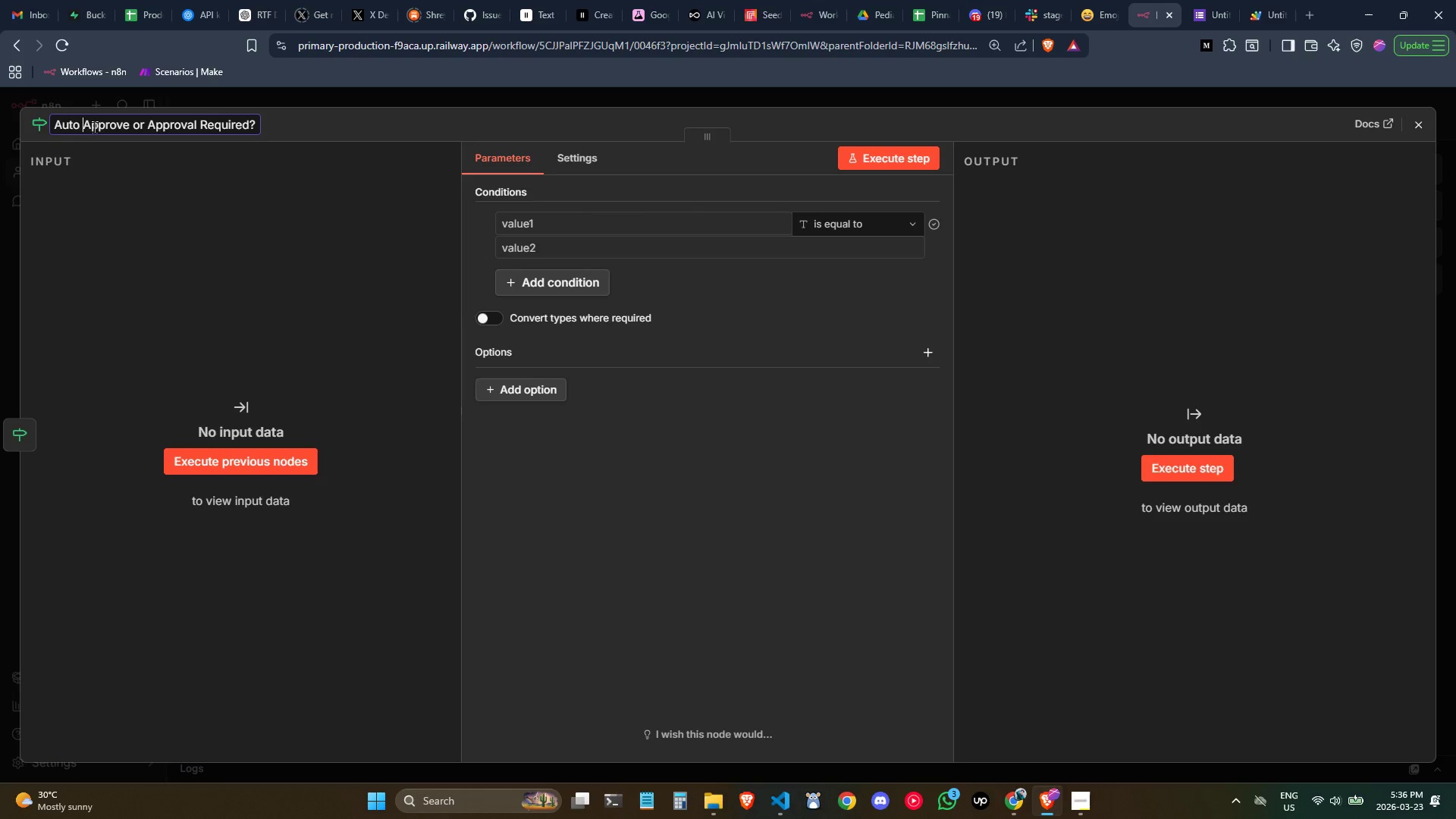 
key(Backspace)
 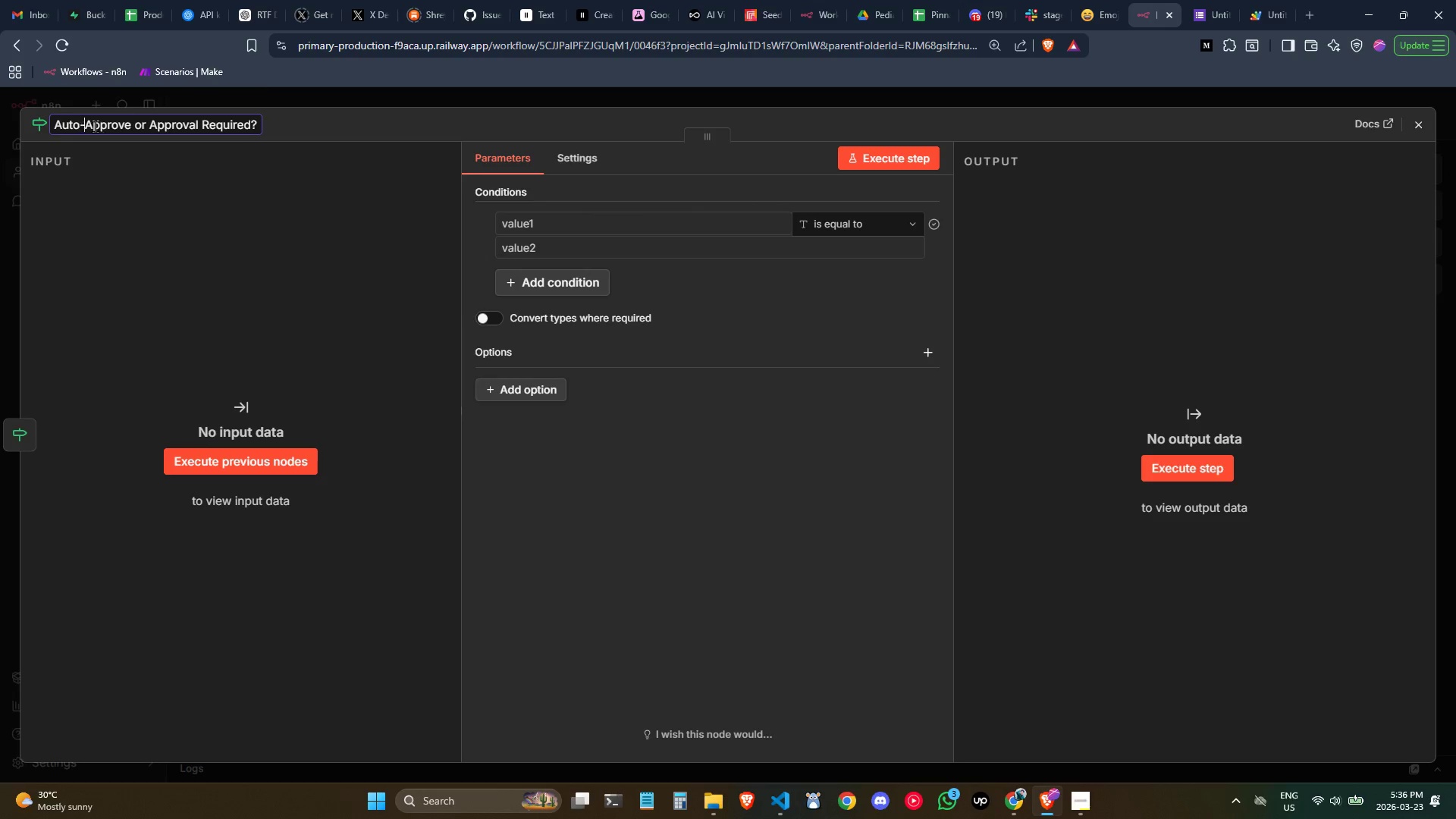 
key(Minus)
 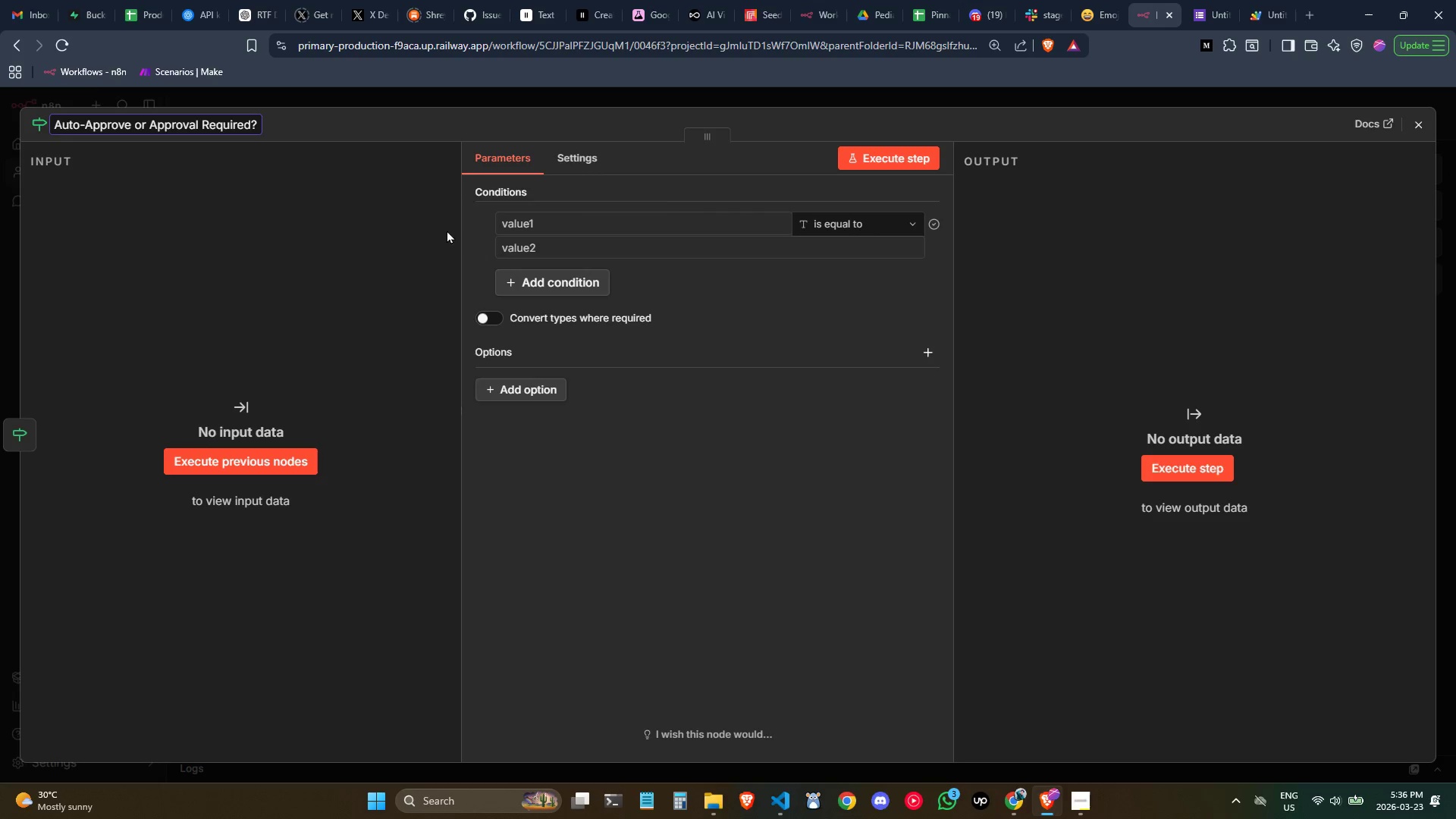 
left_click([551, 227])
 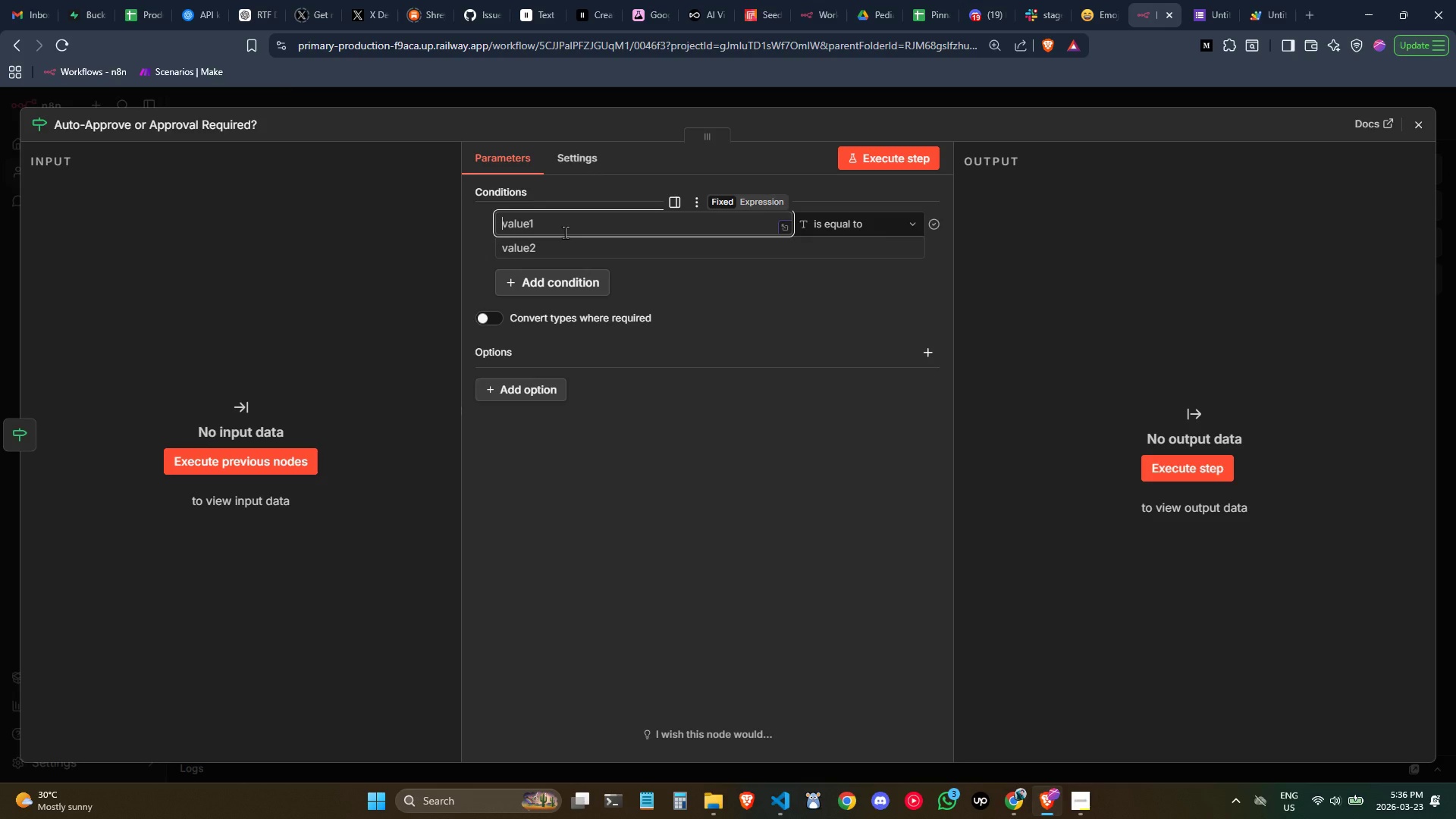 
wait(5.95)
 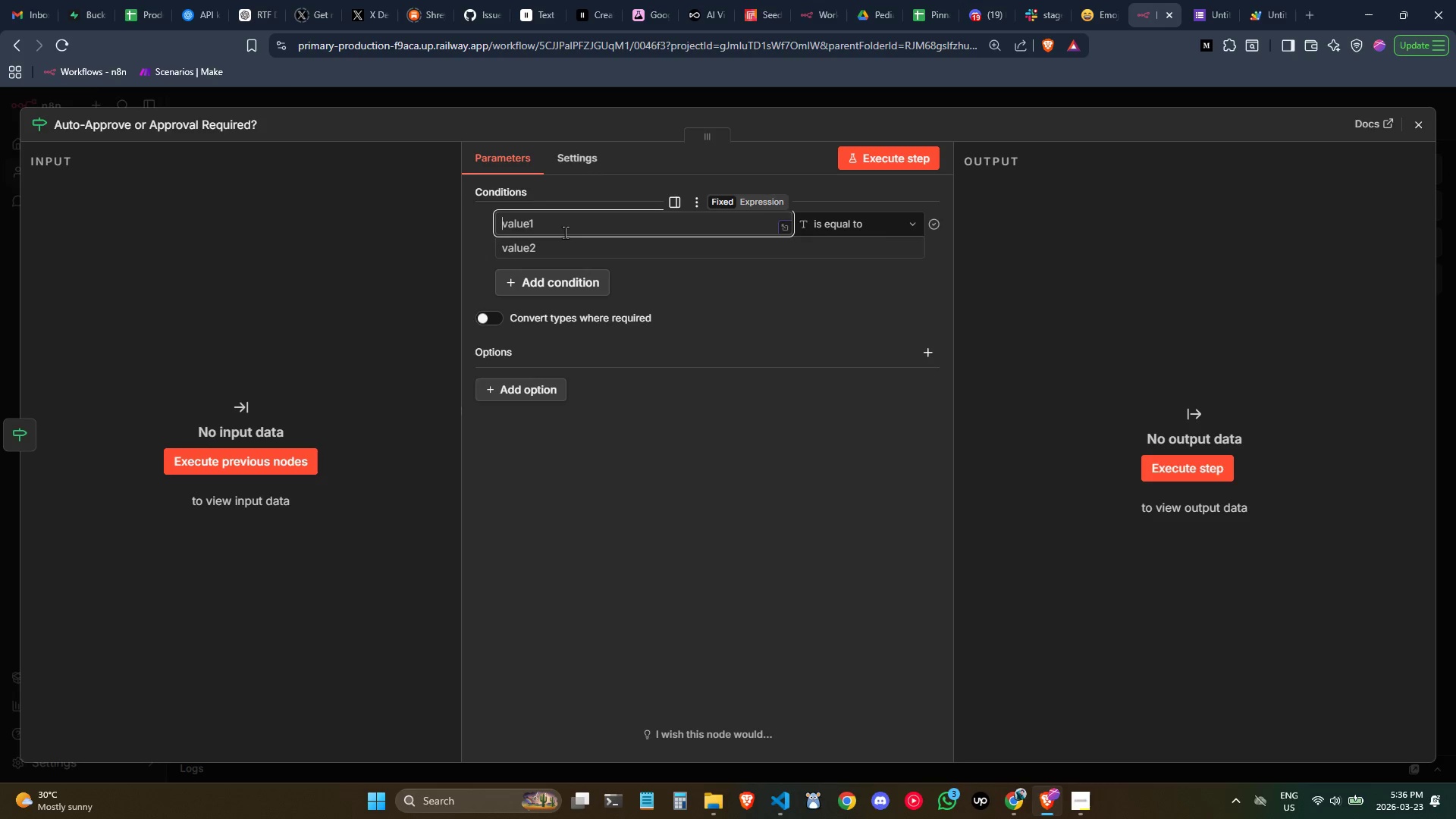 
key(E)
 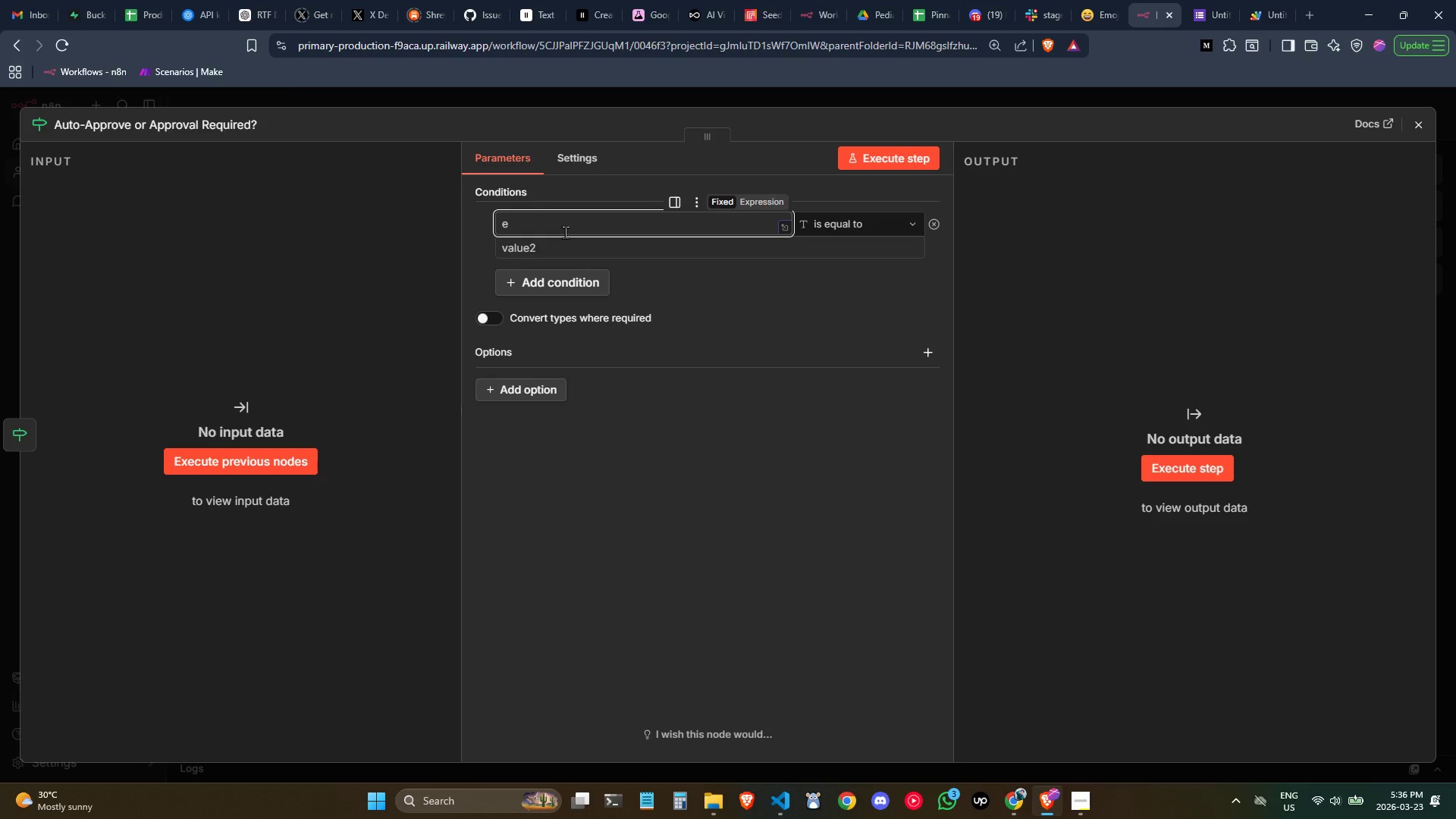 
key(Backspace)
 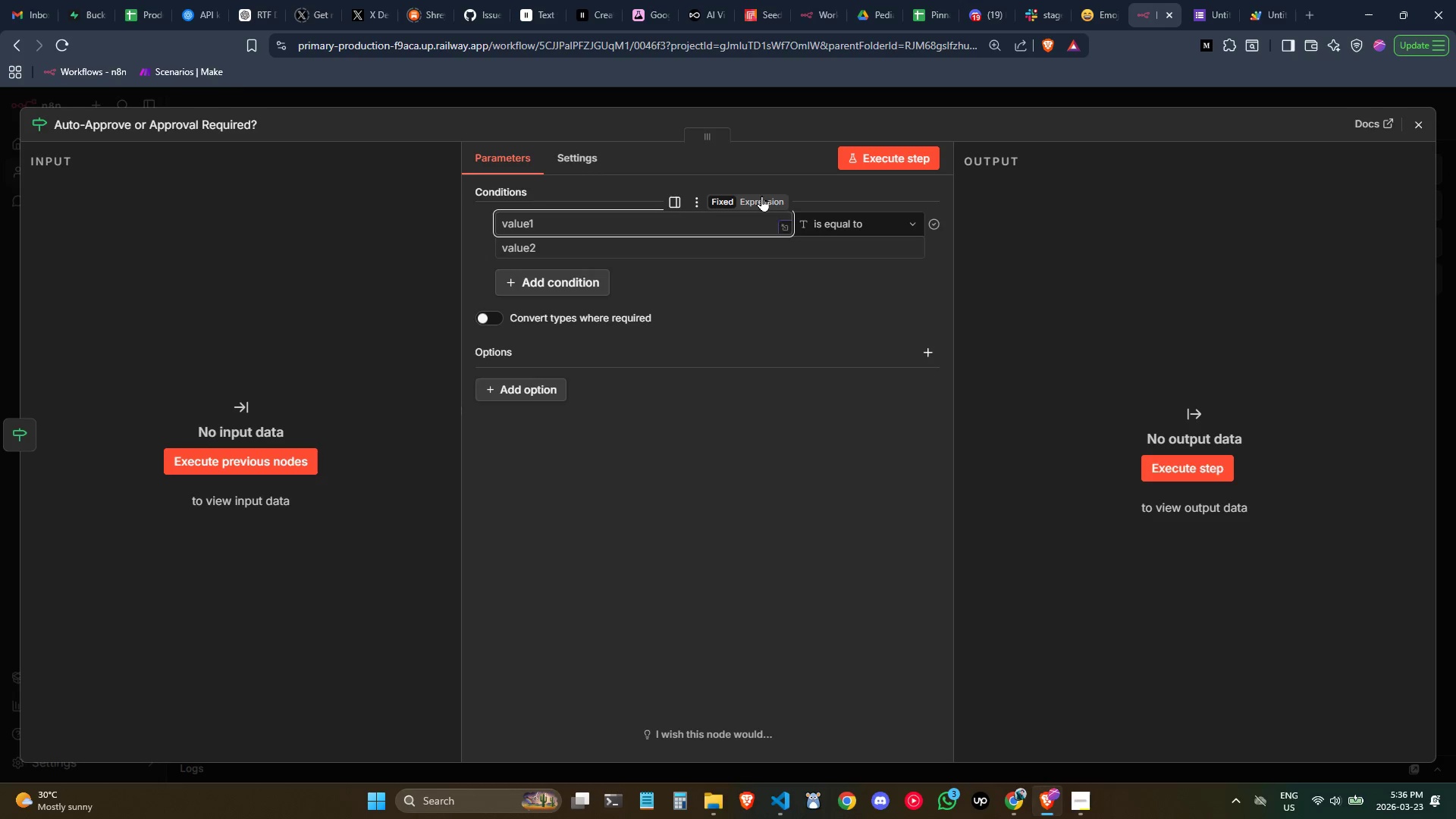 
left_click([753, 200])
 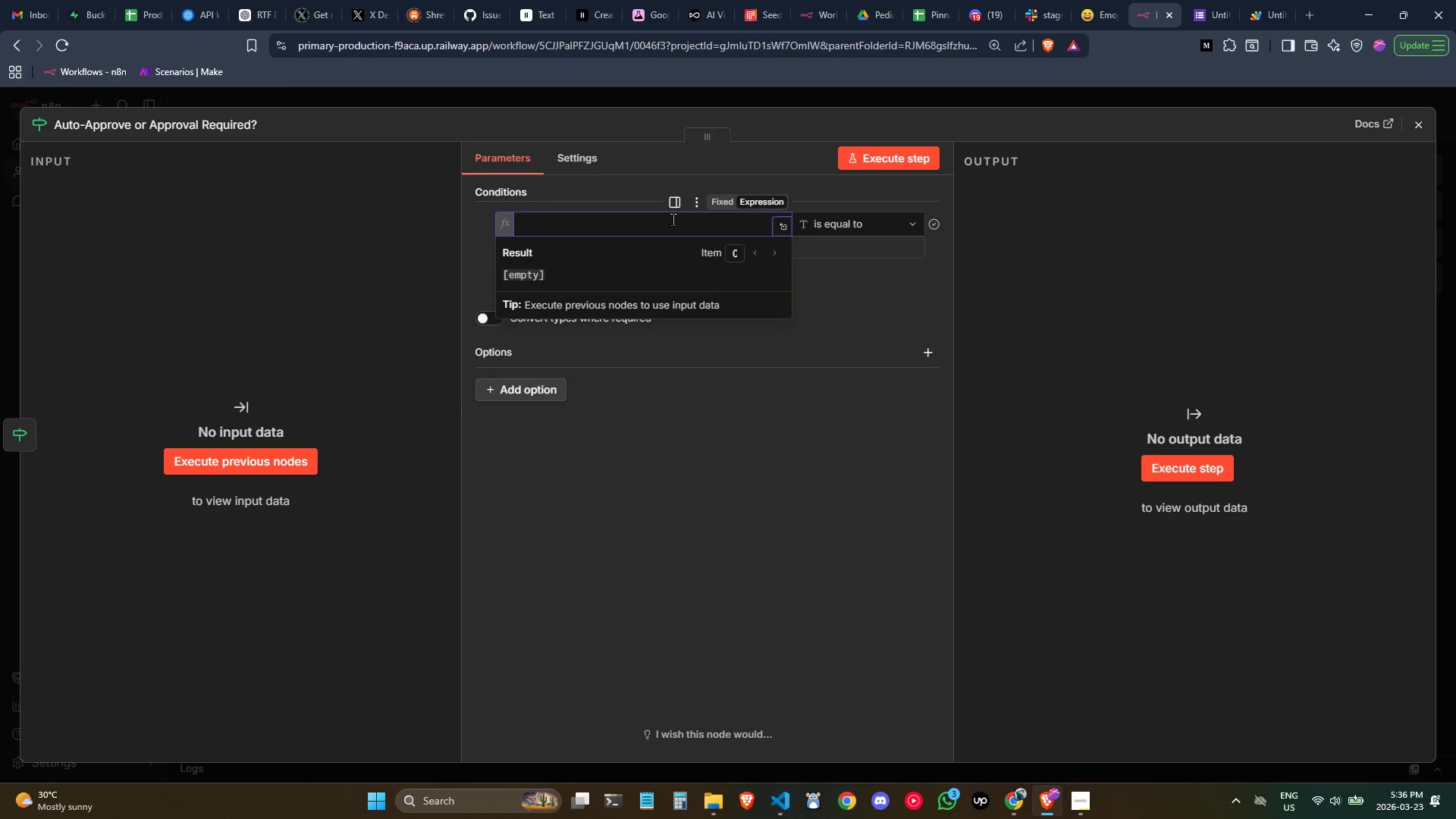 
type({{)
key(Tab)
type(.equipmentType)
 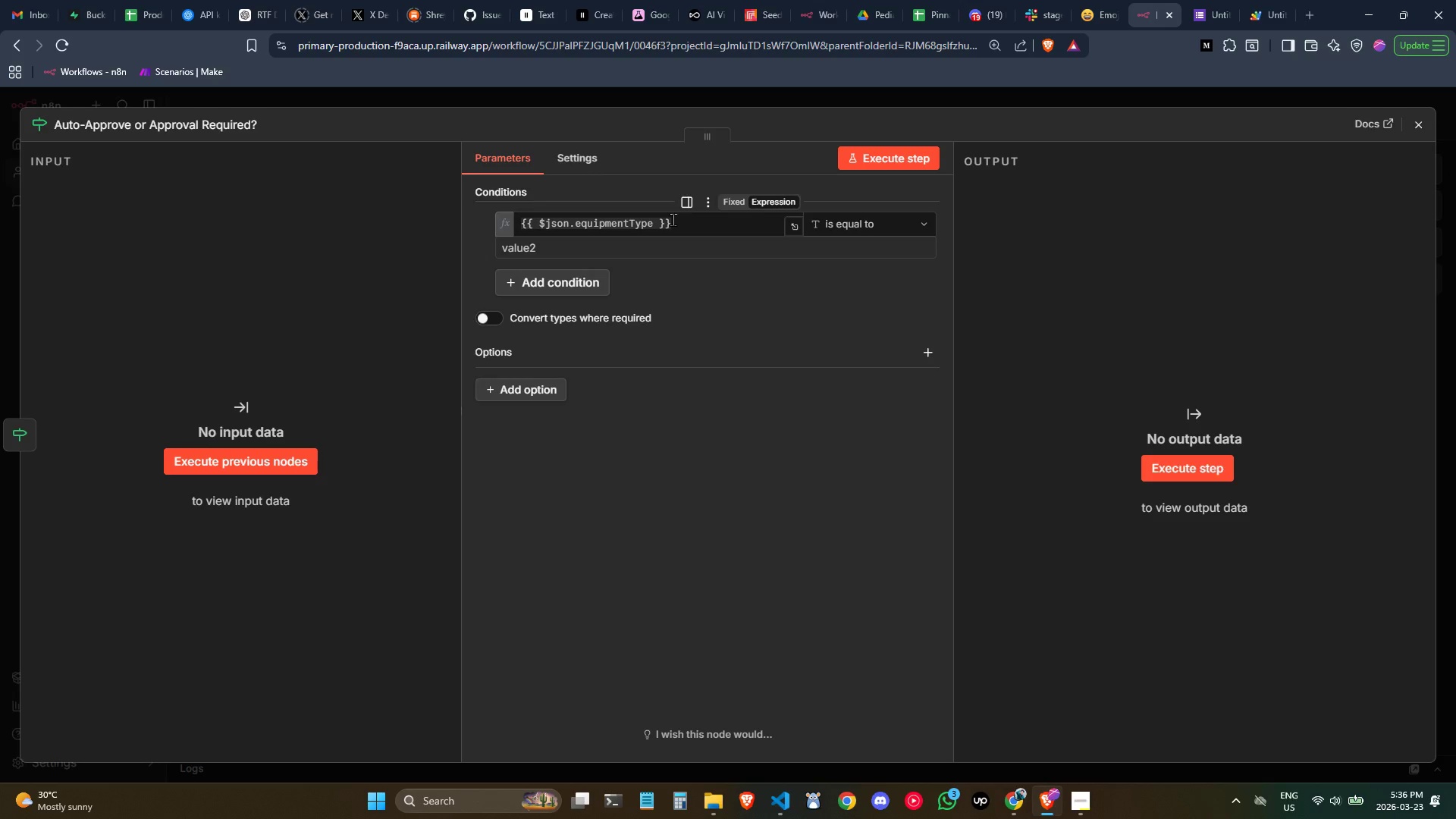 
left_click([879, 228])
 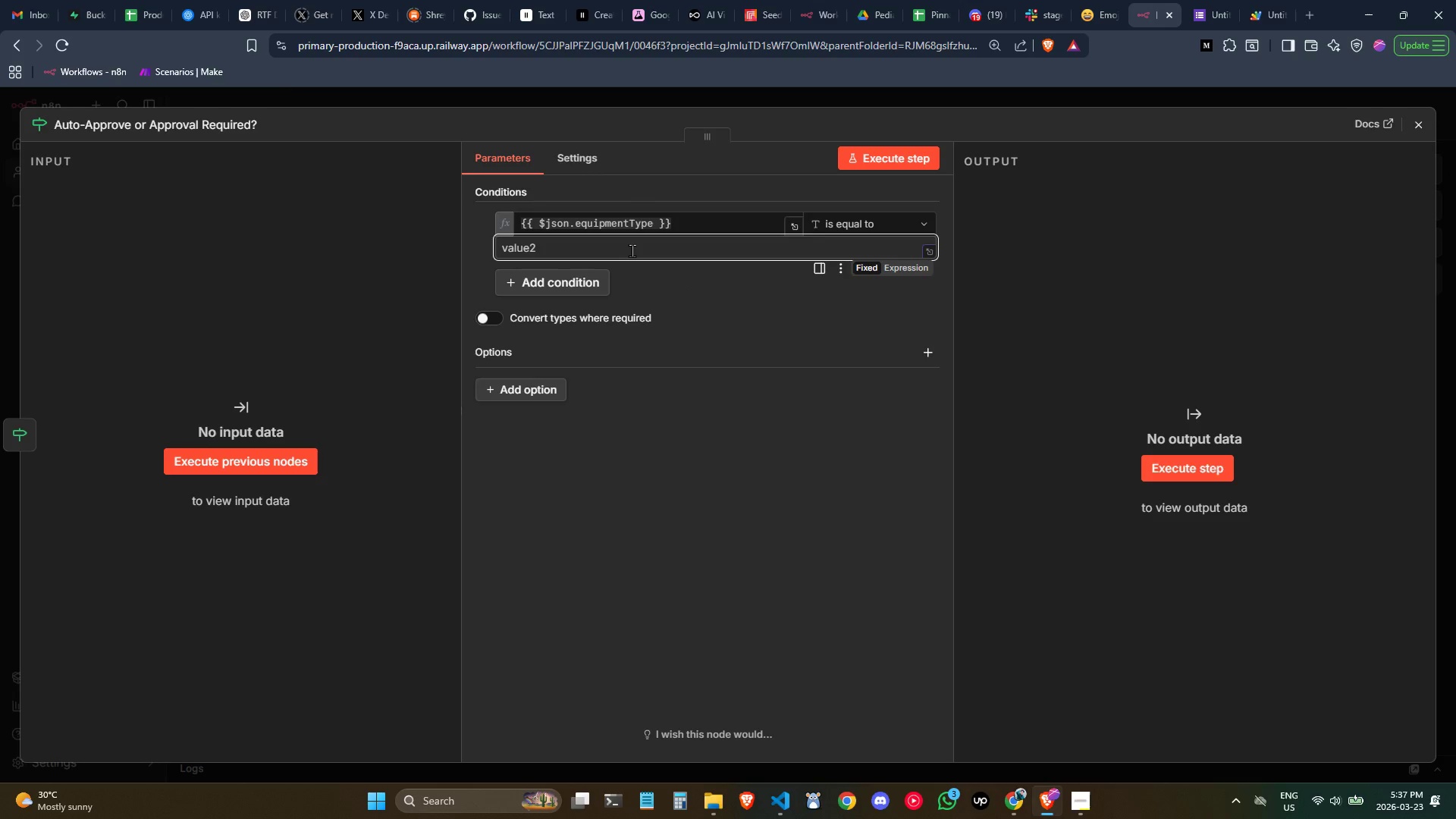 
wait(5.58)
 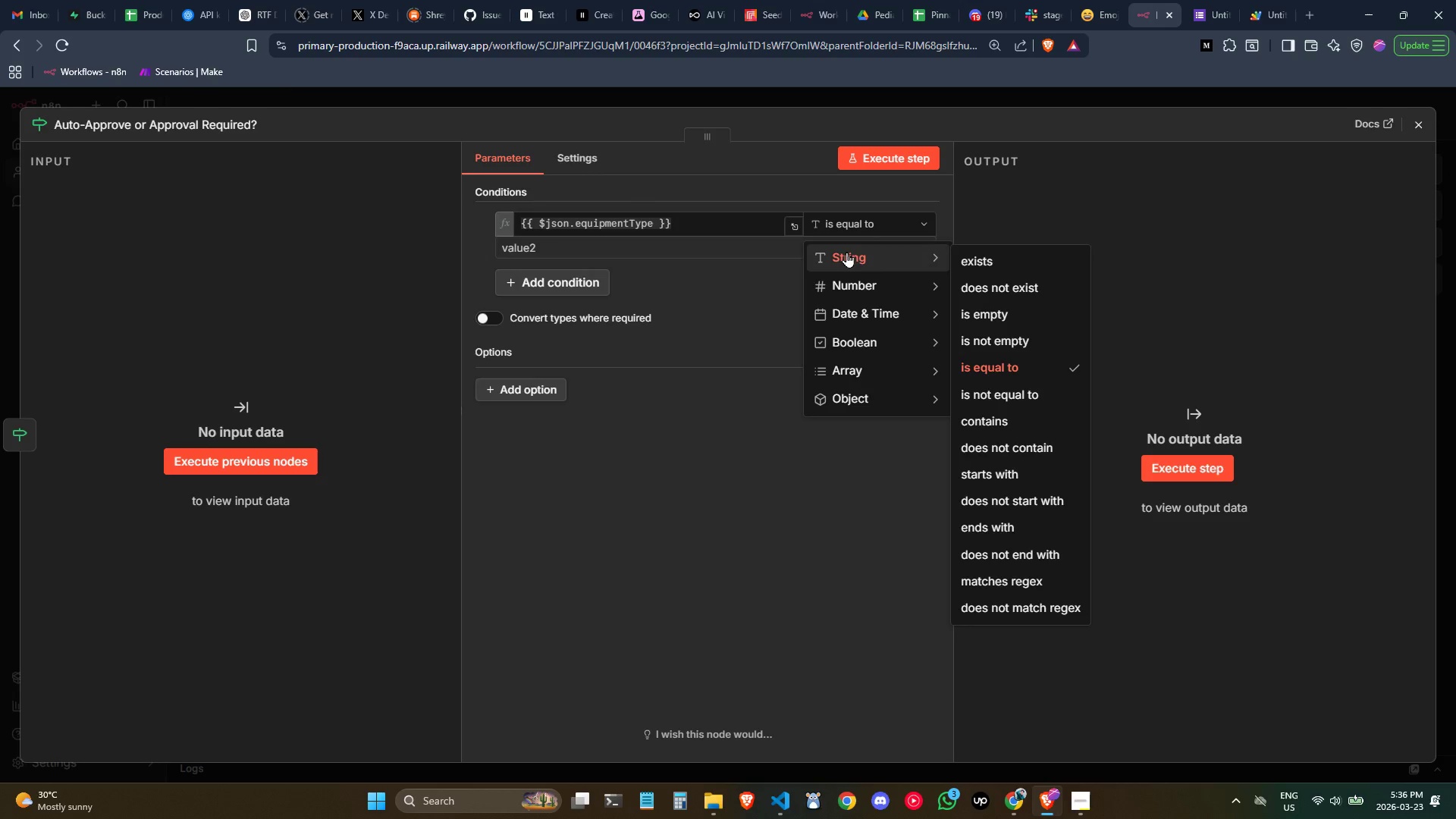 
type(Professional Grade)
 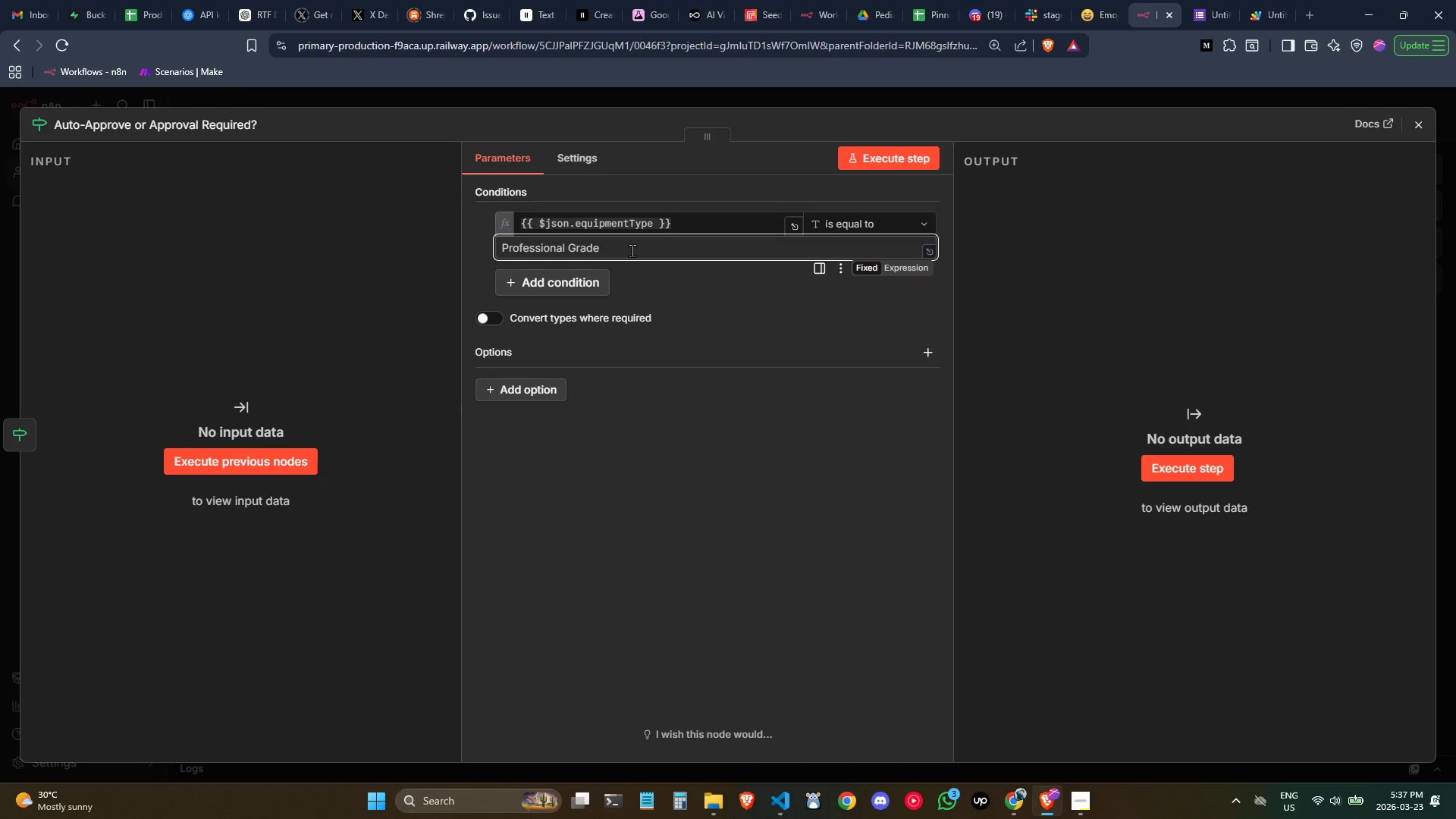 
left_click([696, 284])
 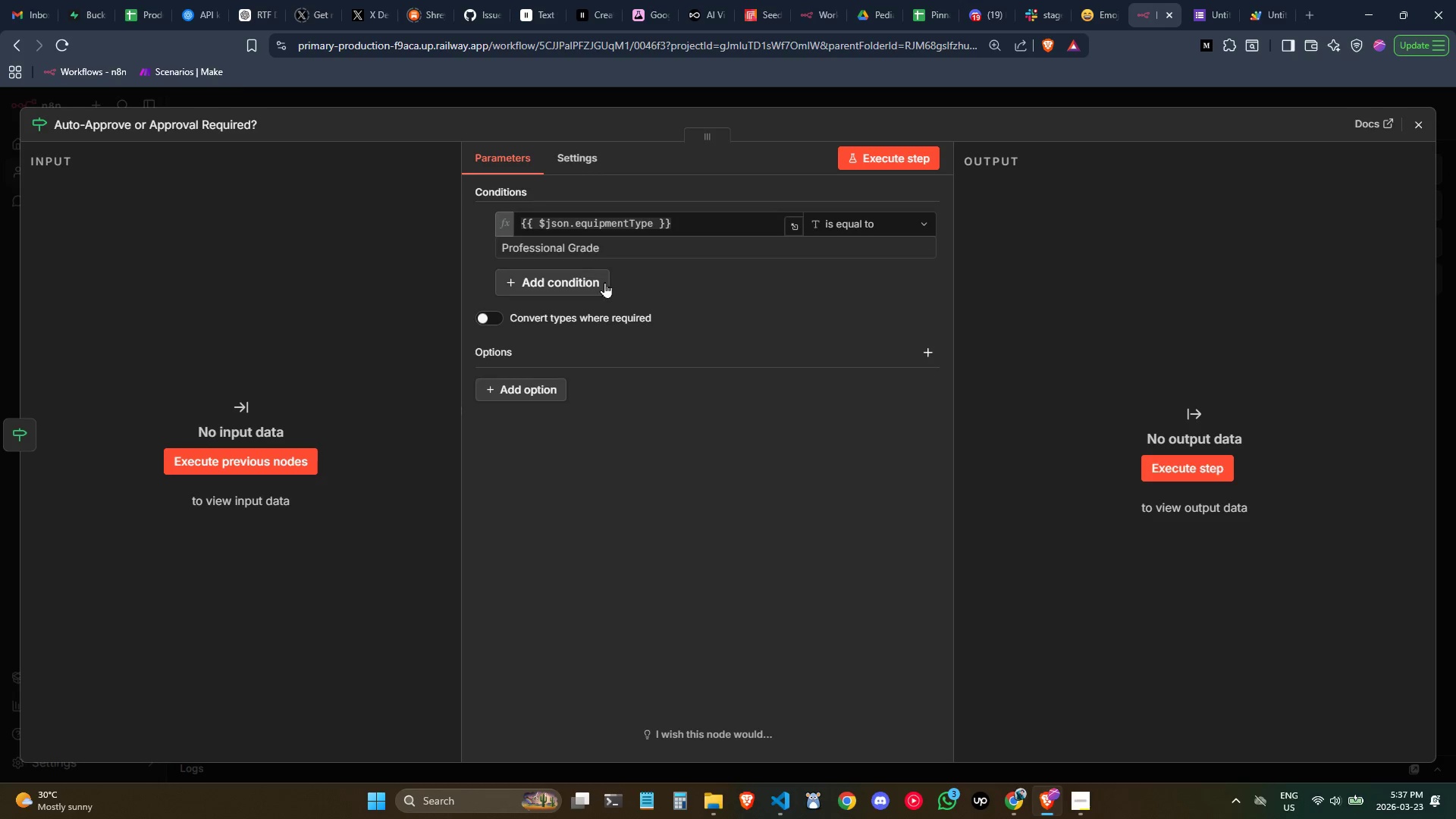 
left_click([585, 284])
 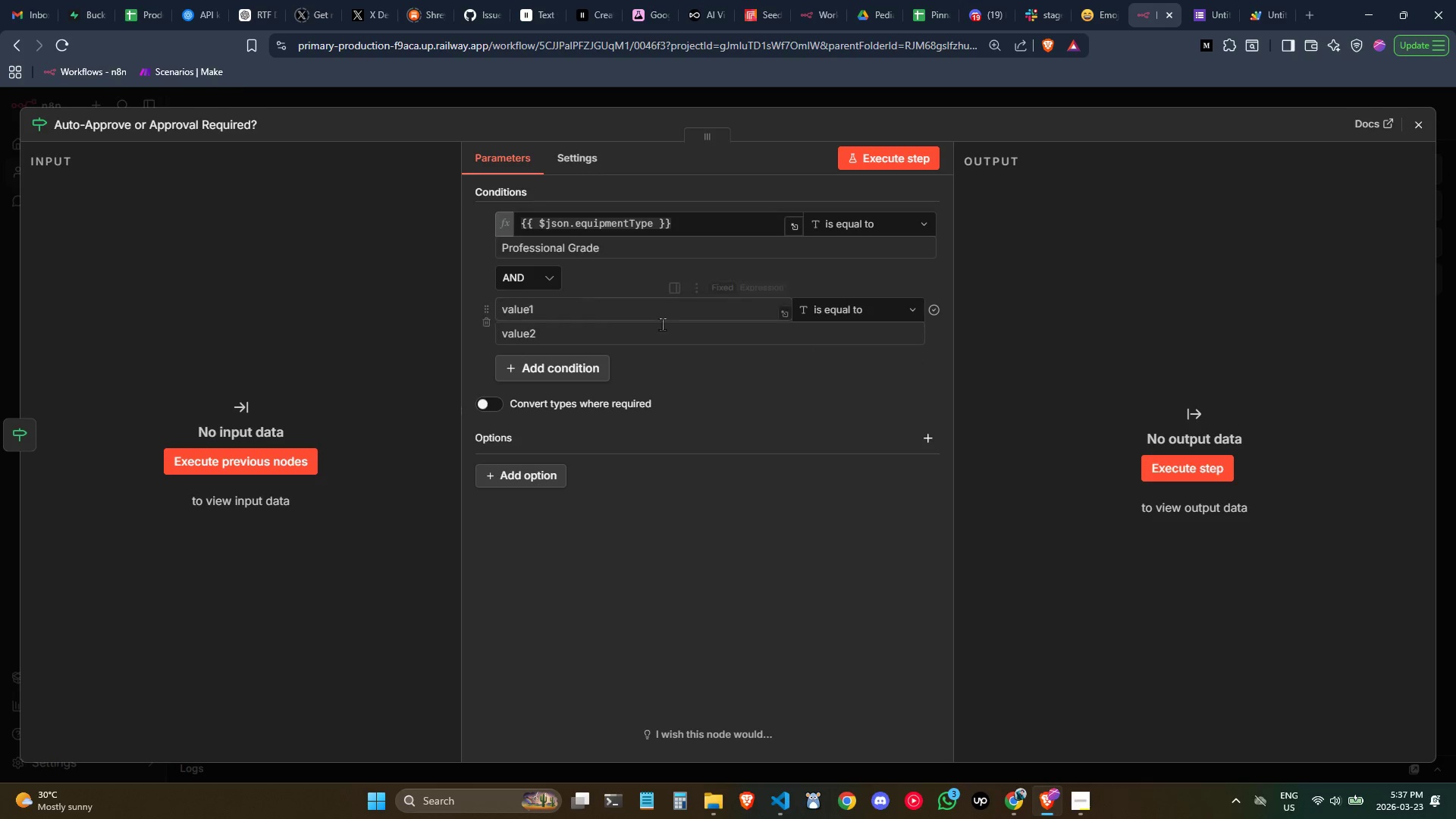 
mouse_move([758, 285])
 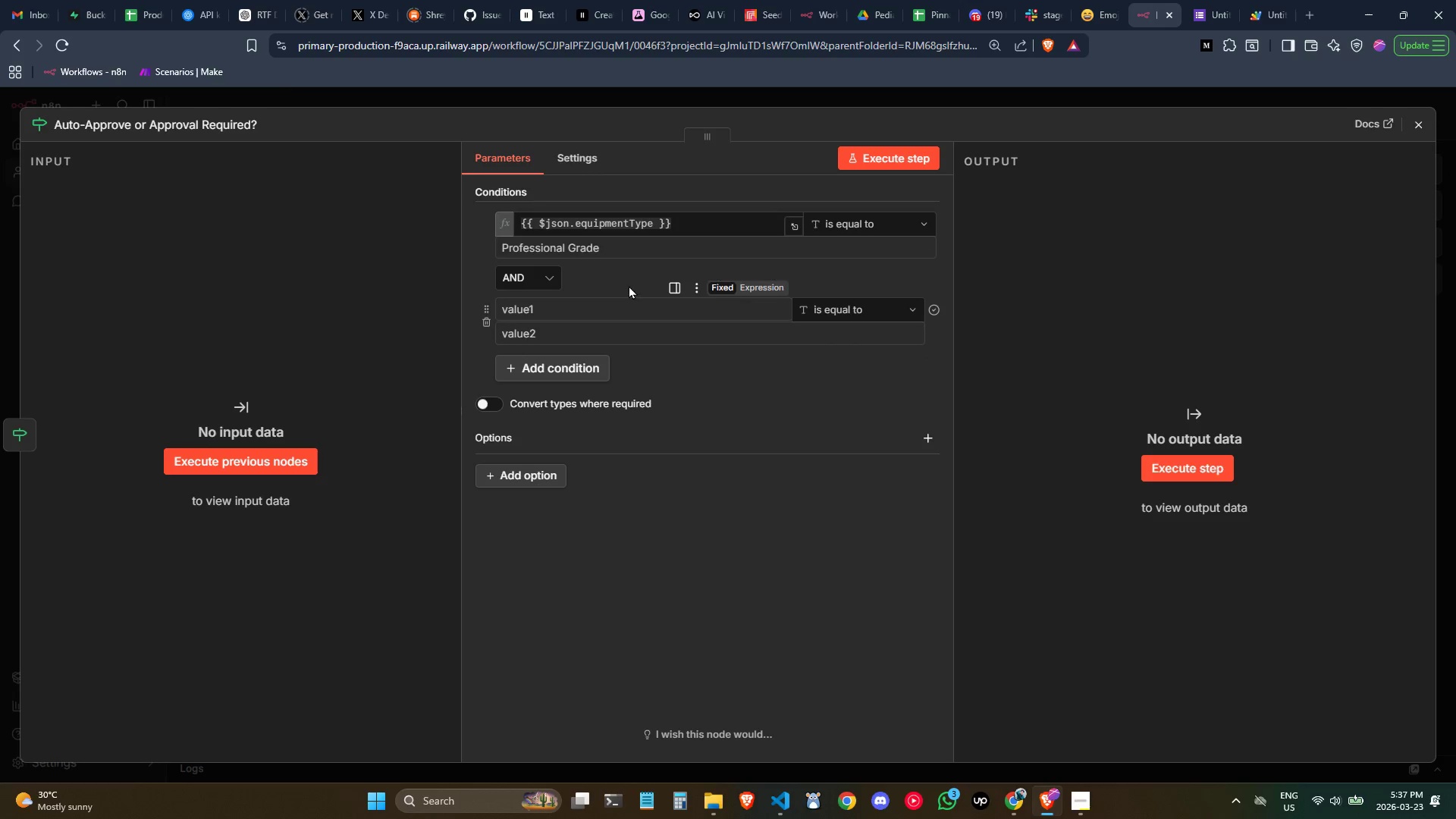 
left_click([542, 274])
 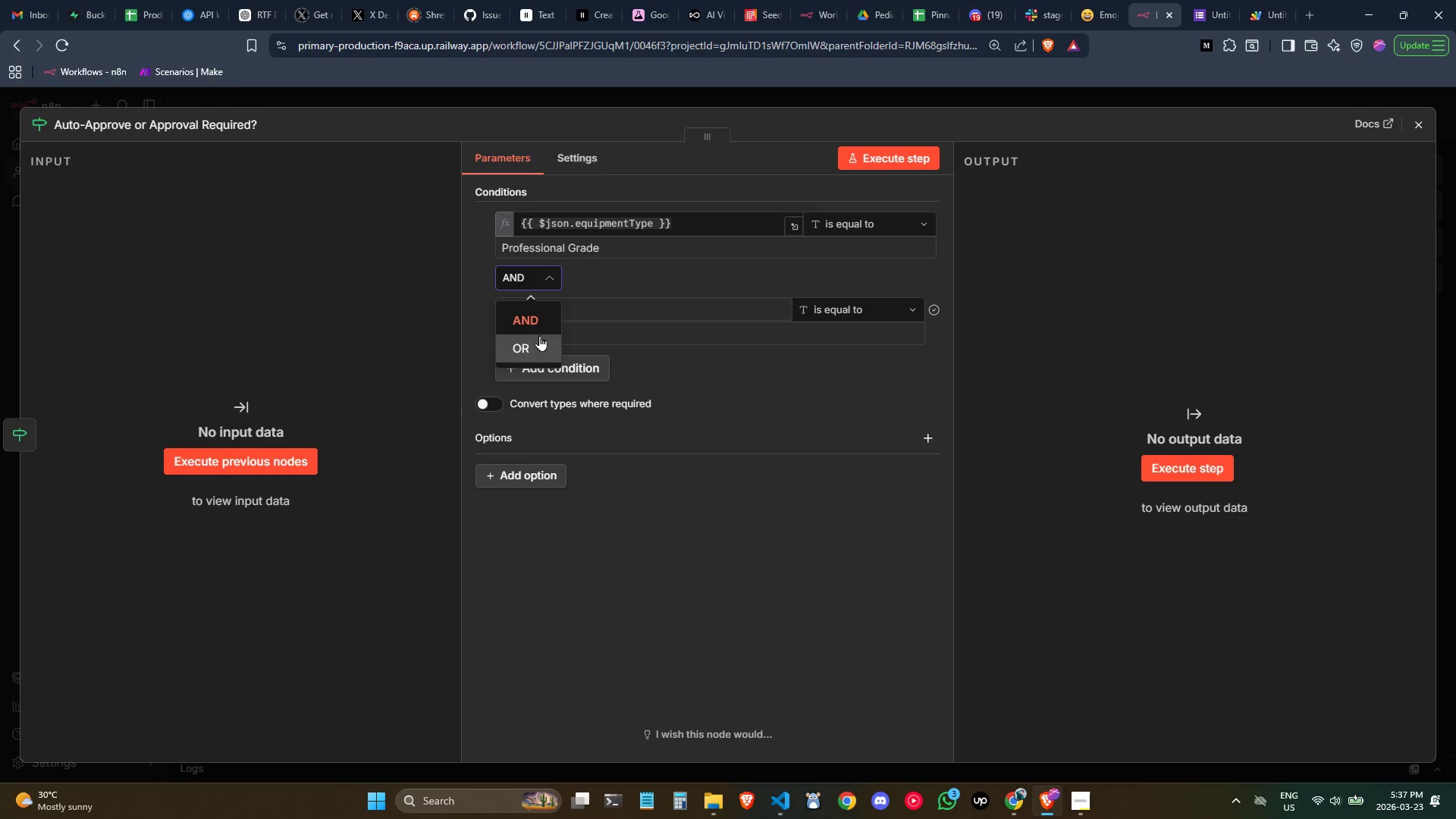 
left_click([547, 341])
 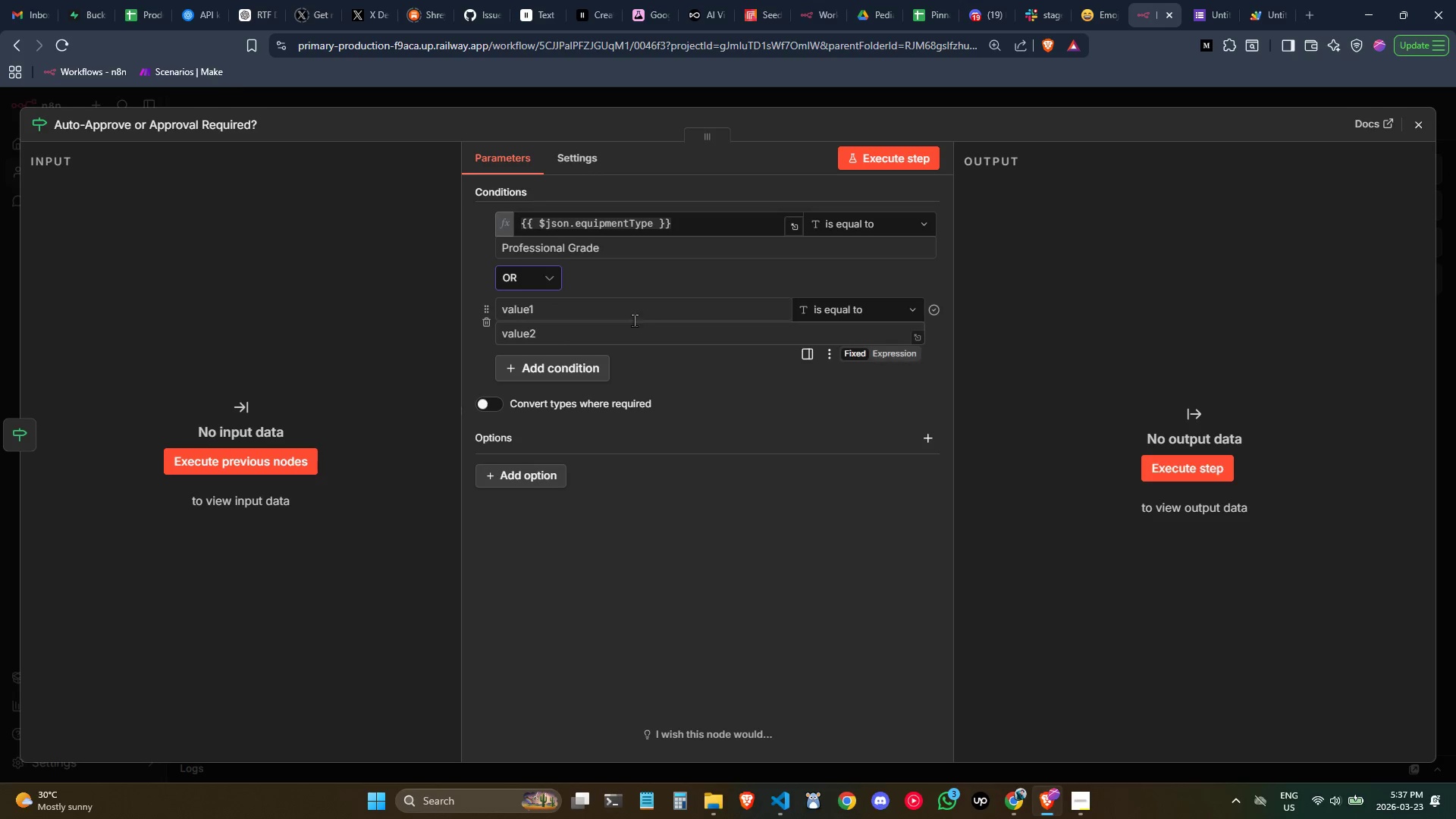 
left_click([631, 318])
 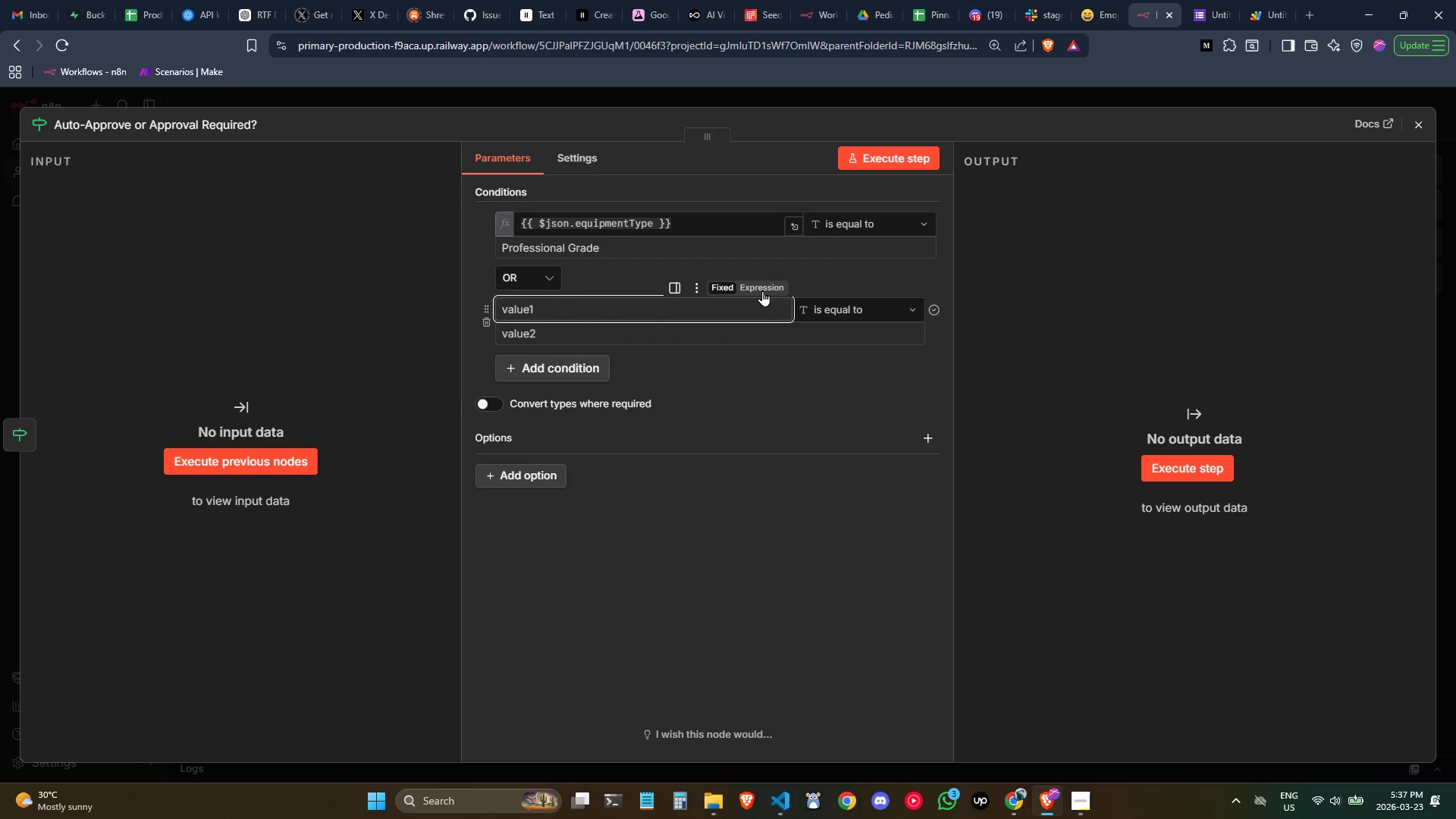 
left_click([764, 286])
 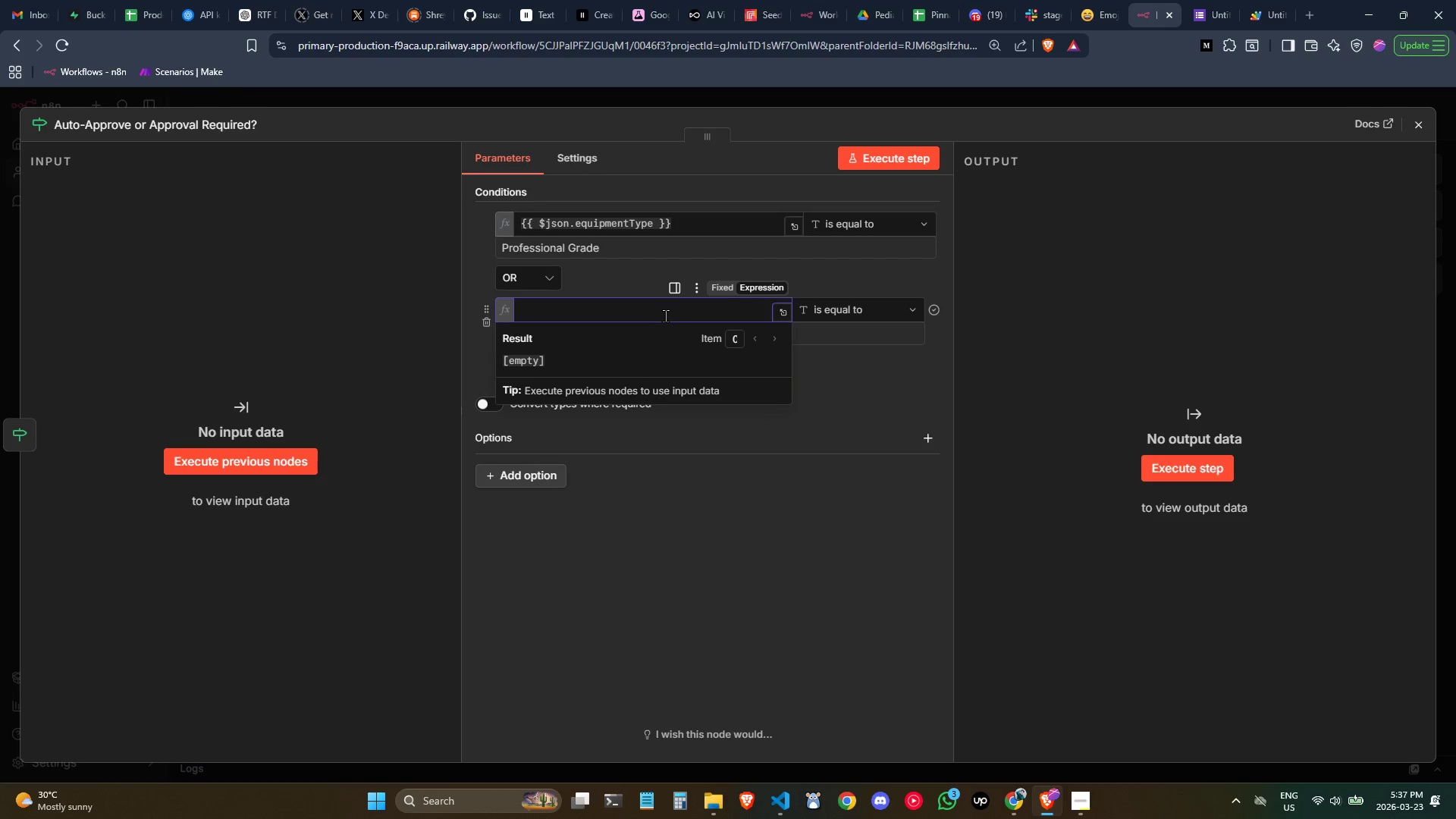 
type({{)
key(Tab)
type(.estimatedCost)
 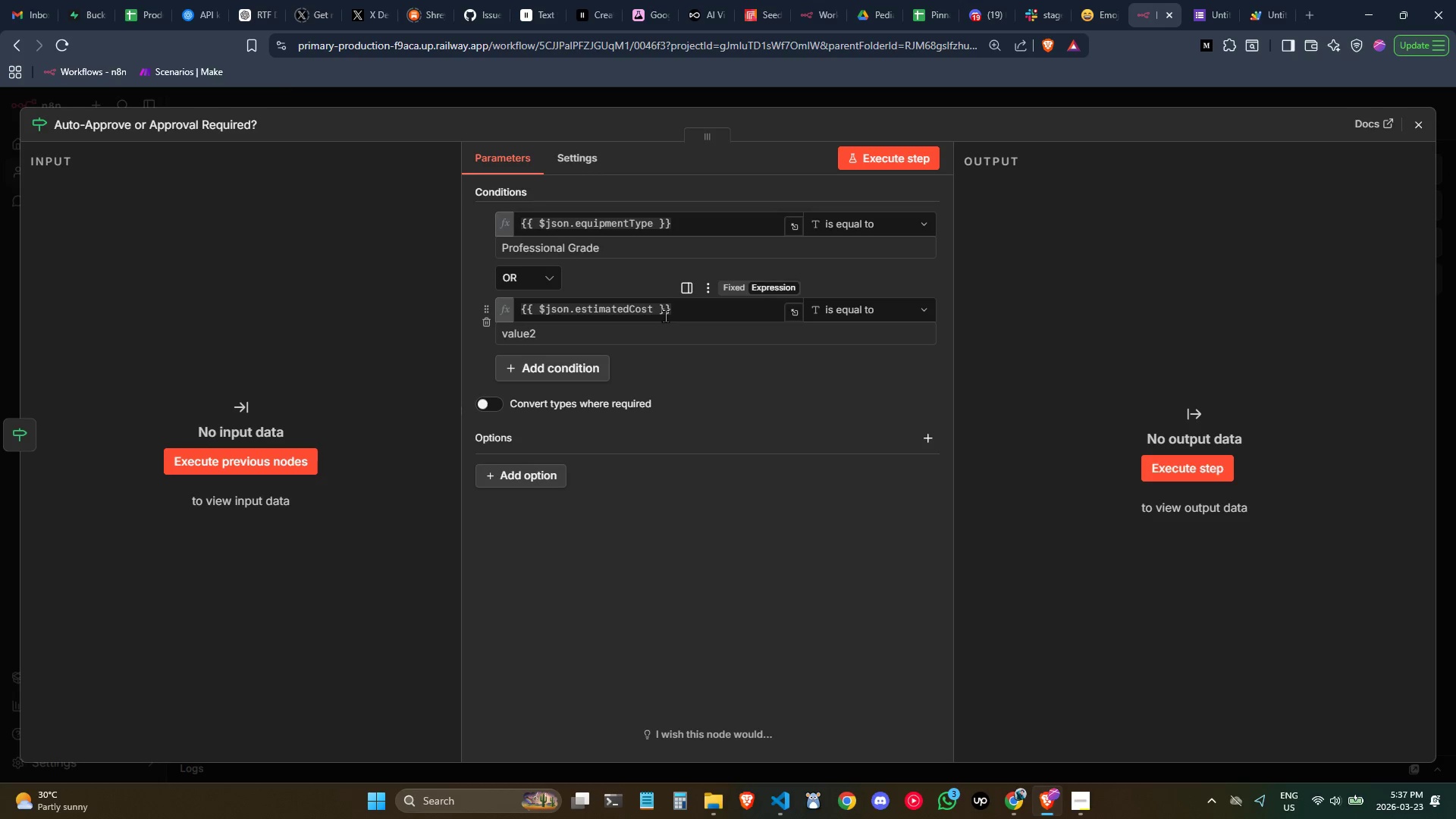 
wait(8.94)
 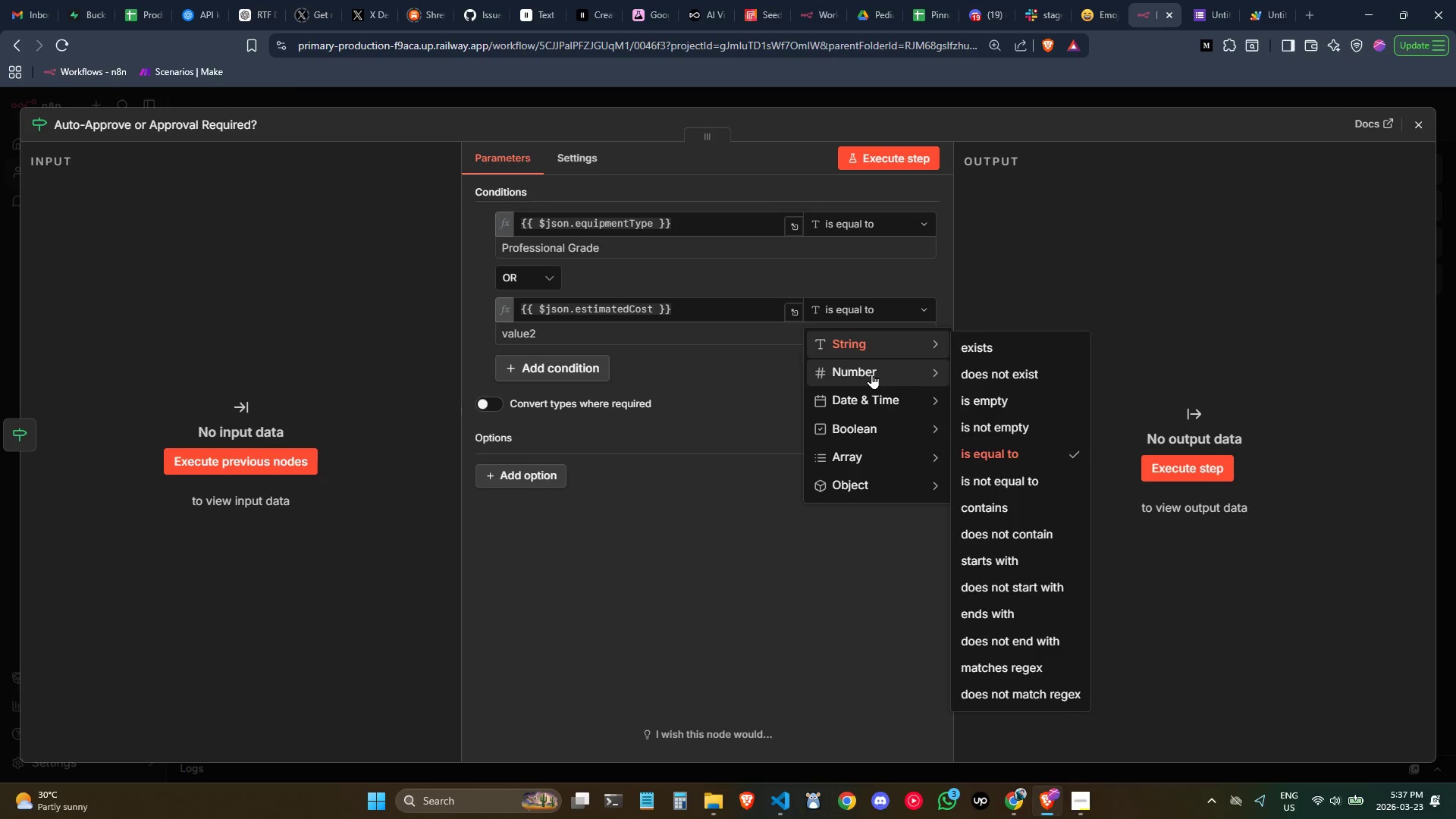 
left_click([1040, 588])
 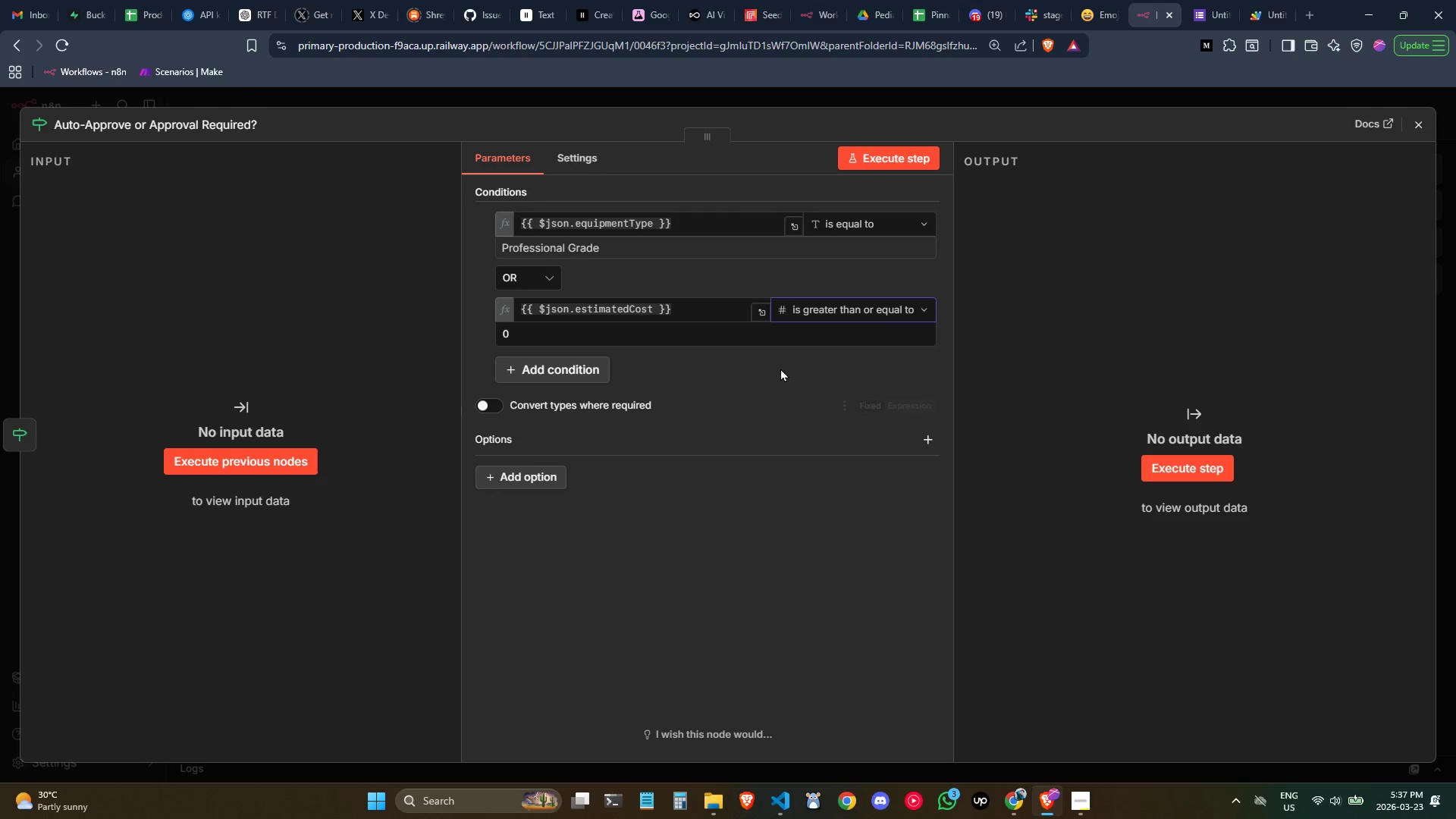 
left_click([737, 337])
 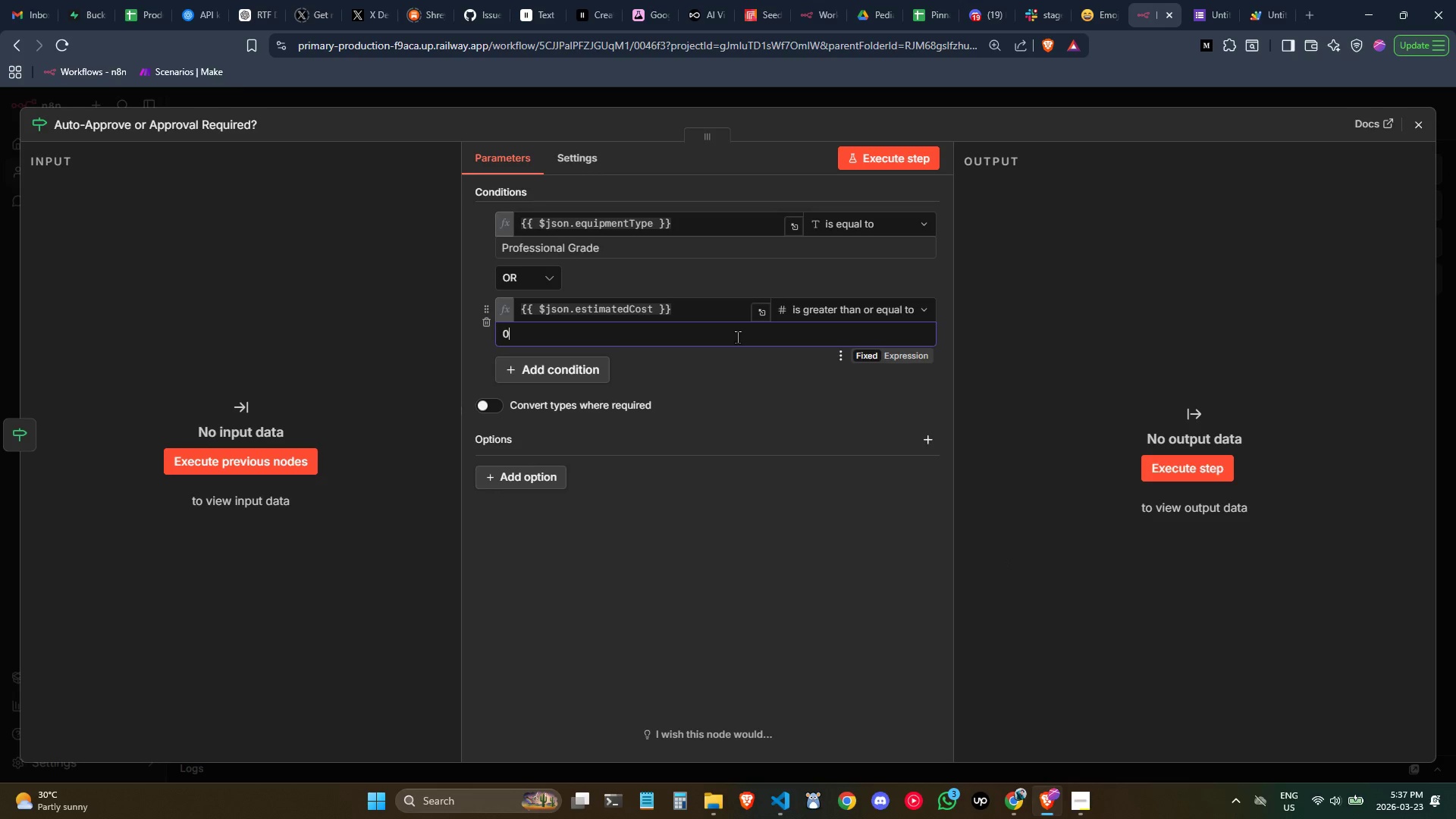 
key(Backspace)
type(85)
 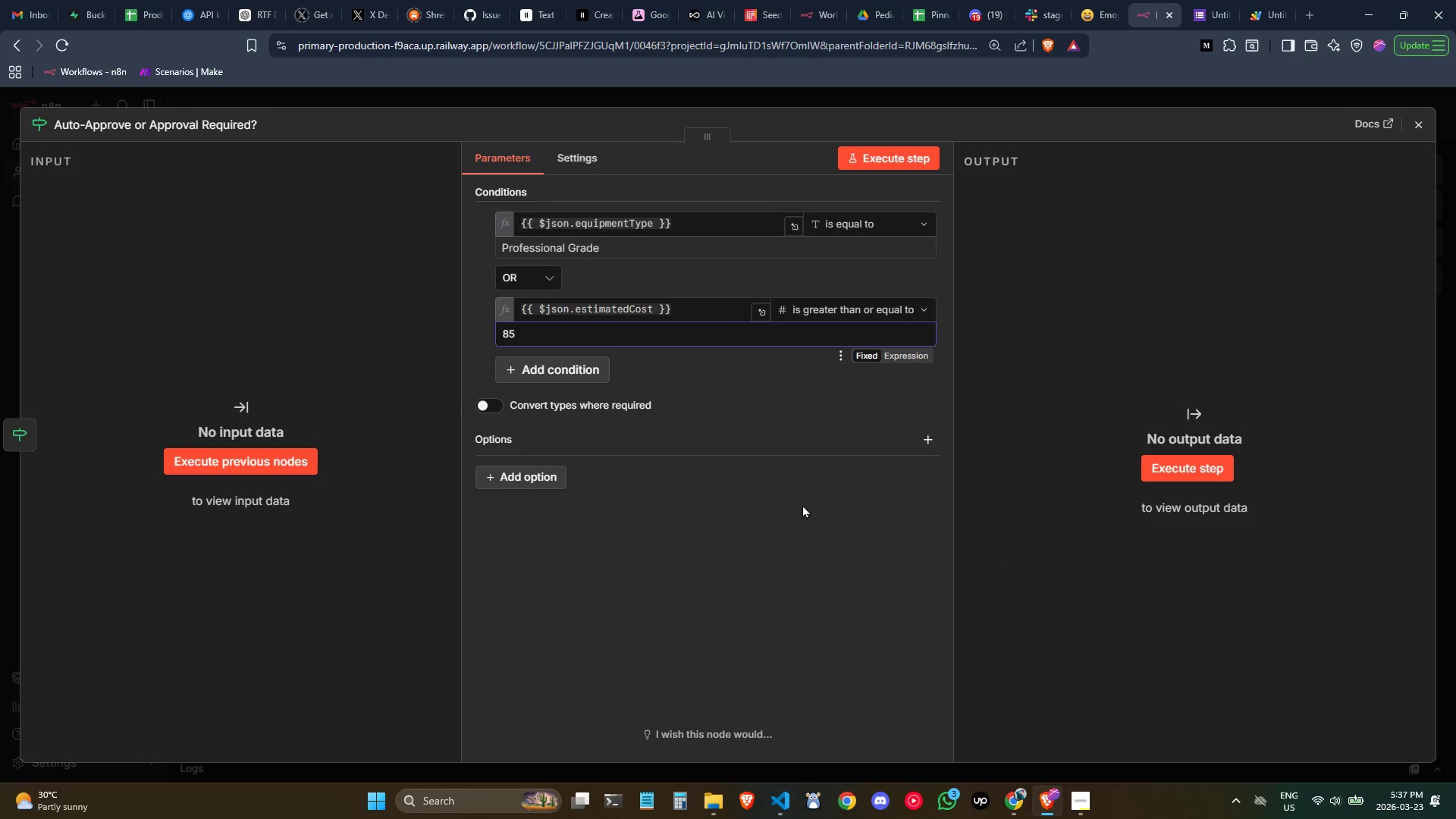 
left_click([808, 500])
 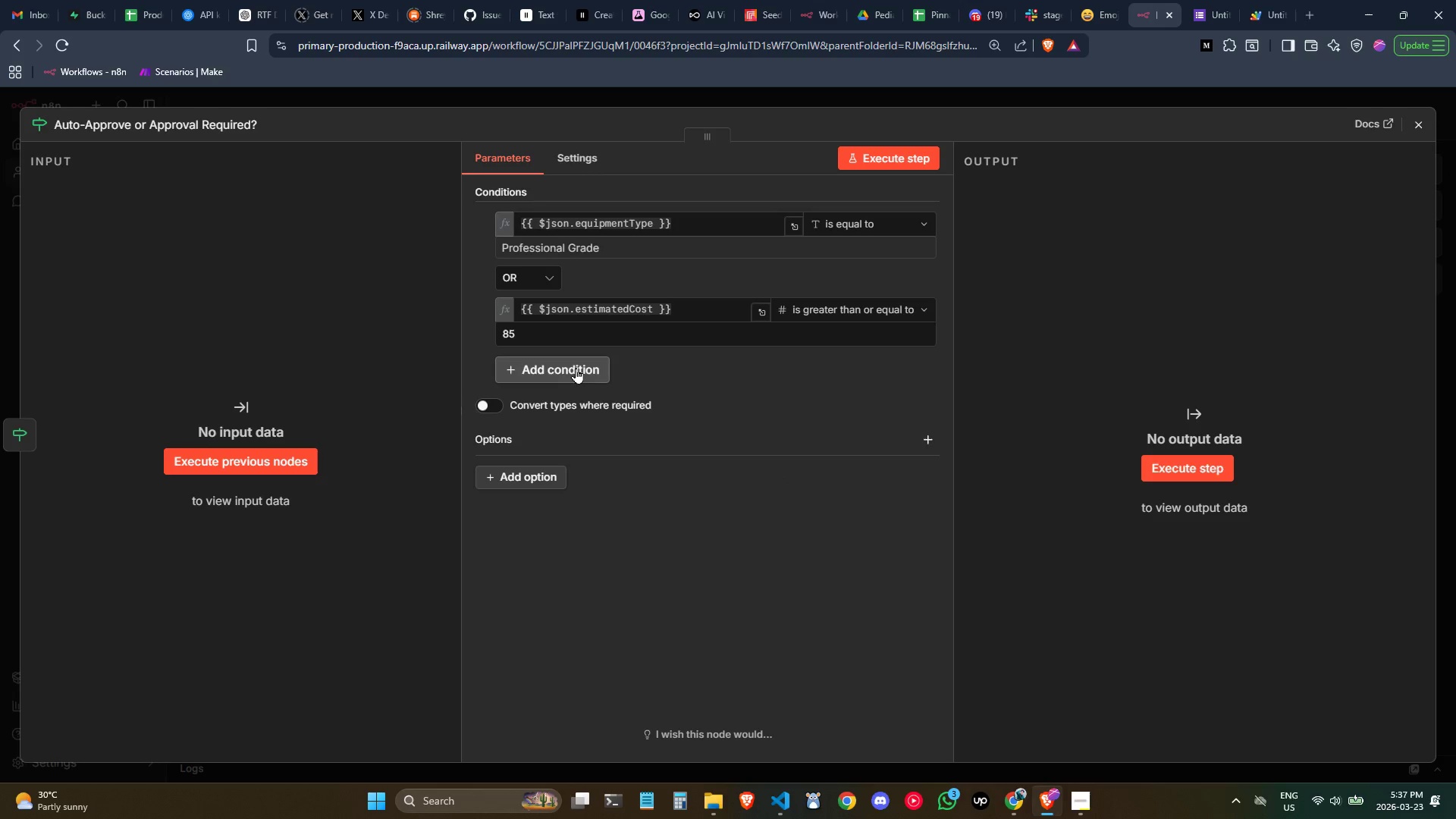 
wait(14.42)
 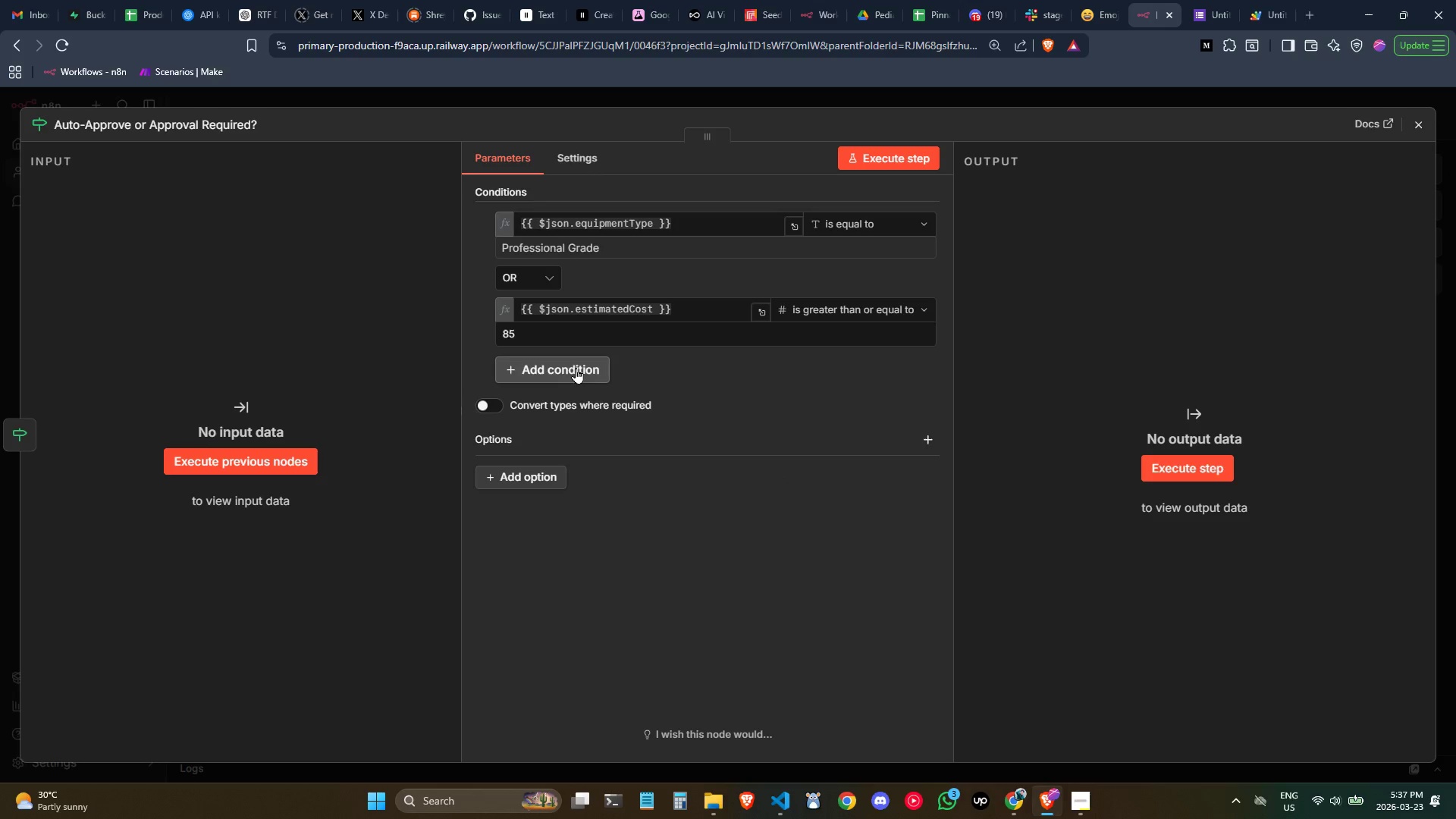 
left_click([1405, 137])
 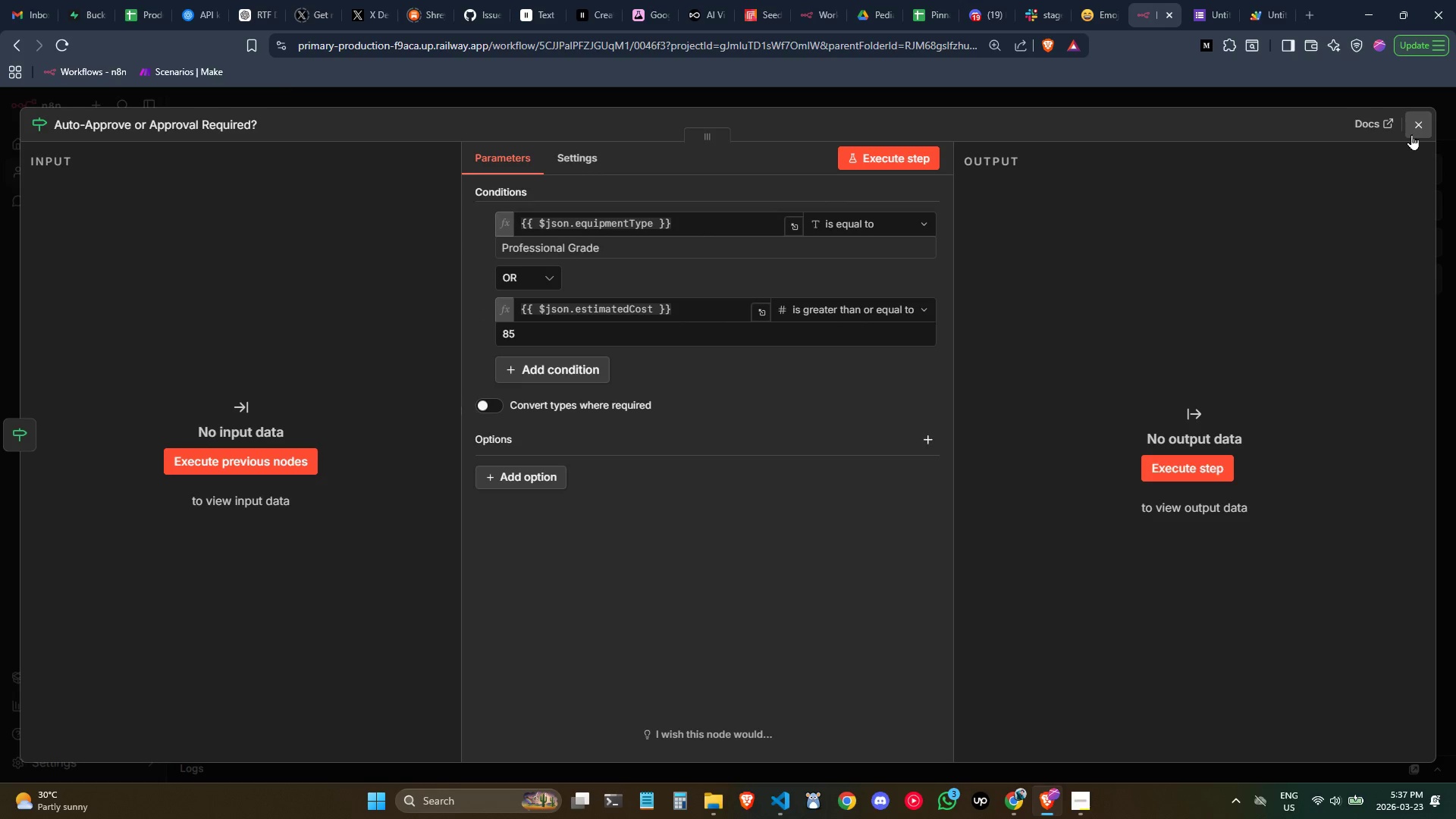 
left_click([1411, 134])
 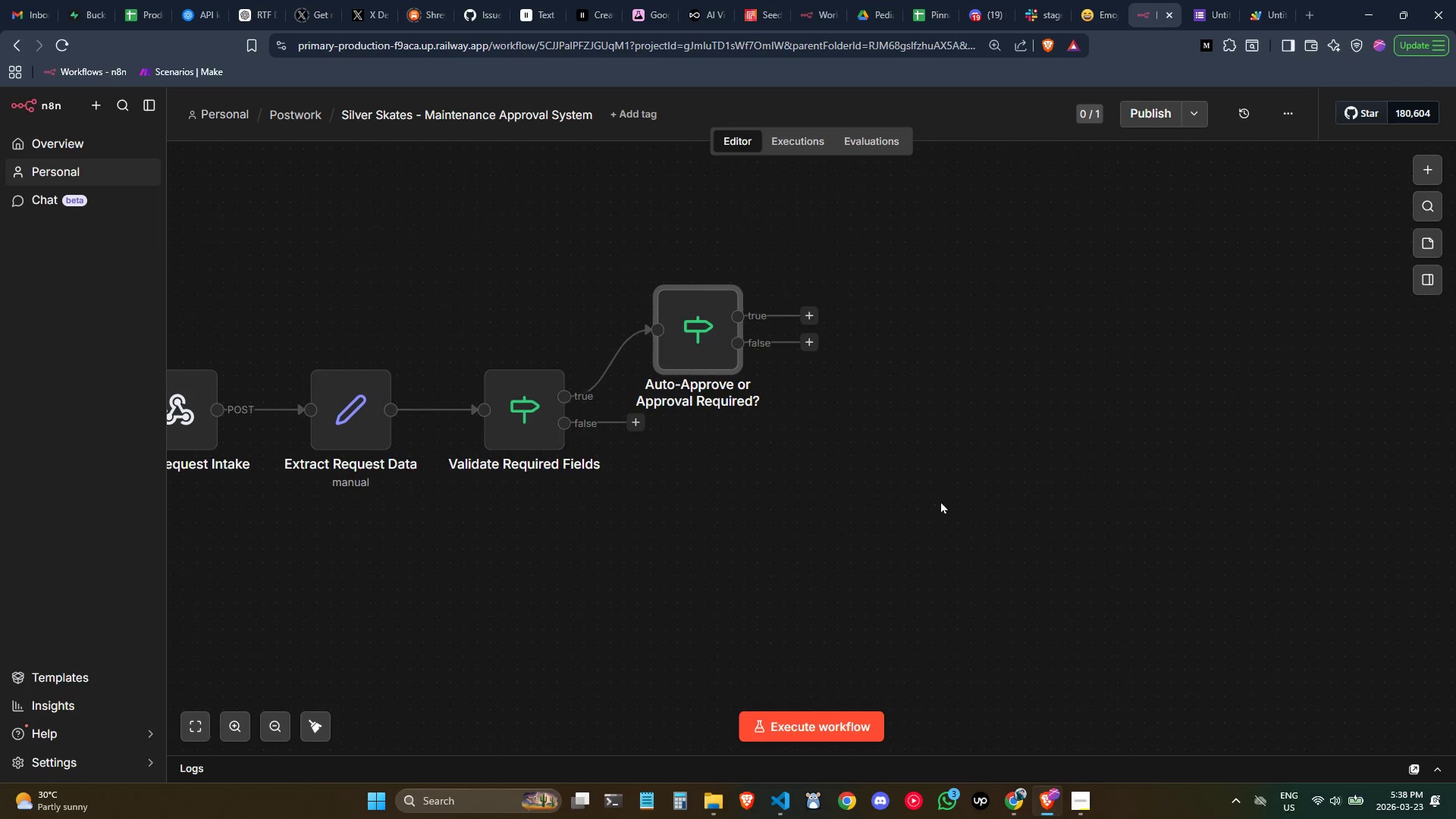 
left_click_drag(start_coordinate=[689, 333], to_coordinate=[726, 290])
 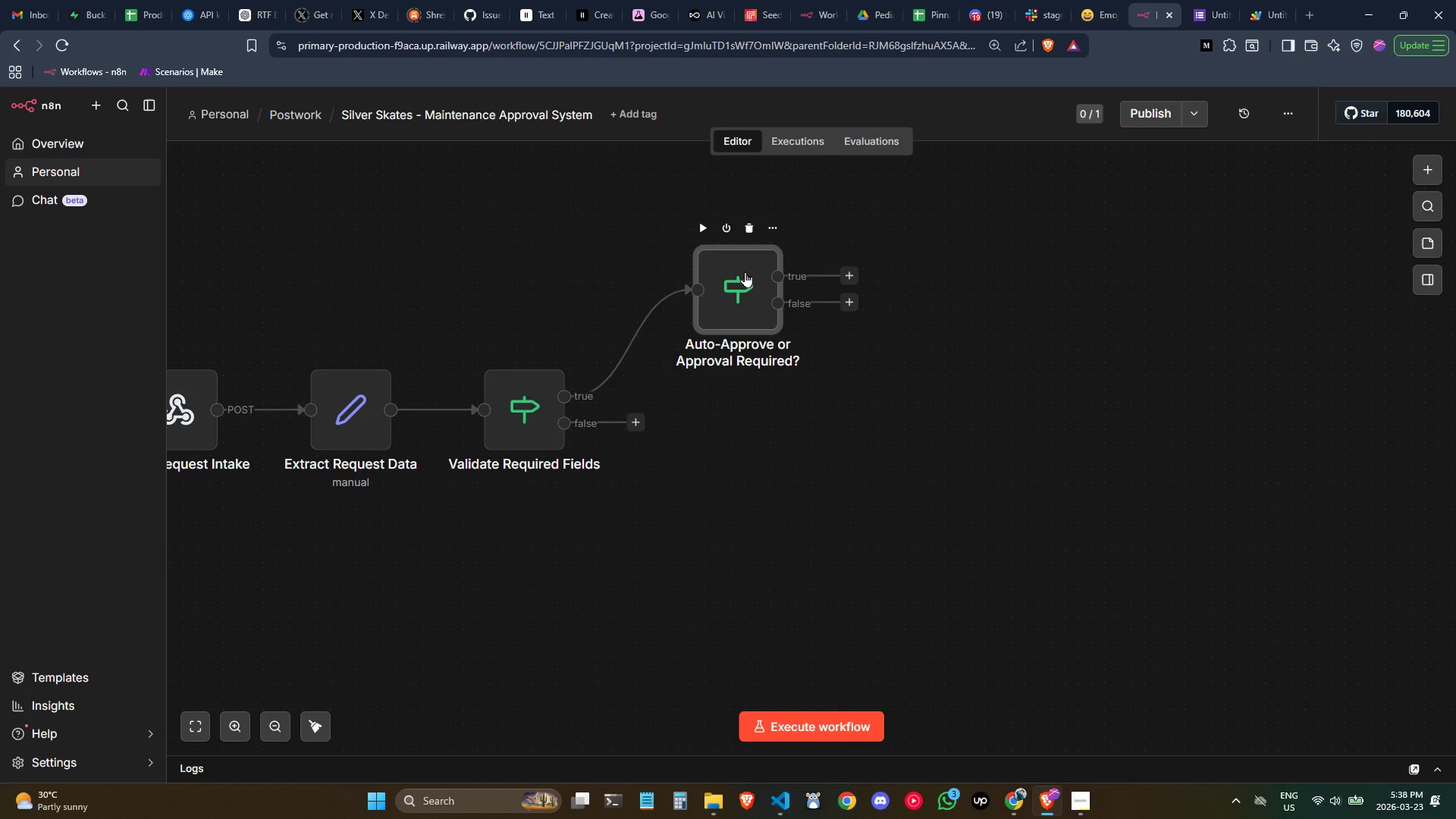 
wait(32.97)
 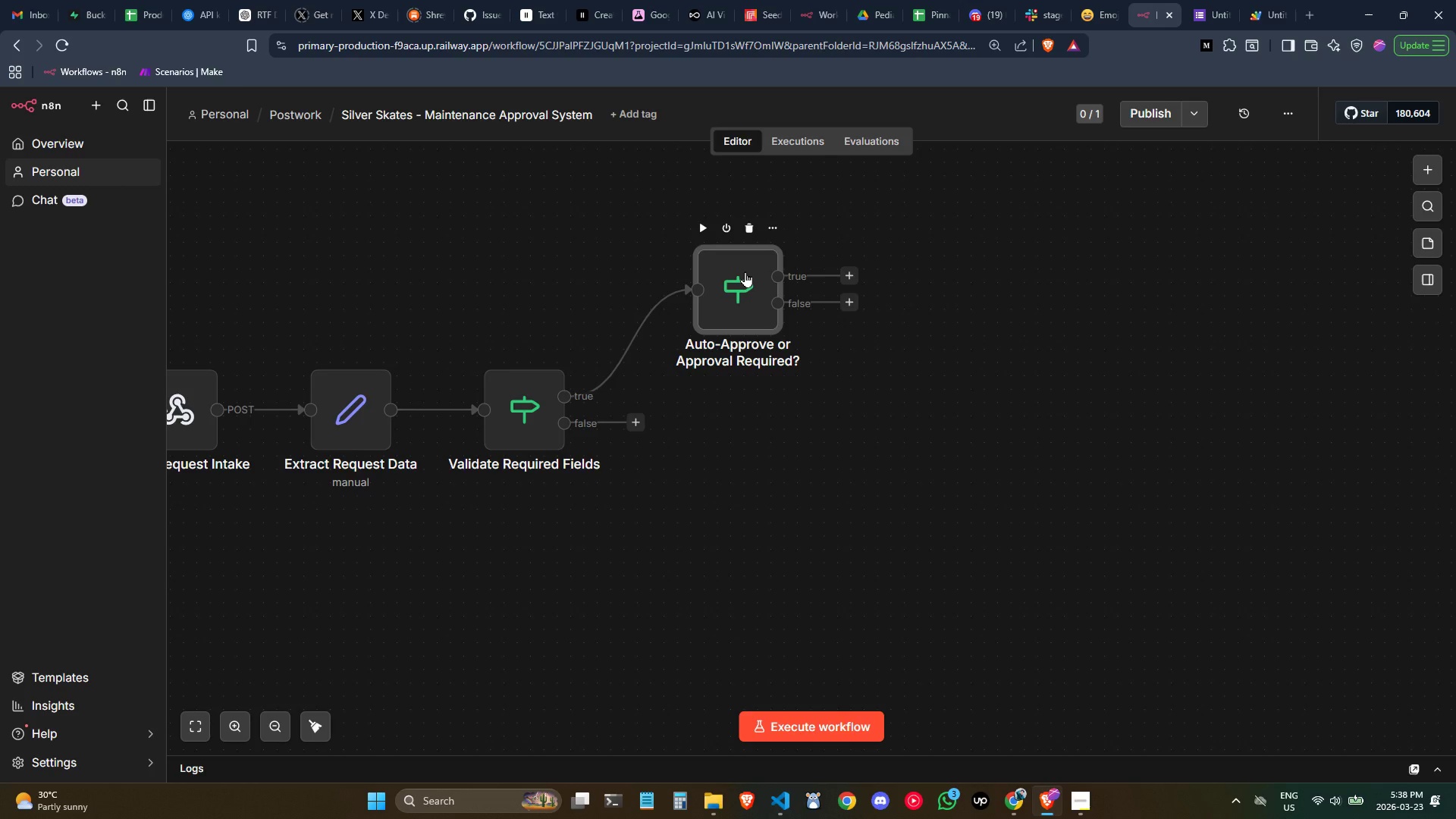 
left_click([849, 277])
 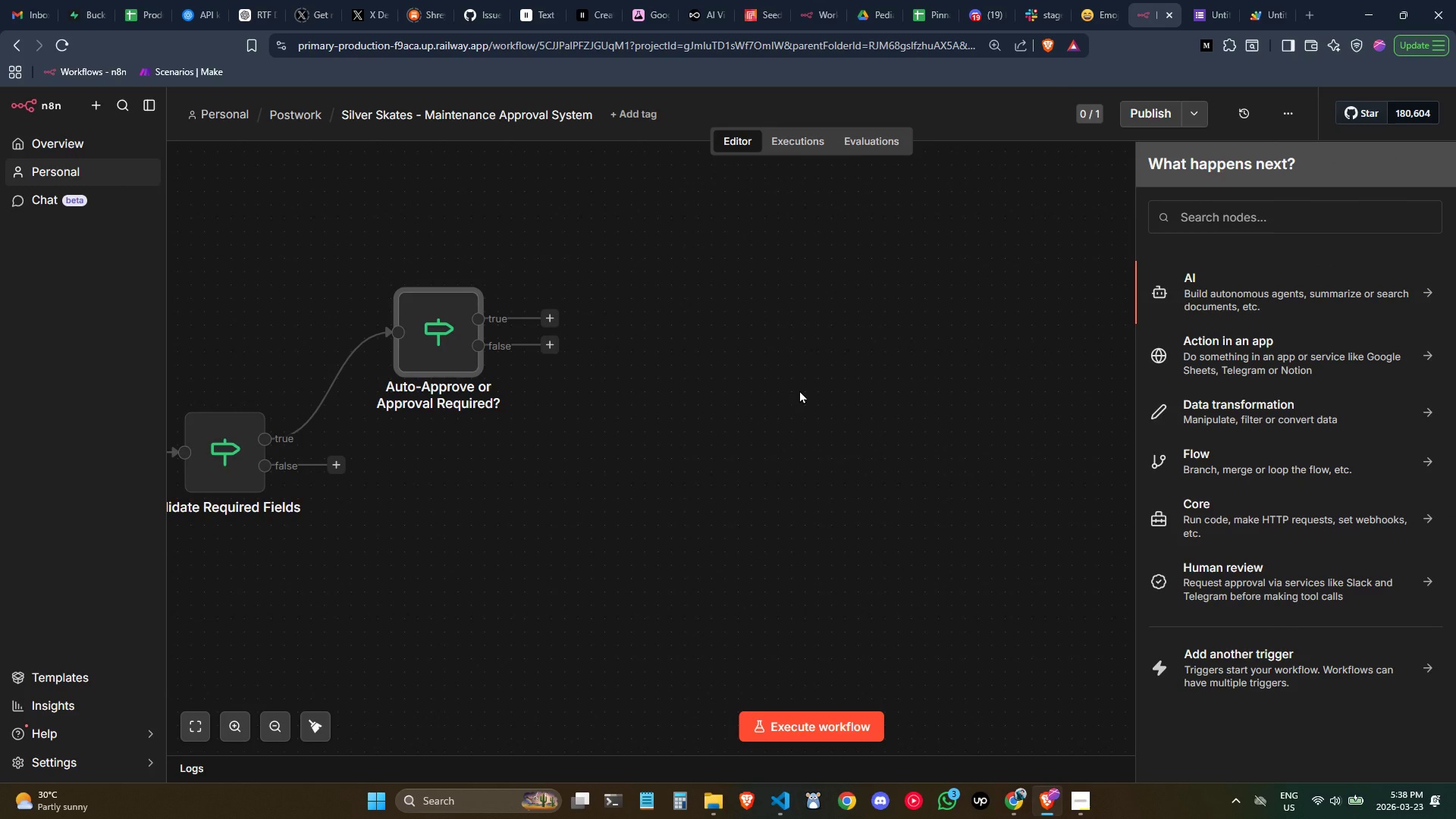 
wait(8.48)
 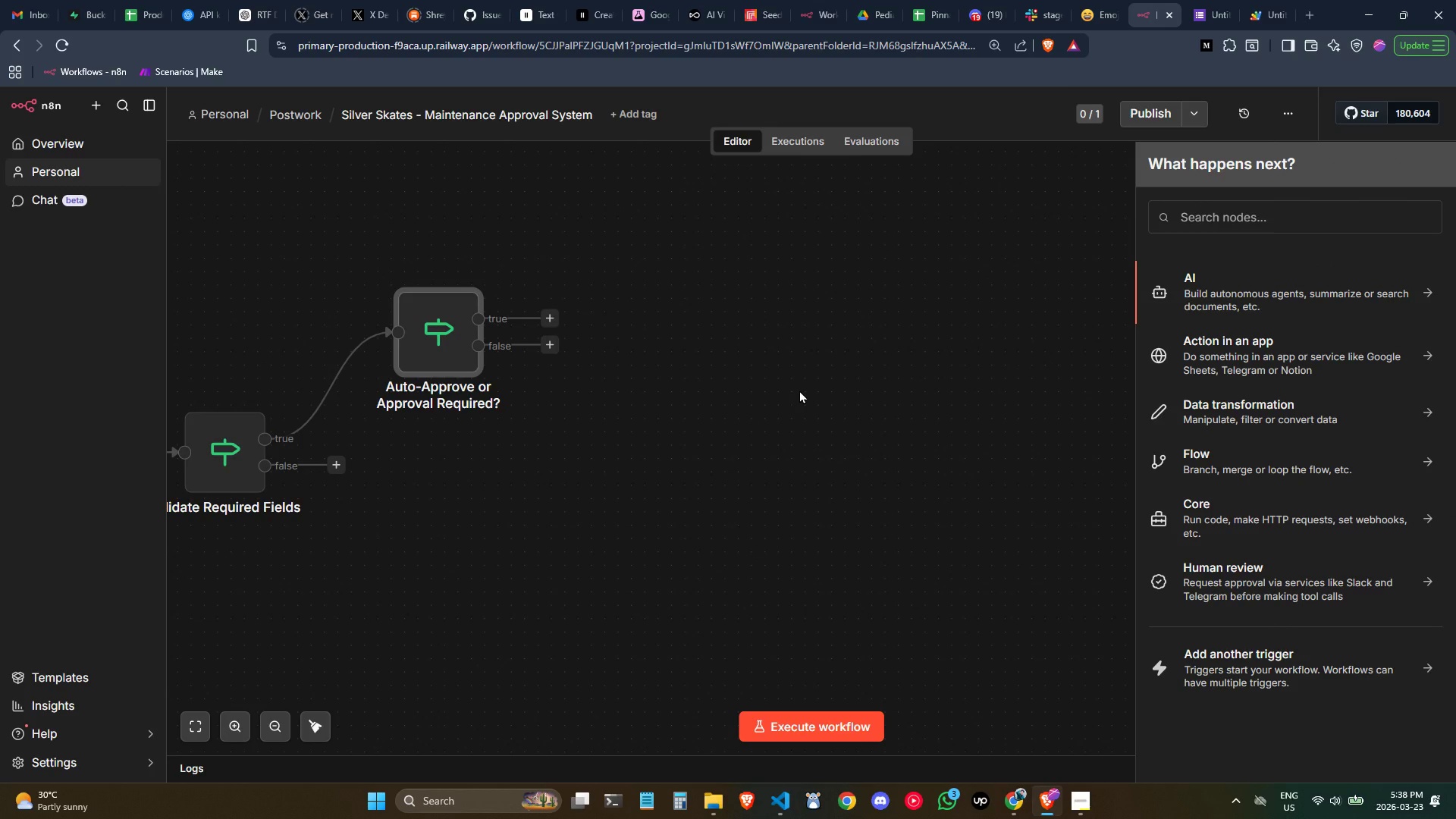 
left_click([839, 553])
 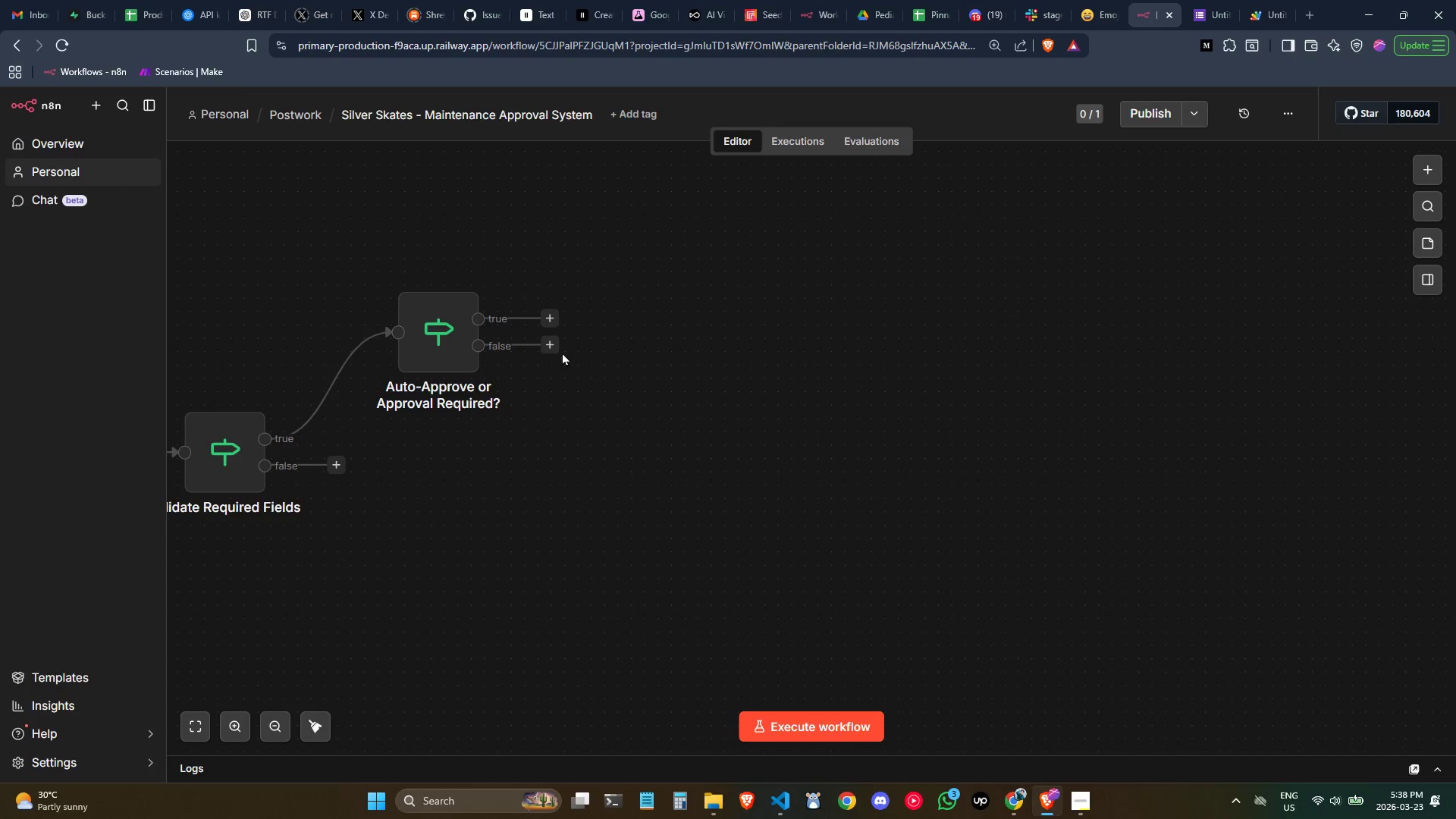 
left_click([548, 349])
 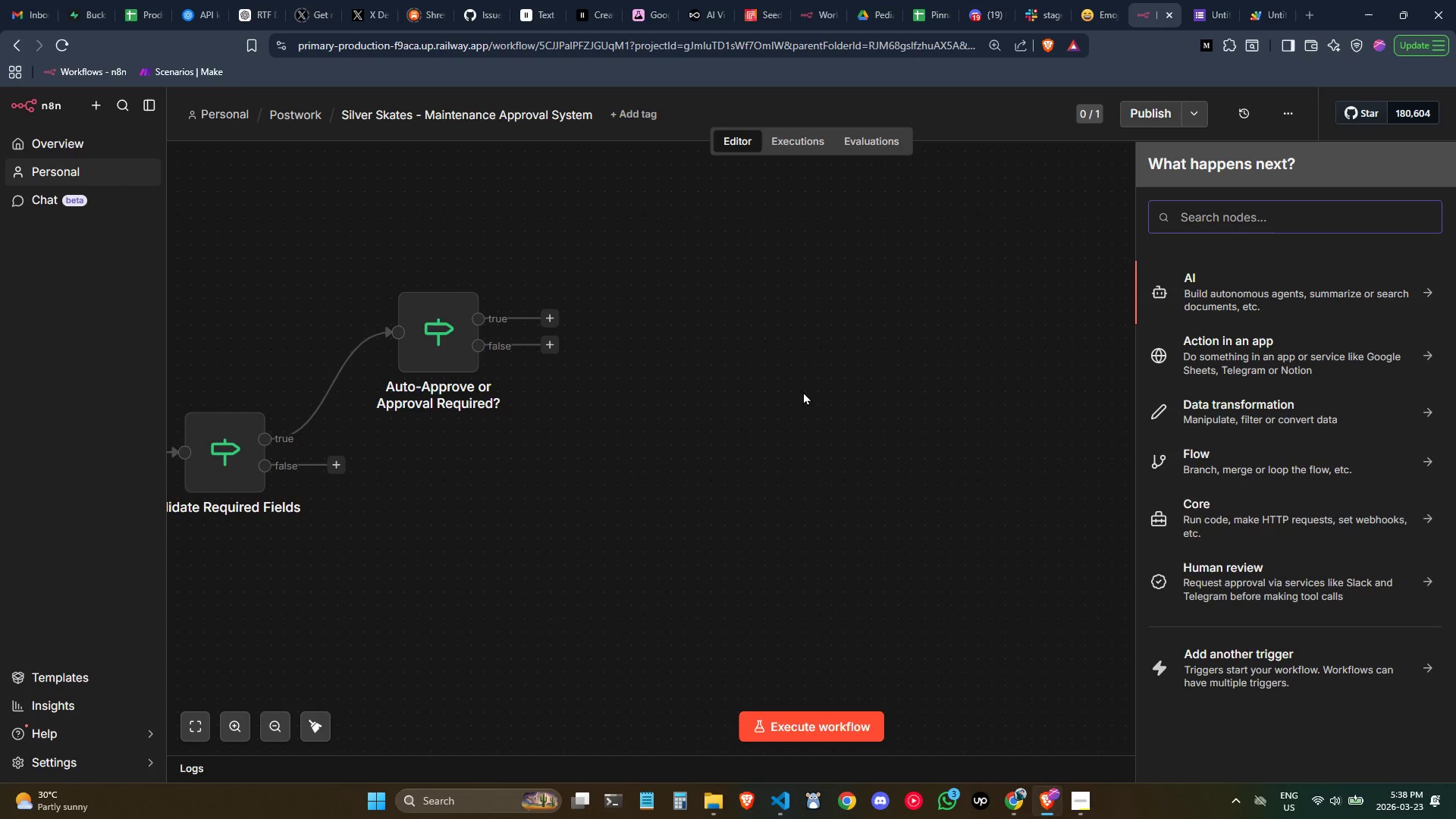 
wait(7.86)
 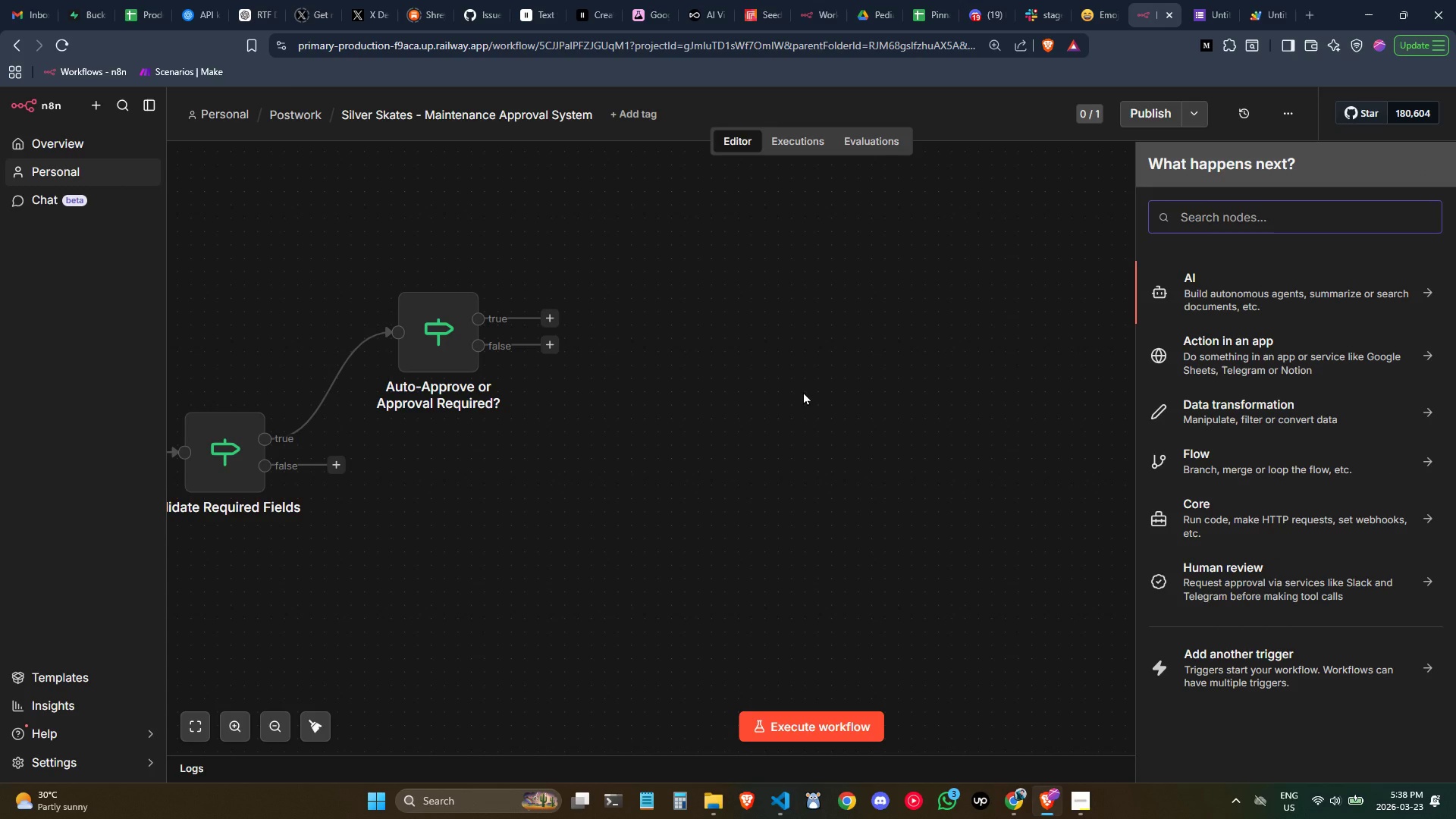 
type(goo)
 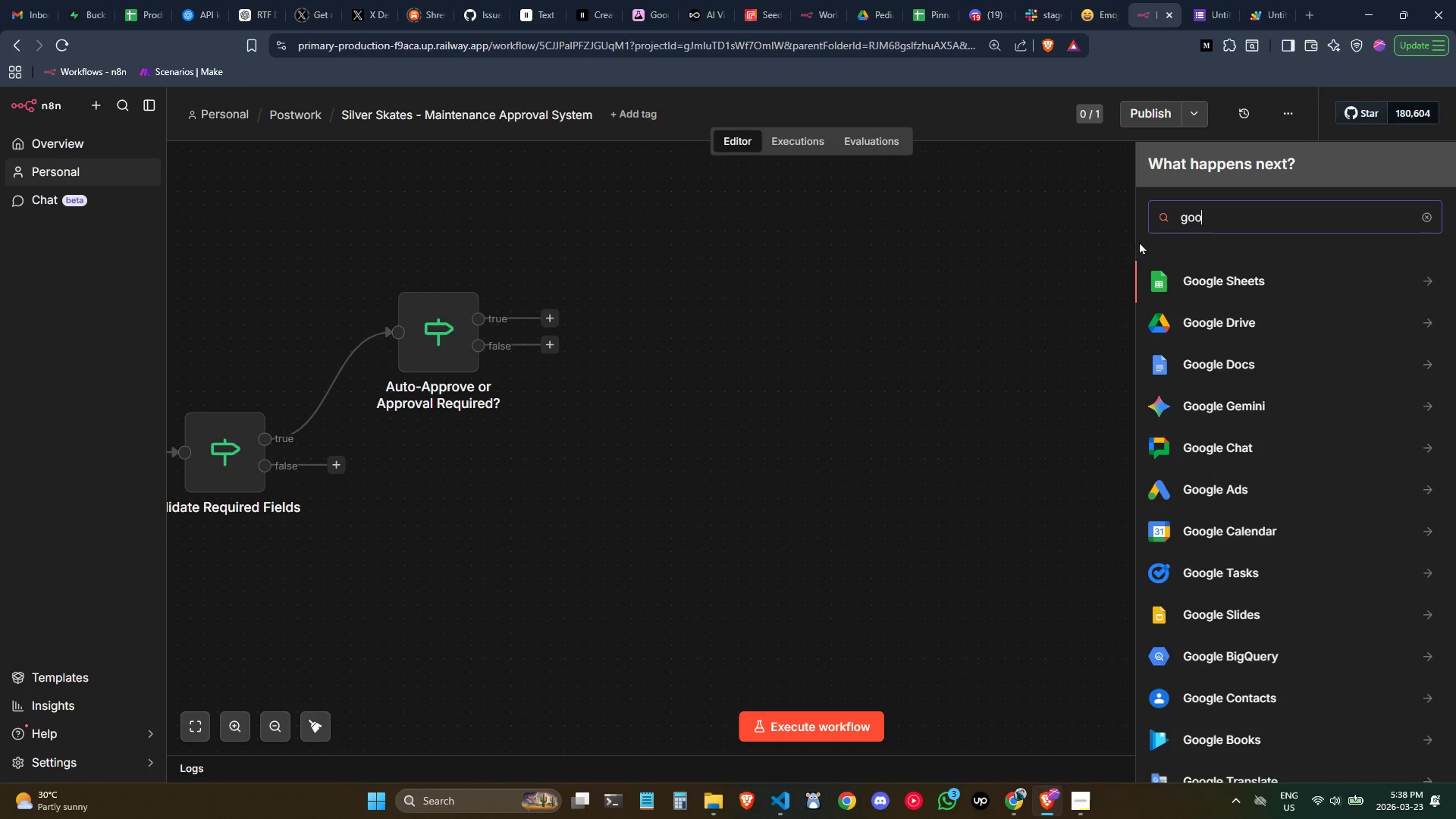 
left_click([1184, 274])
 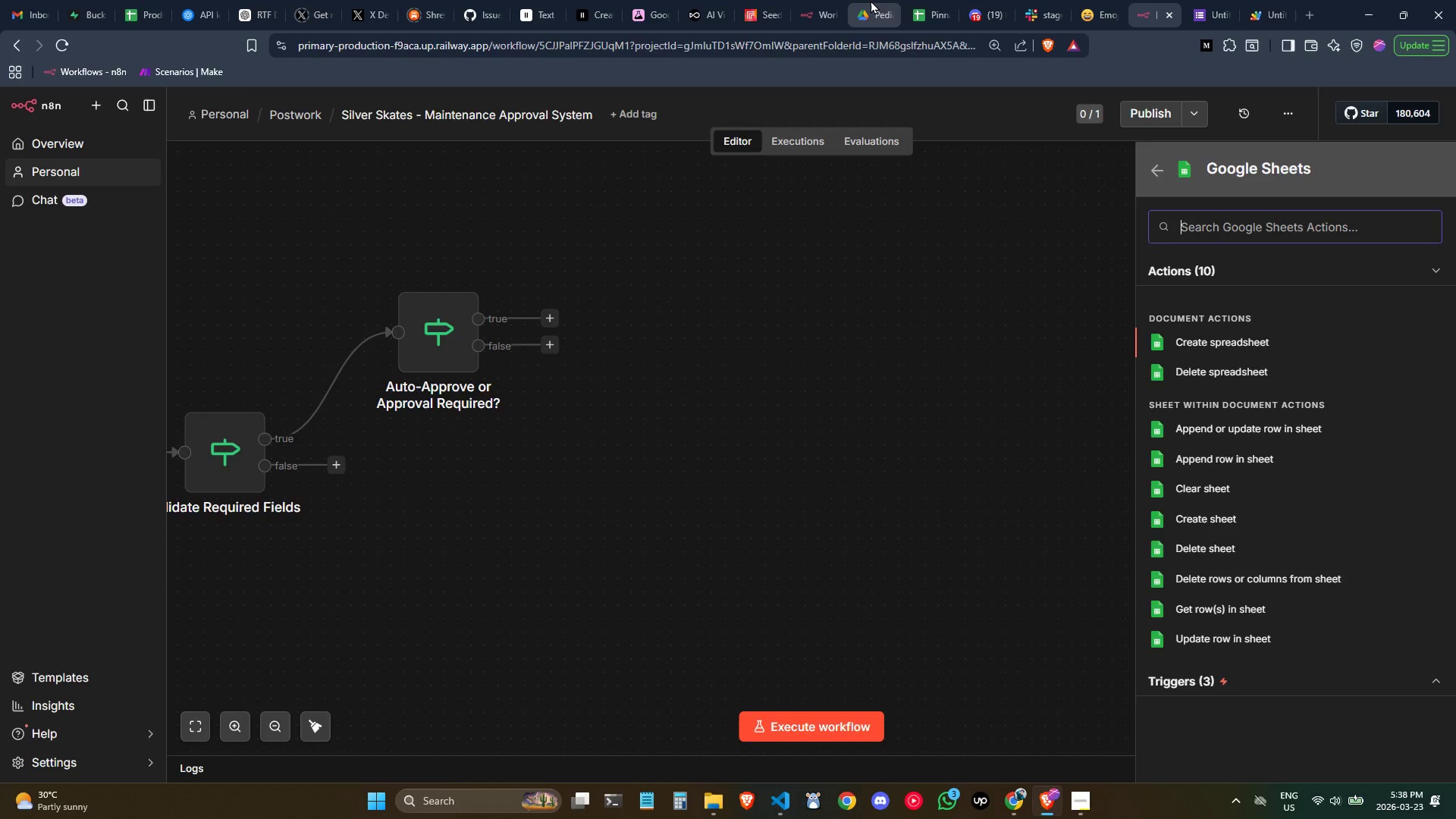 
double_click([921, 6])
 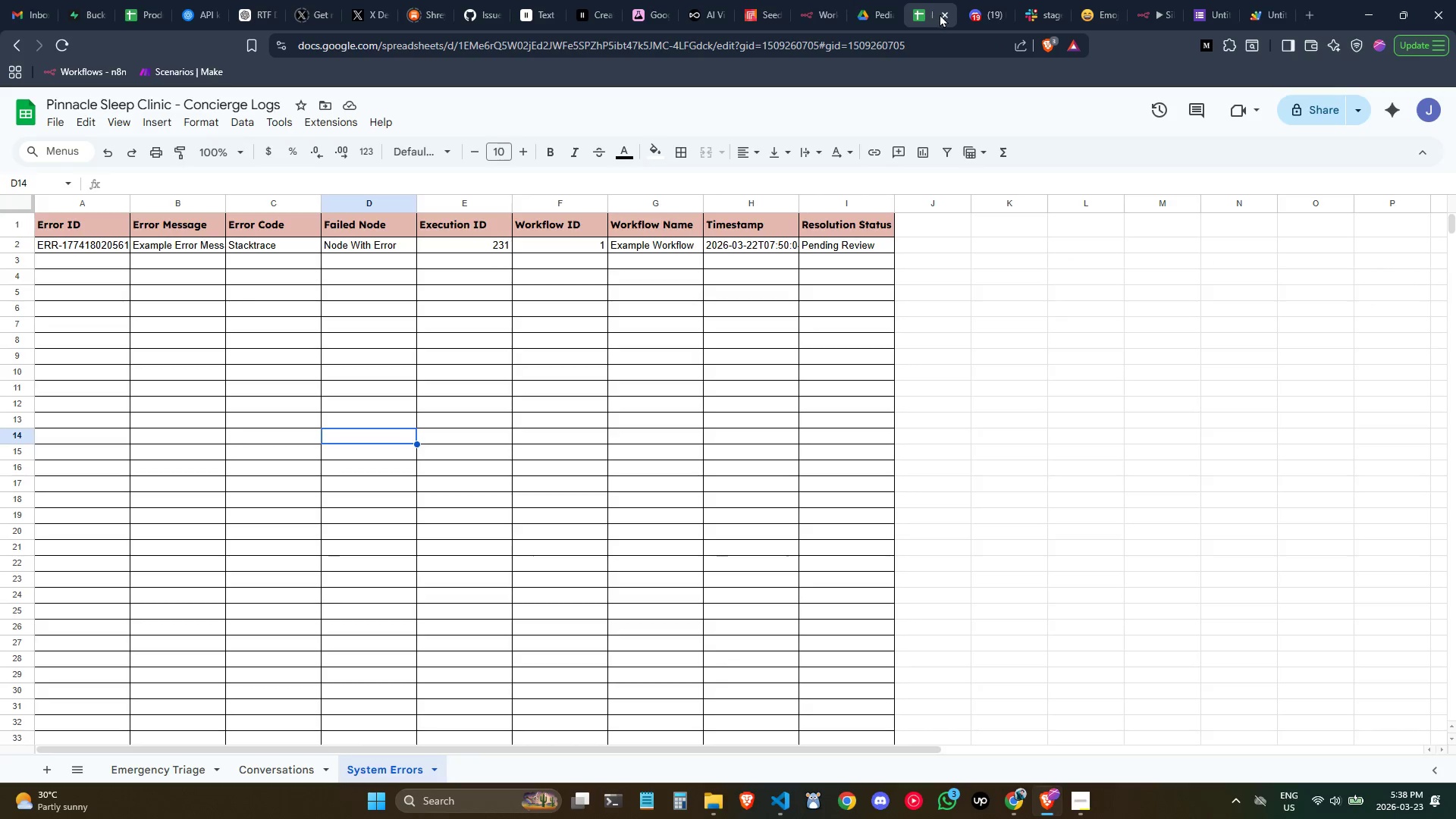 
left_click([941, 14])
 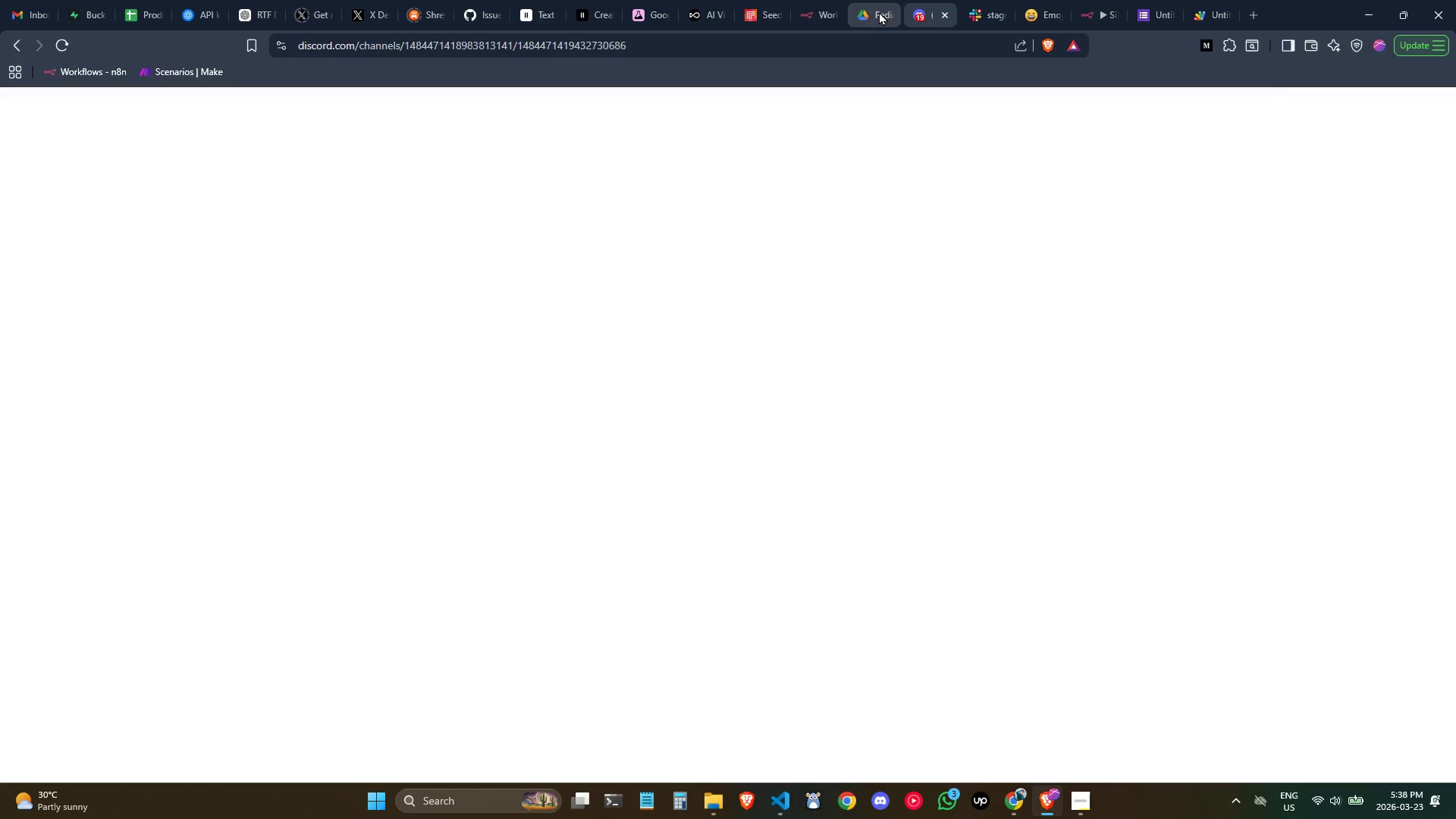 
left_click([879, 11])
 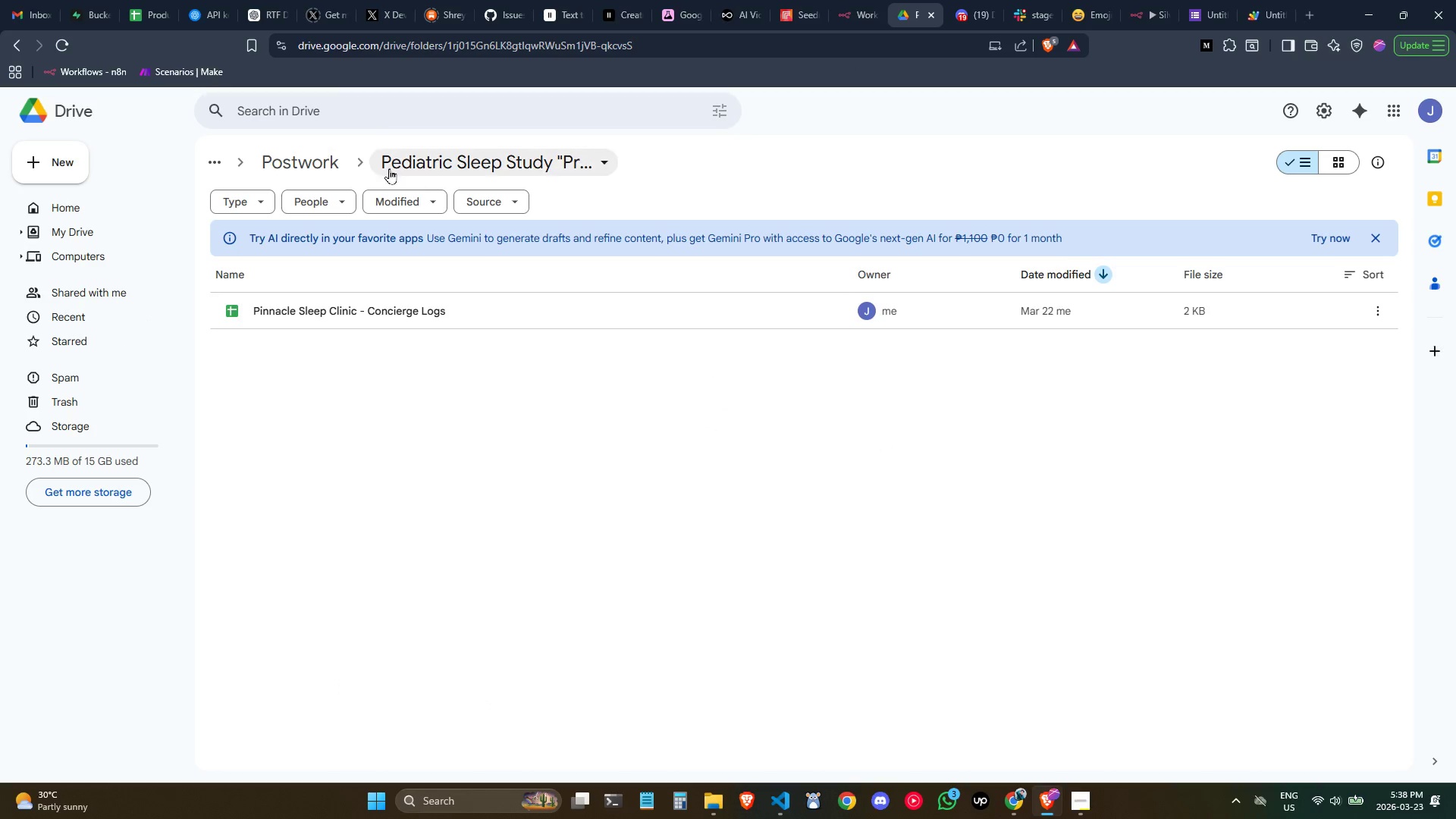 
left_click([319, 162])
 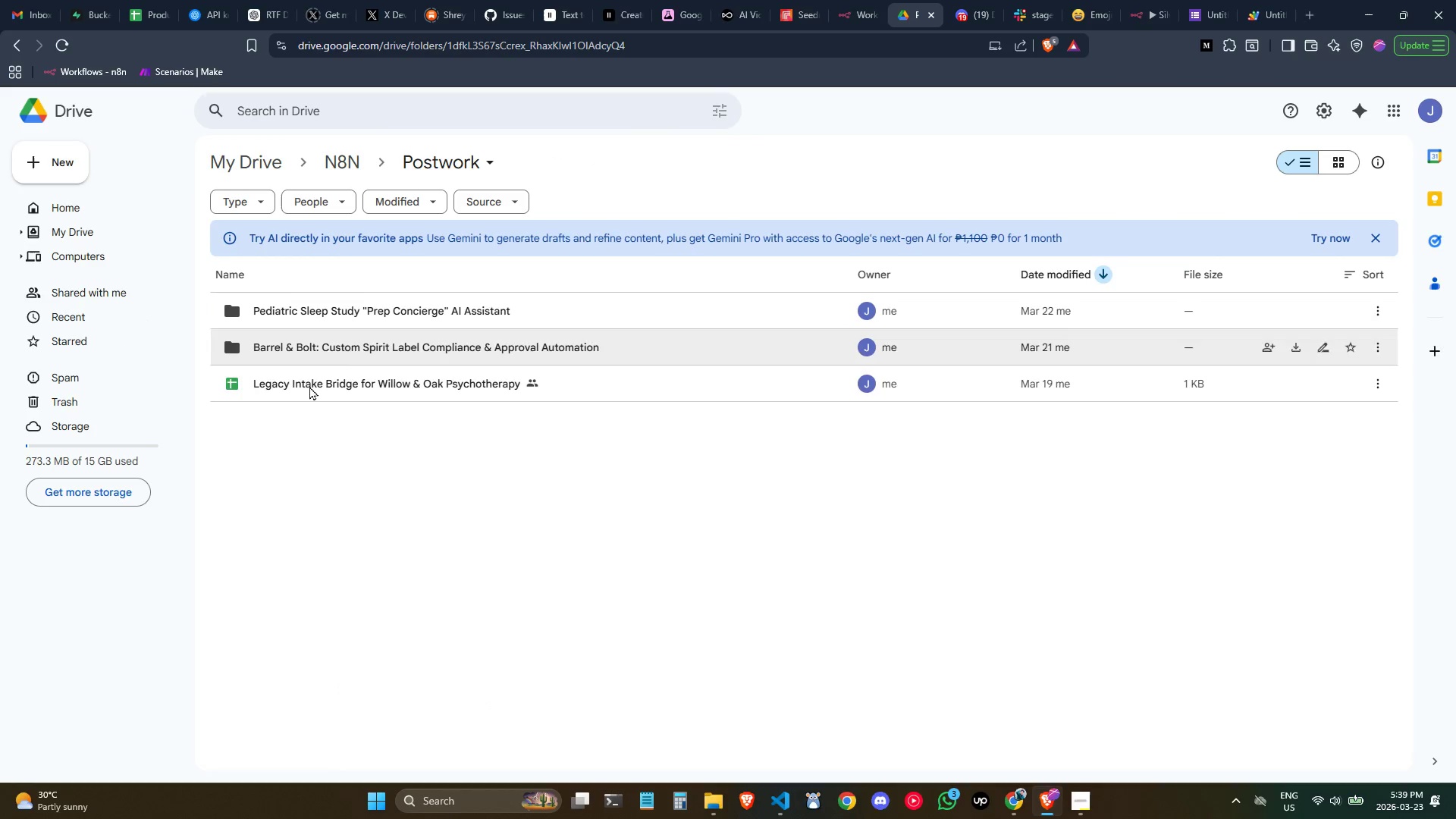 
left_click([337, 464])
 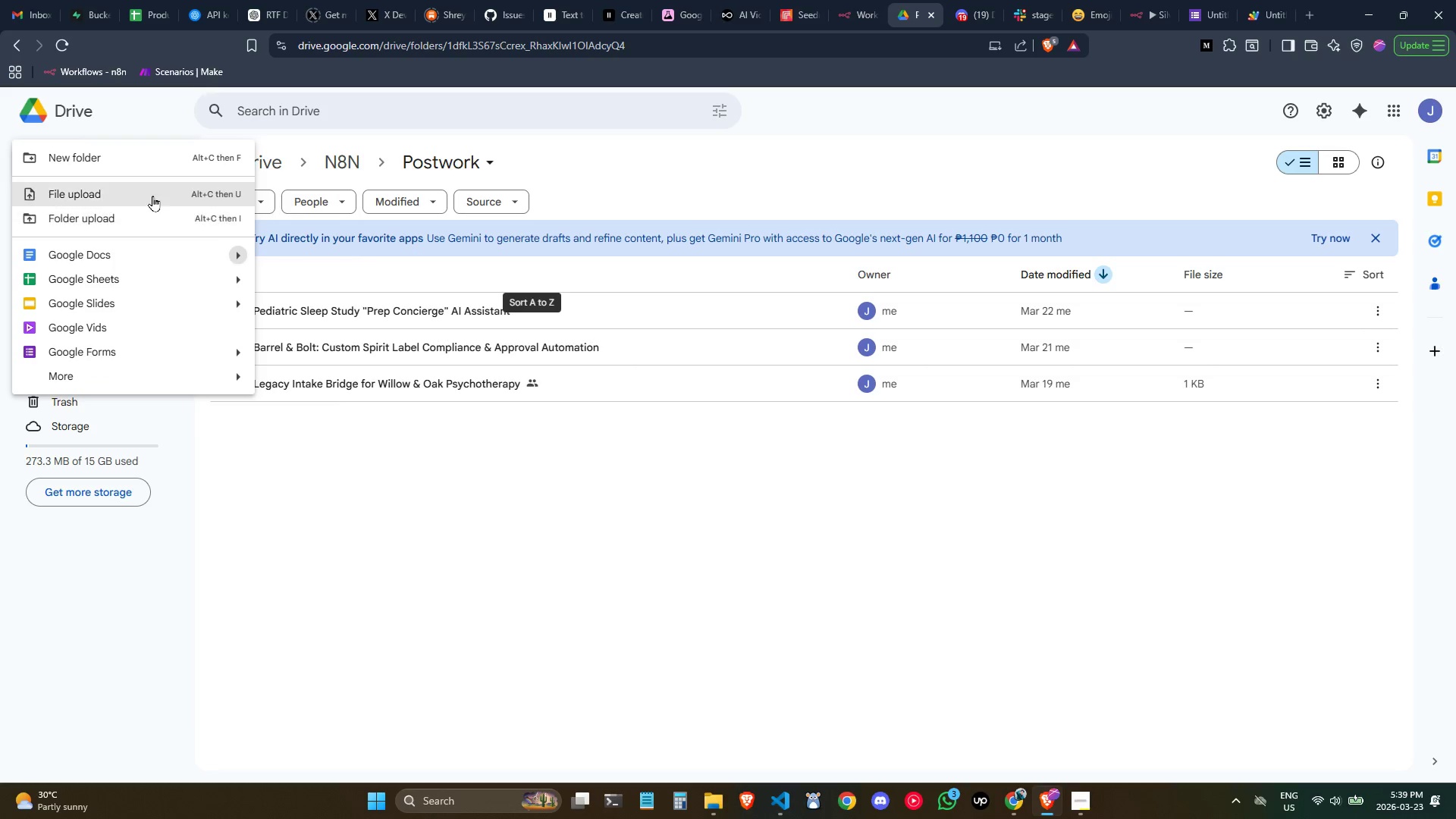 
left_click([135, 163])
 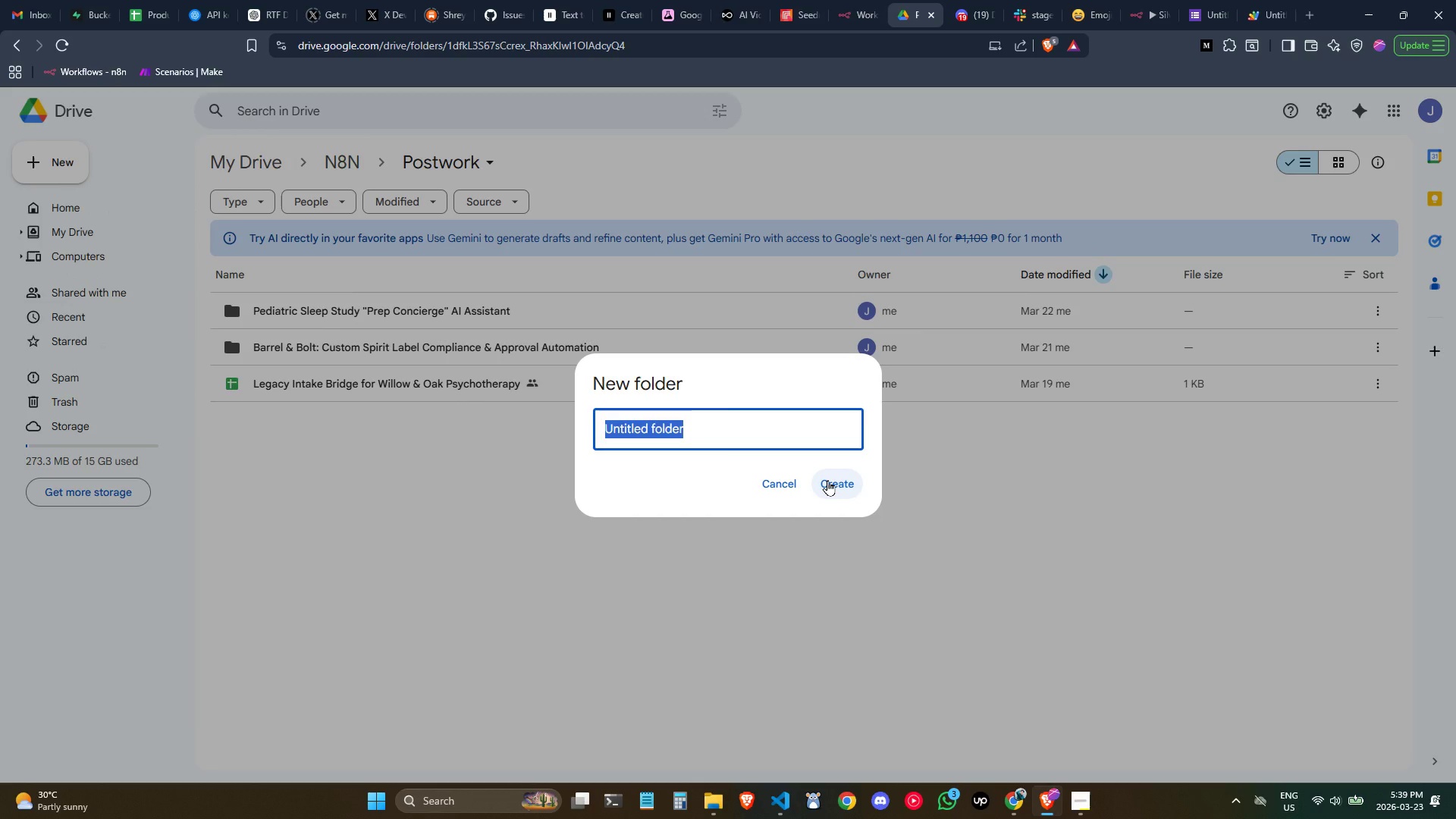 
left_click([736, 435])
 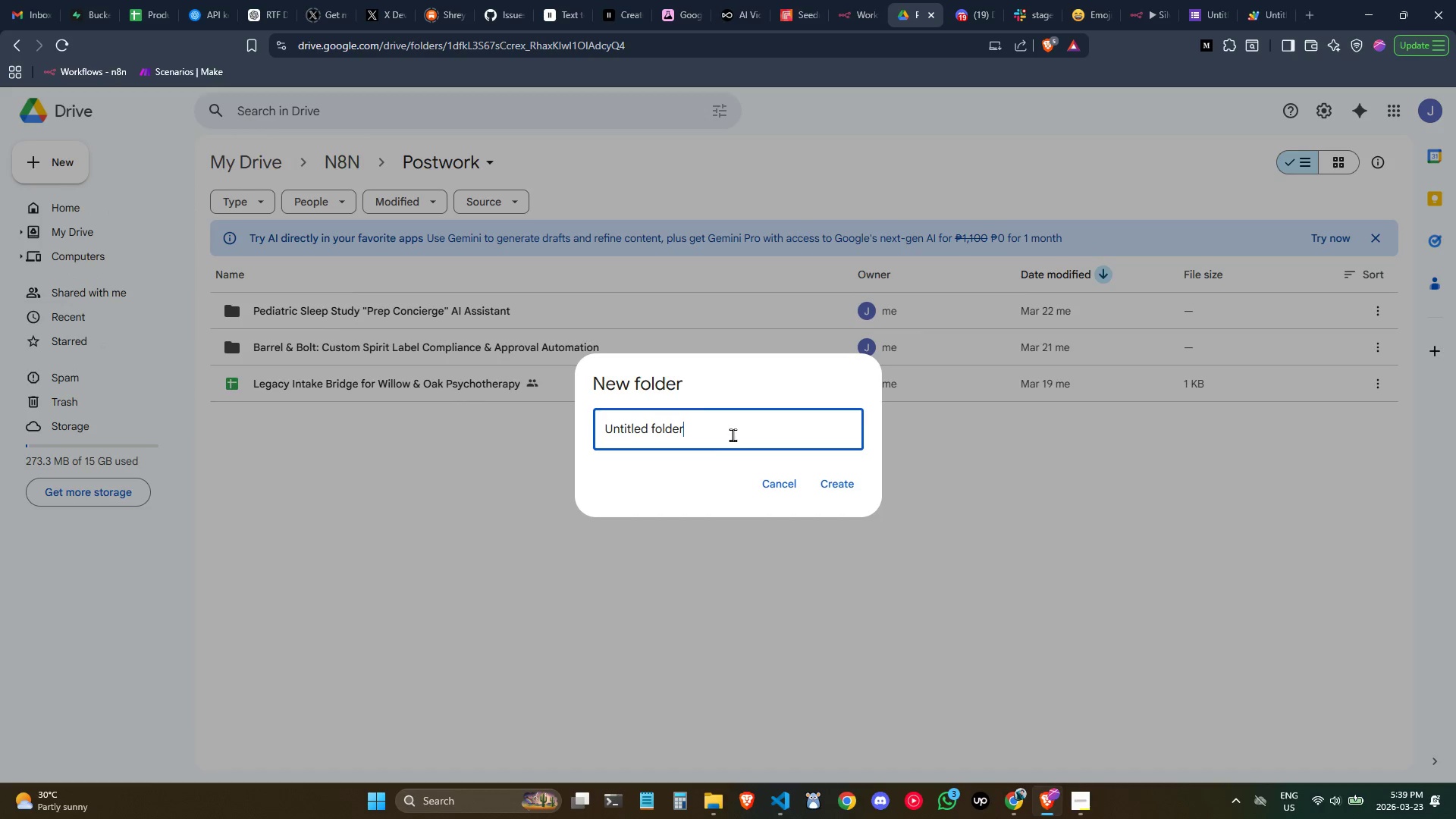 
left_click_drag(start_coordinate=[733, 435], to_coordinate=[428, 383])
 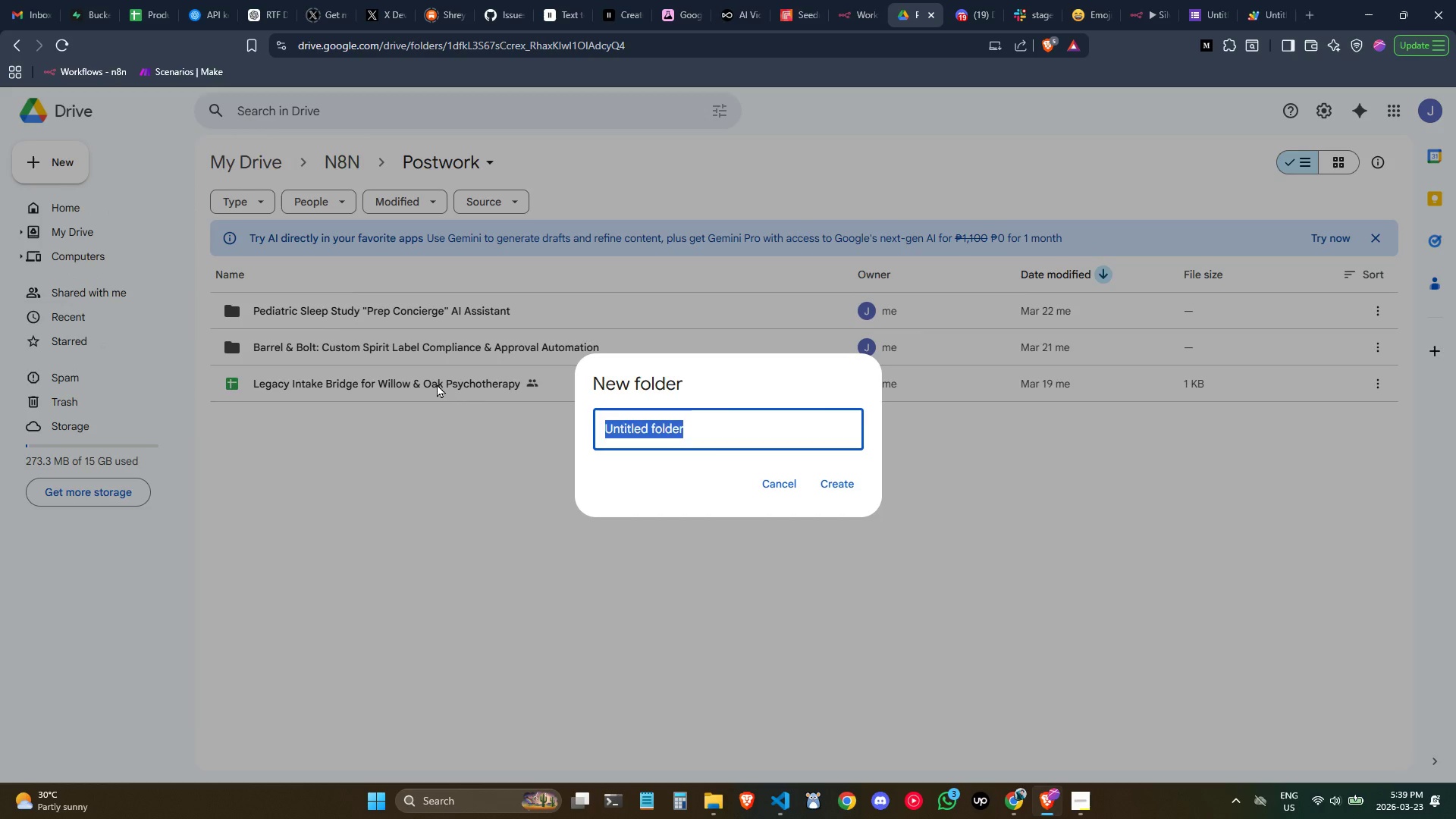 
key(Backspace)
 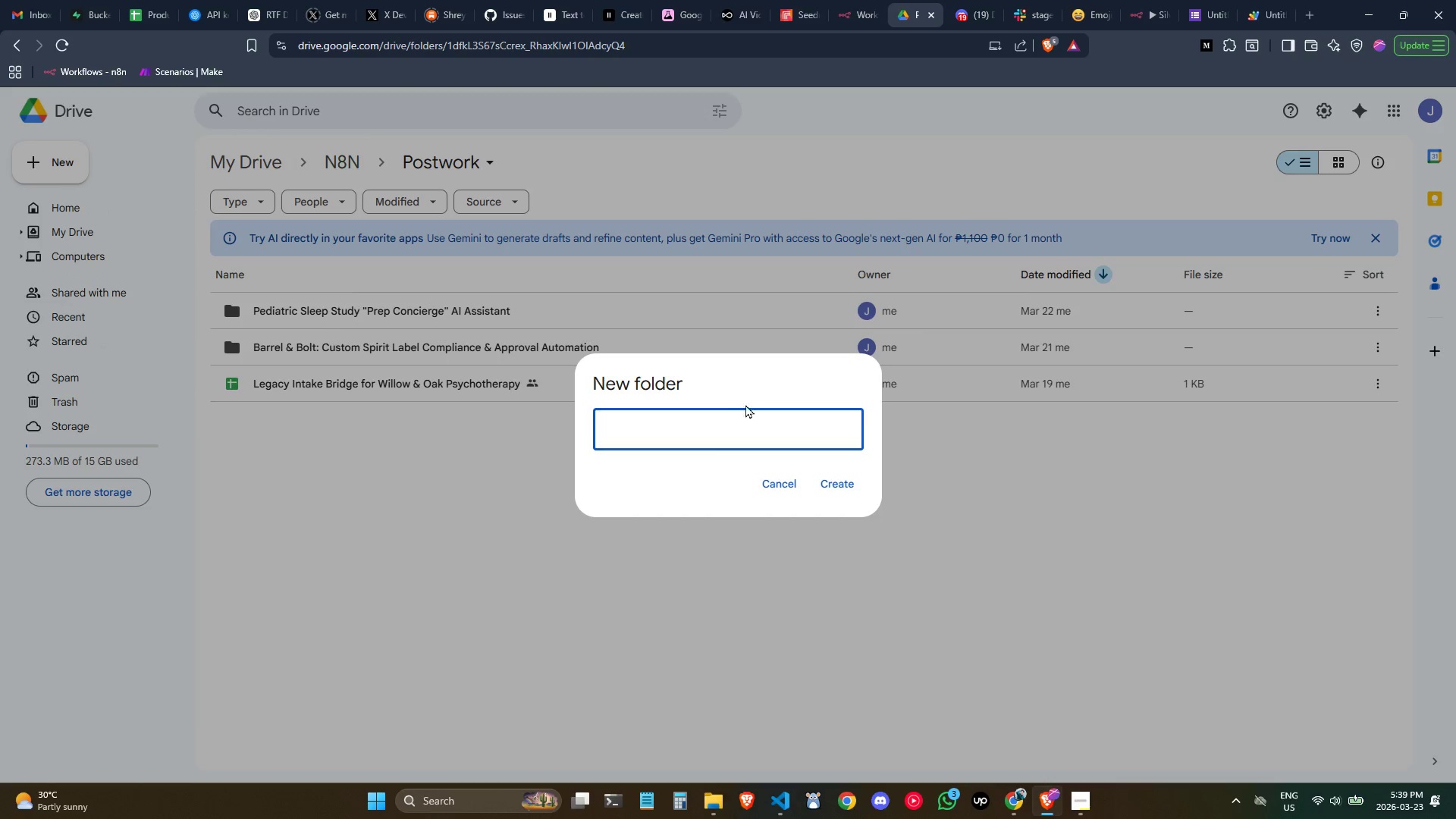 
left_click([708, 430])
 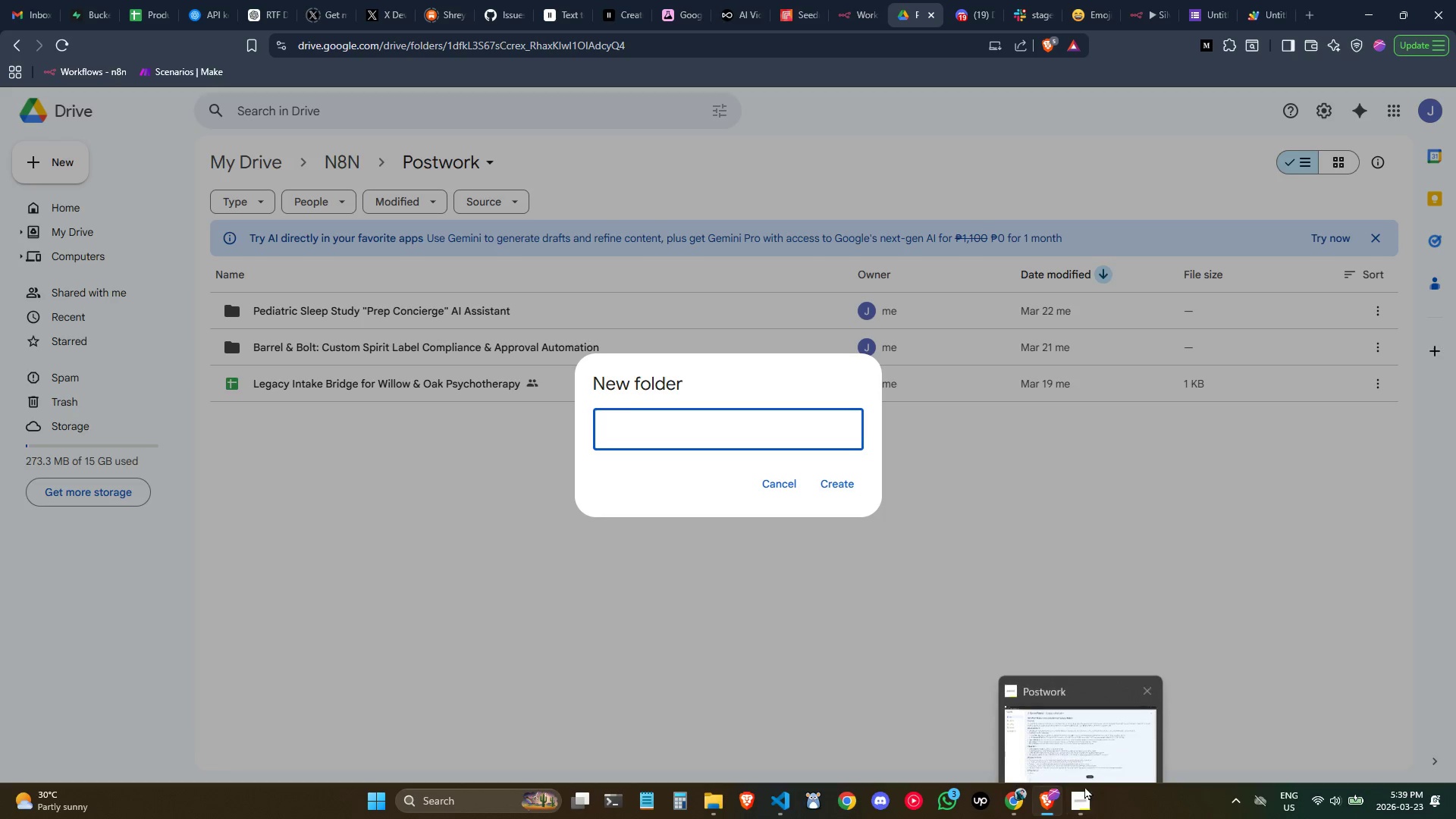 
left_click([1156, 2])
 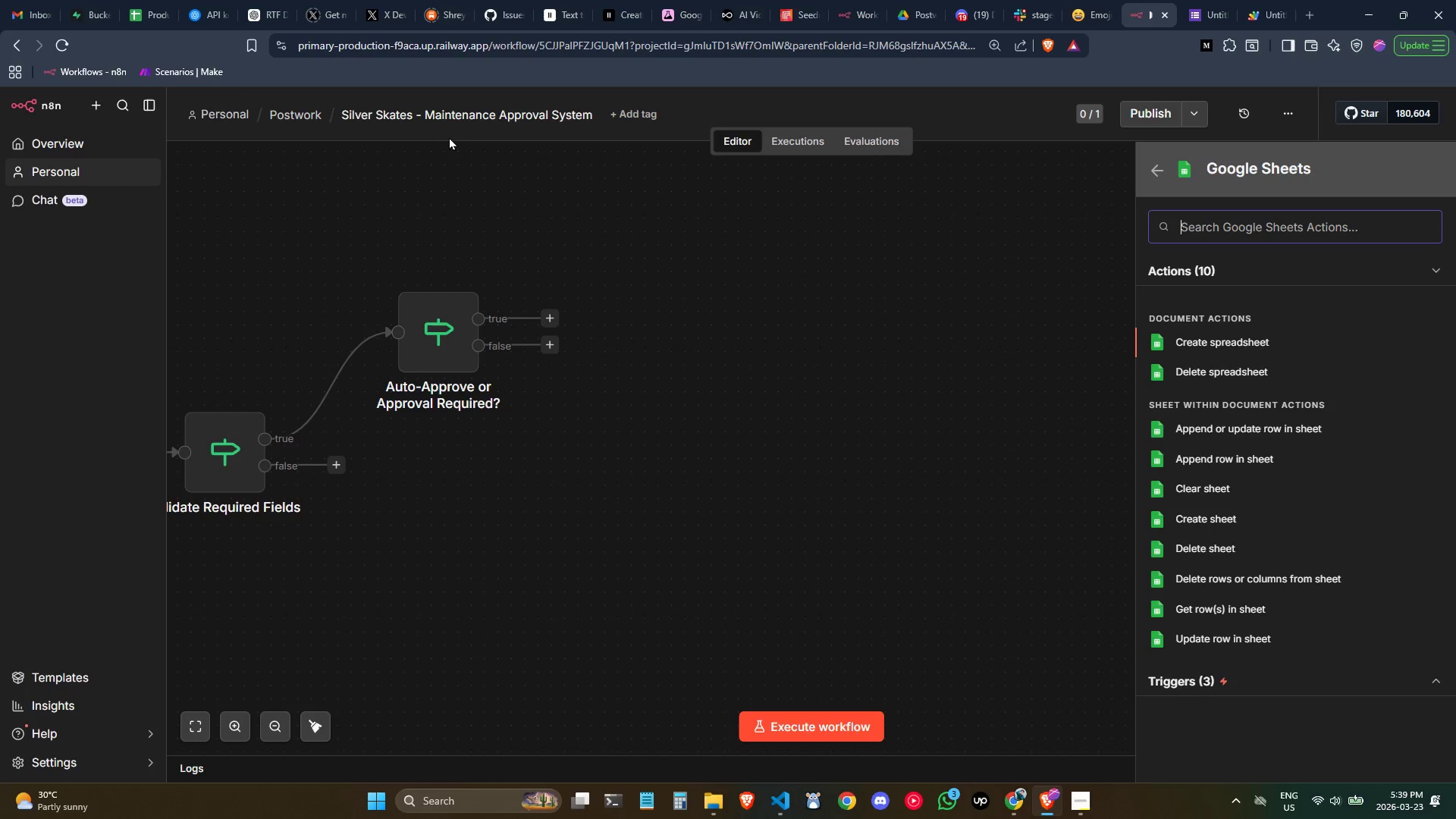 
left_click([454, 114])
 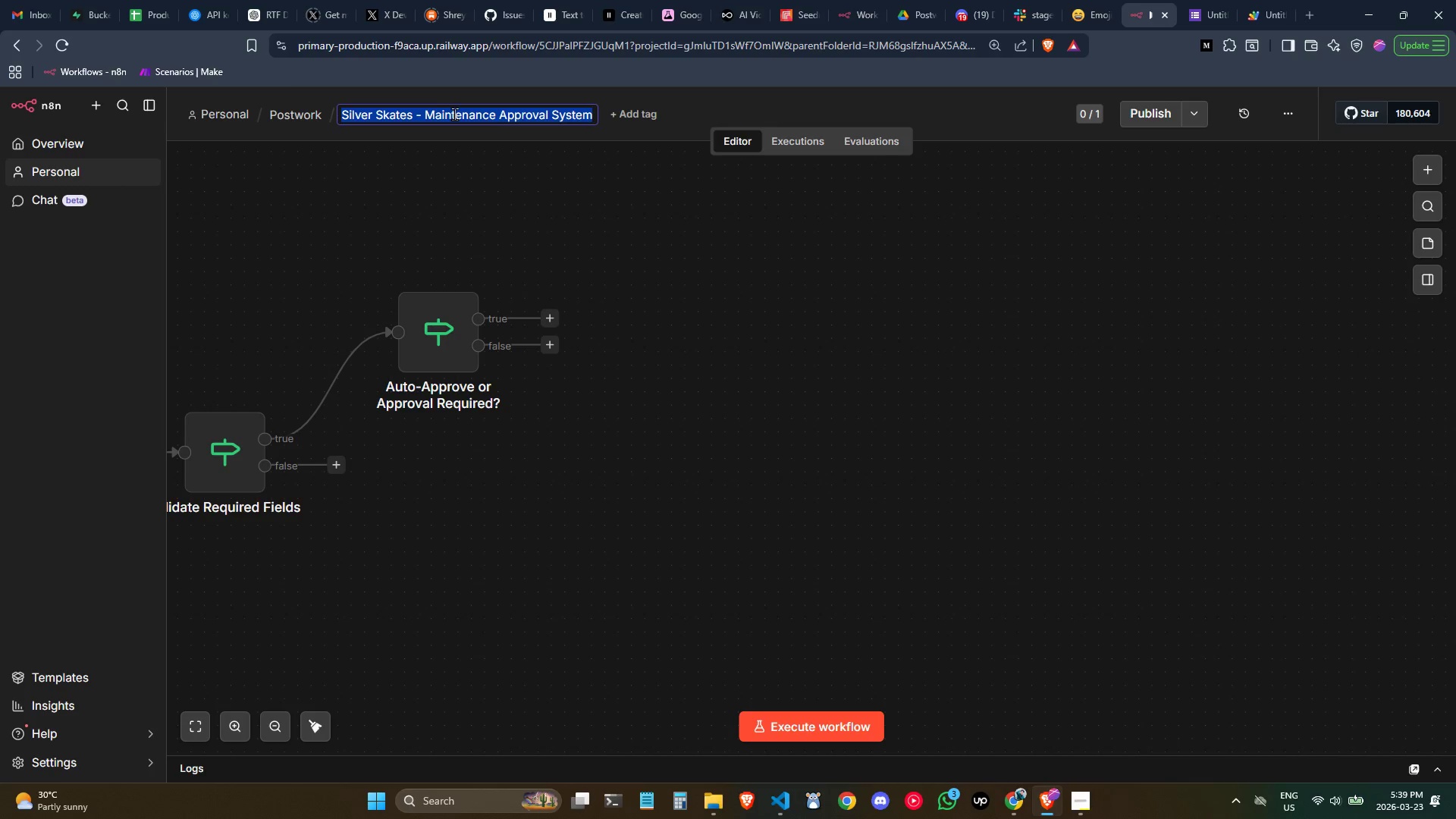 
left_click([460, 113])
 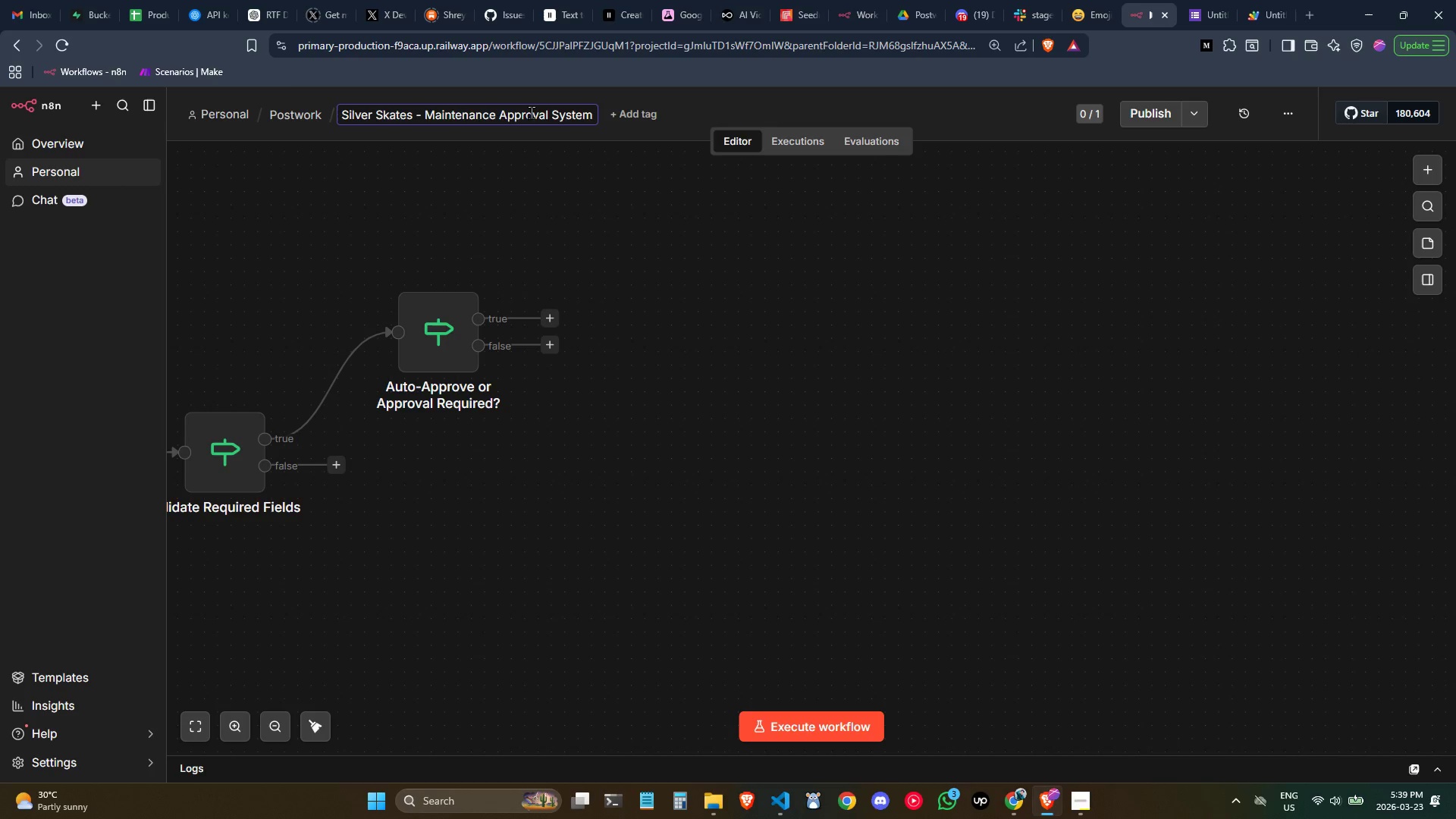 
double_click([531, 112])
 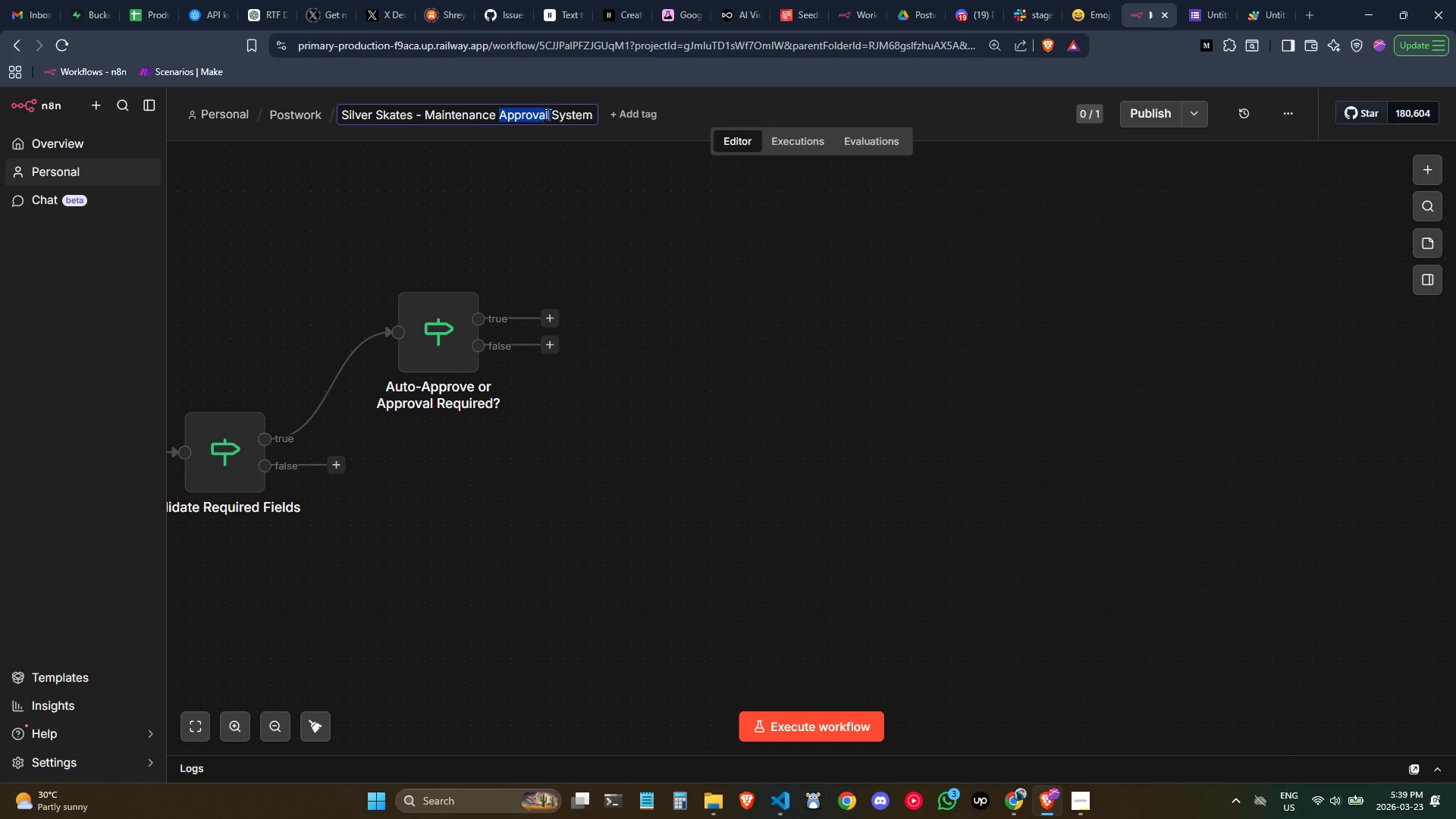 
left_click([548, 114])
 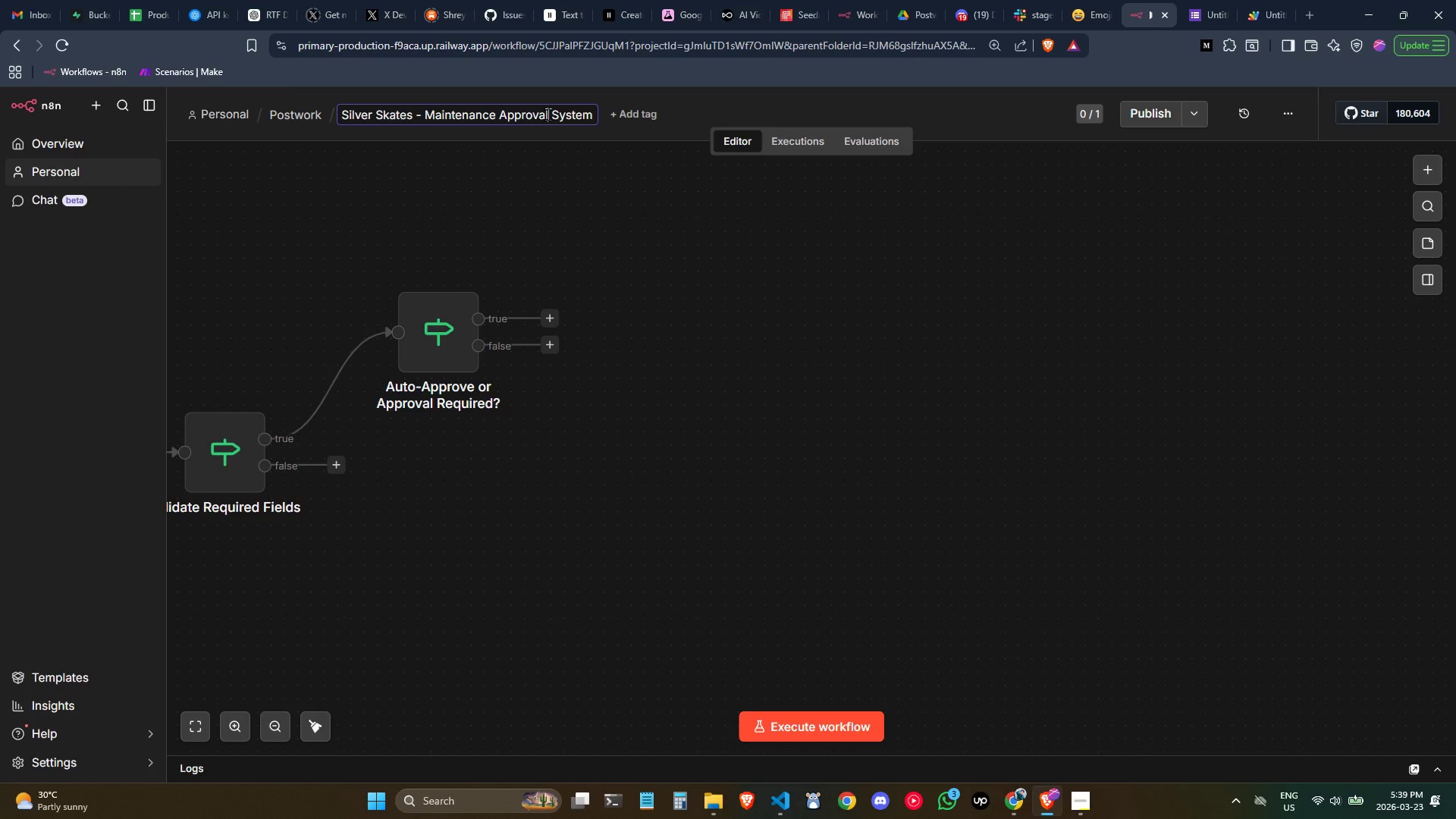 
key(Control+ControlLeft)
 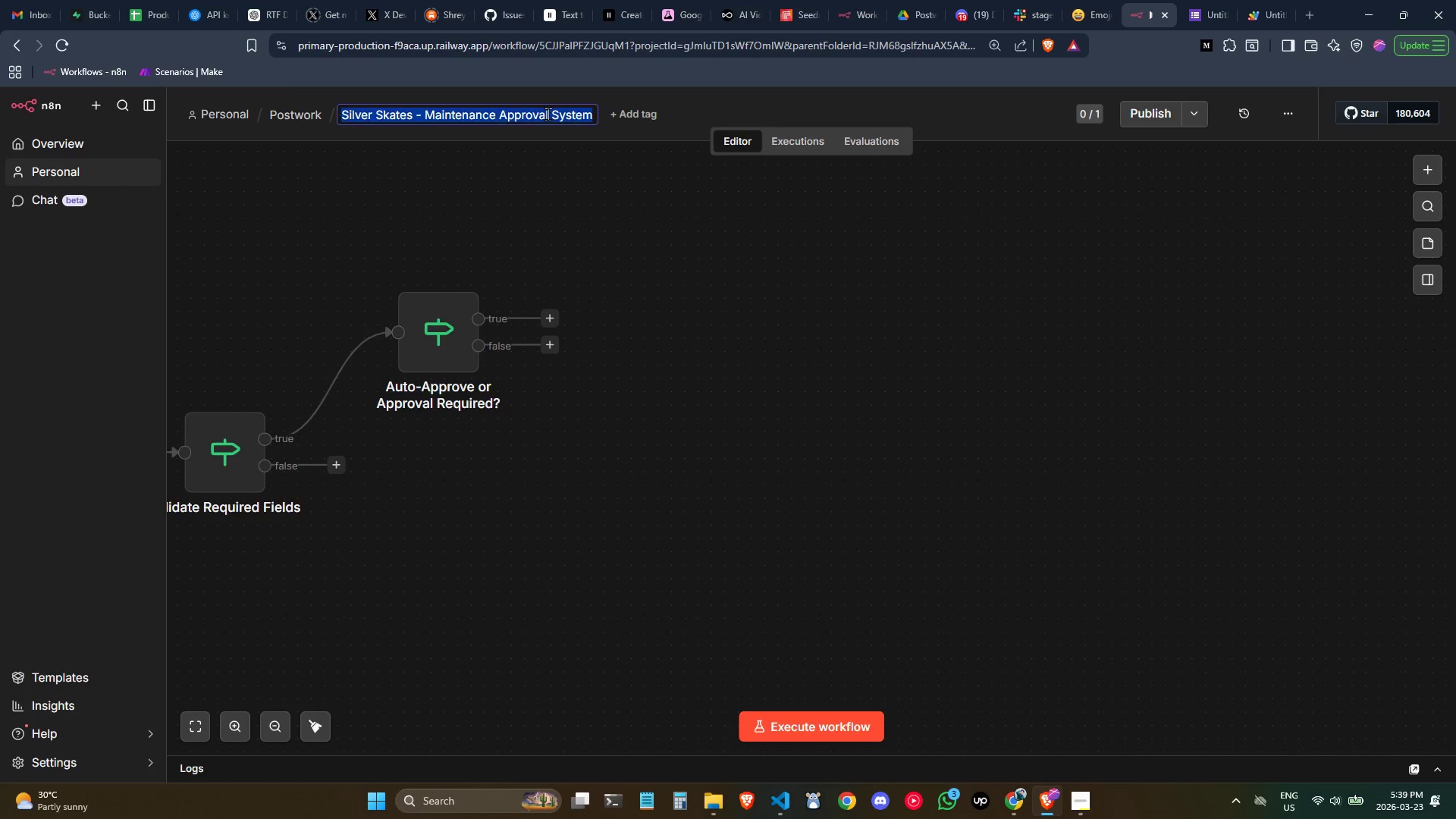 
key(Control+A)
 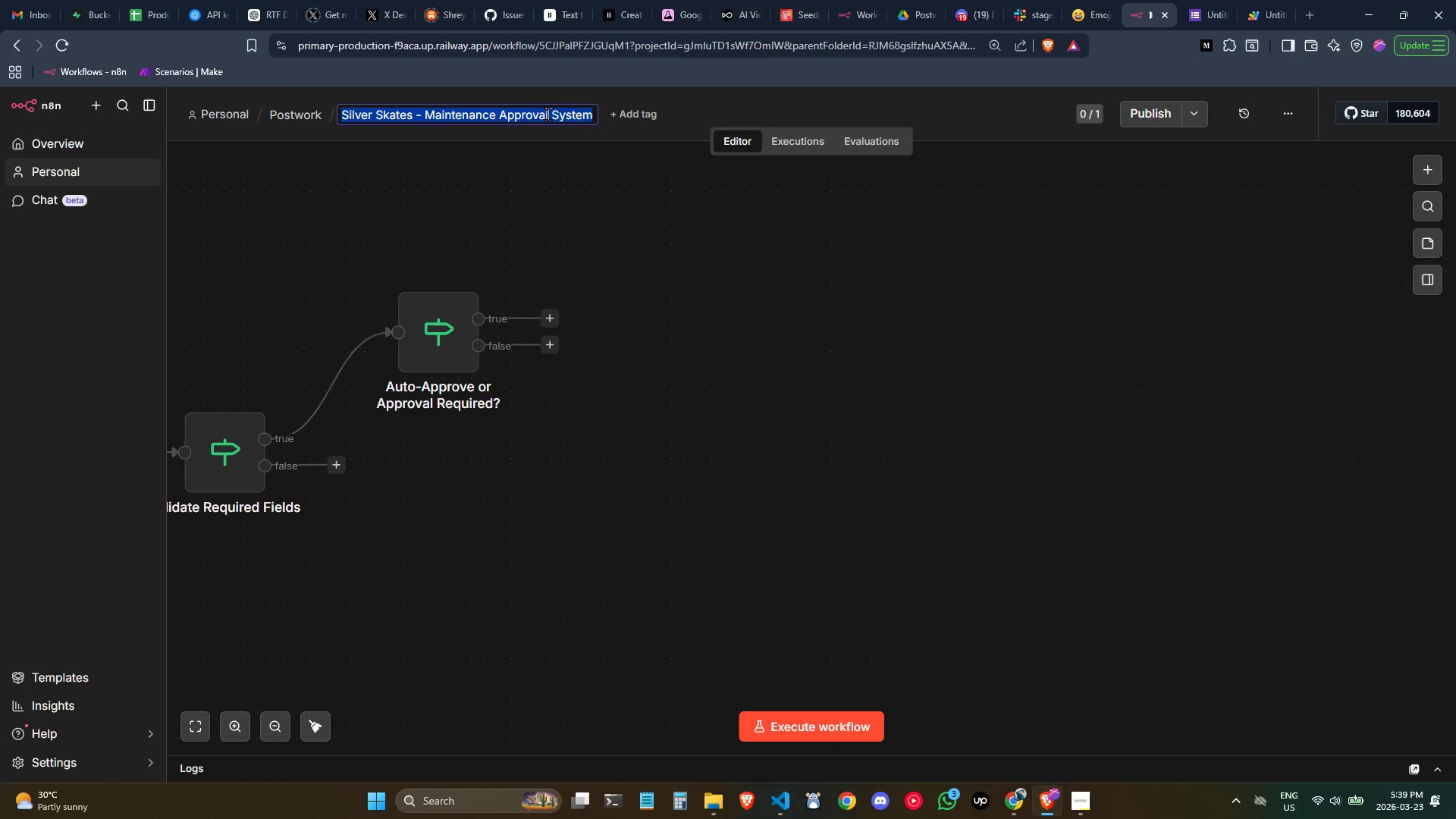 
key(Control+C)
 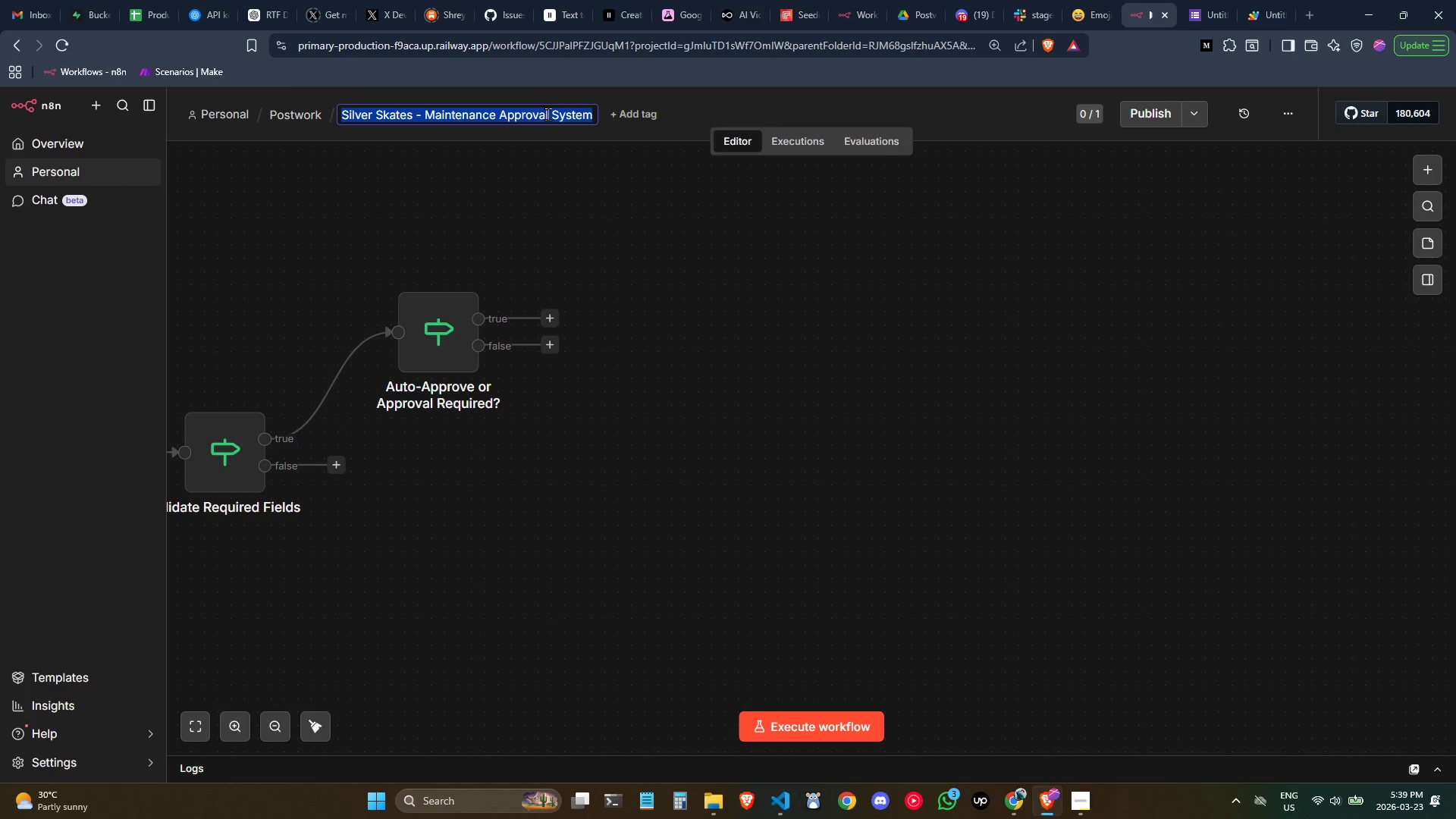 
key(Control+C)
 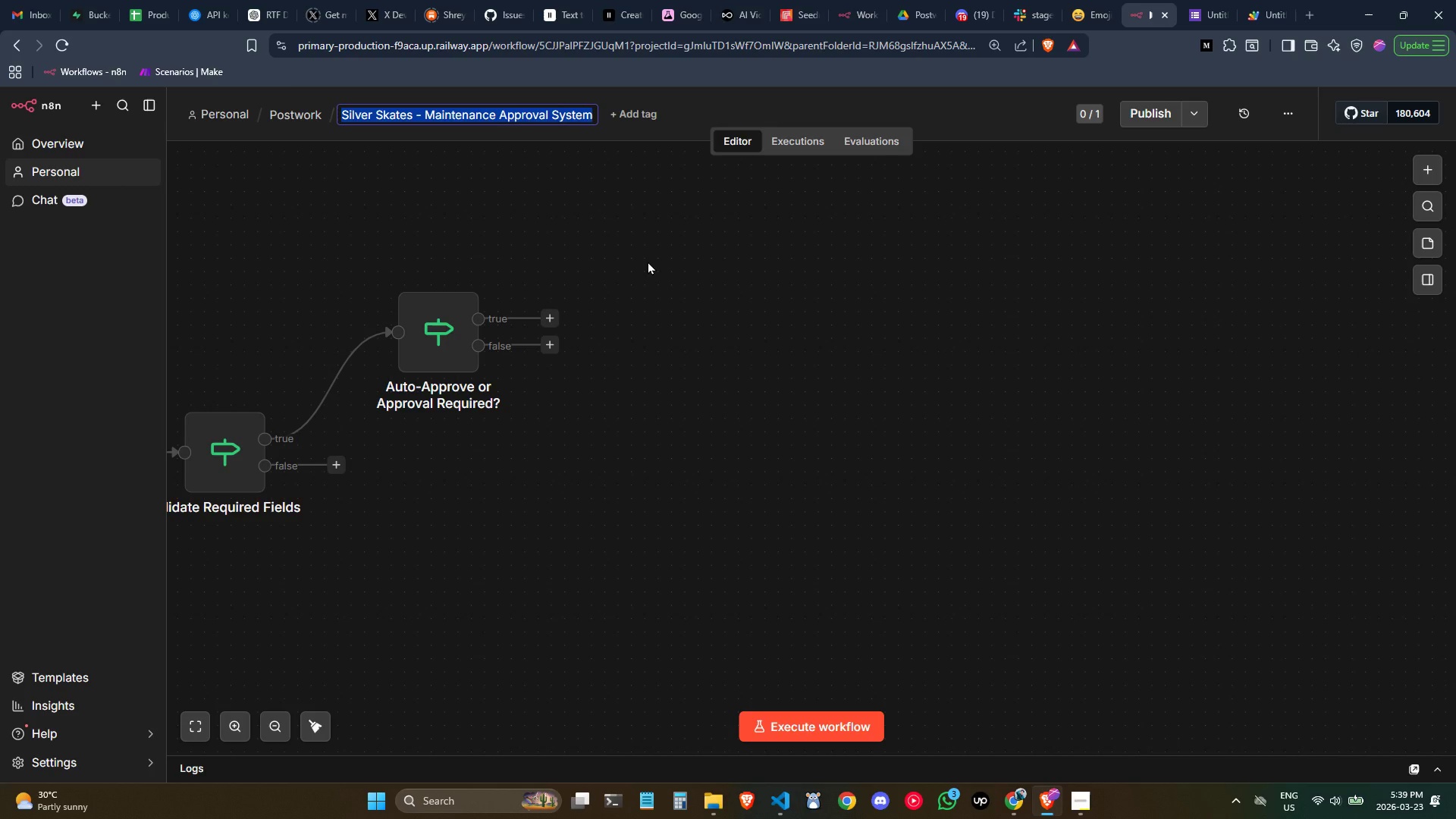 
left_click([648, 261])
 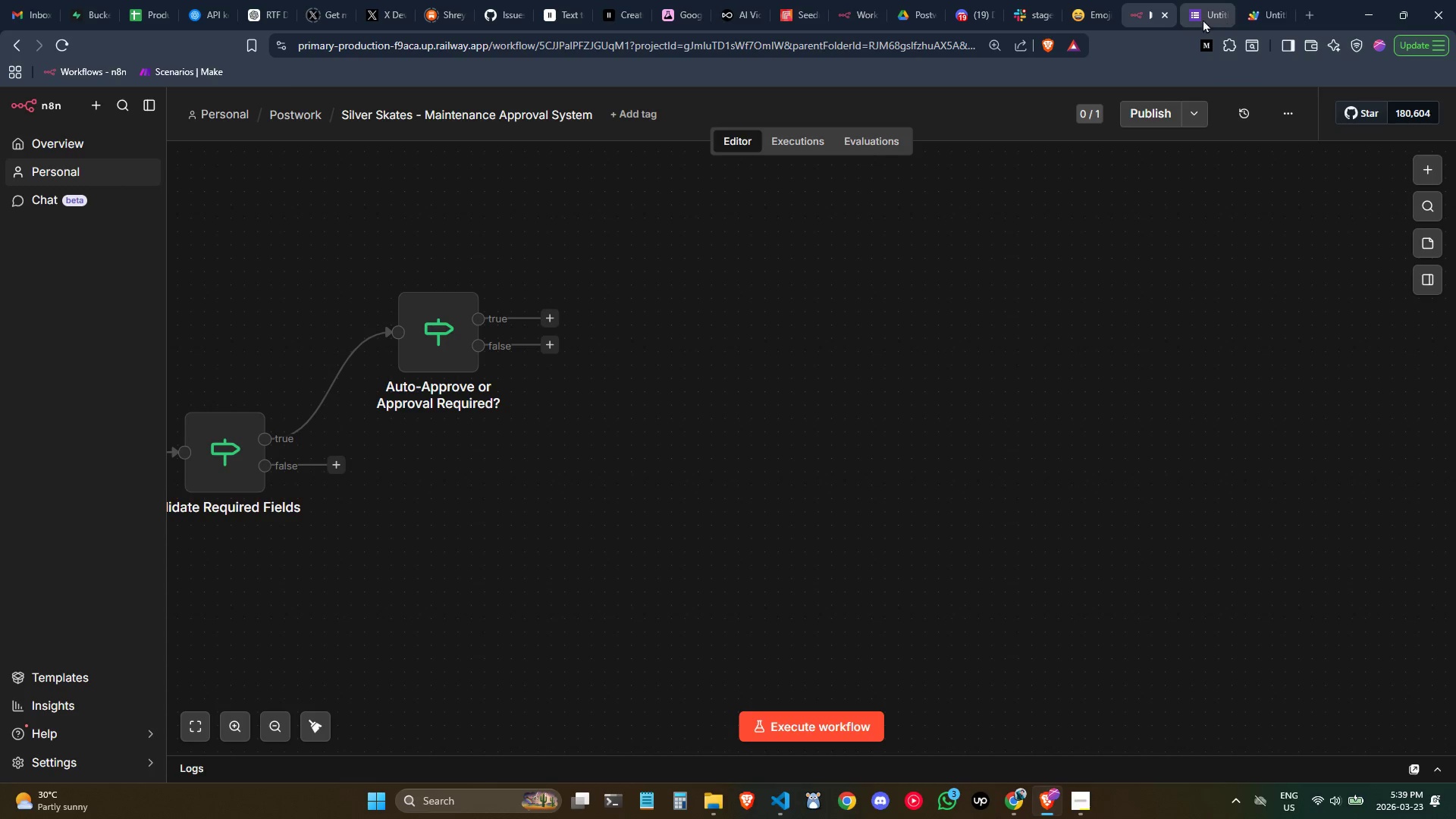 
wait(7.77)
 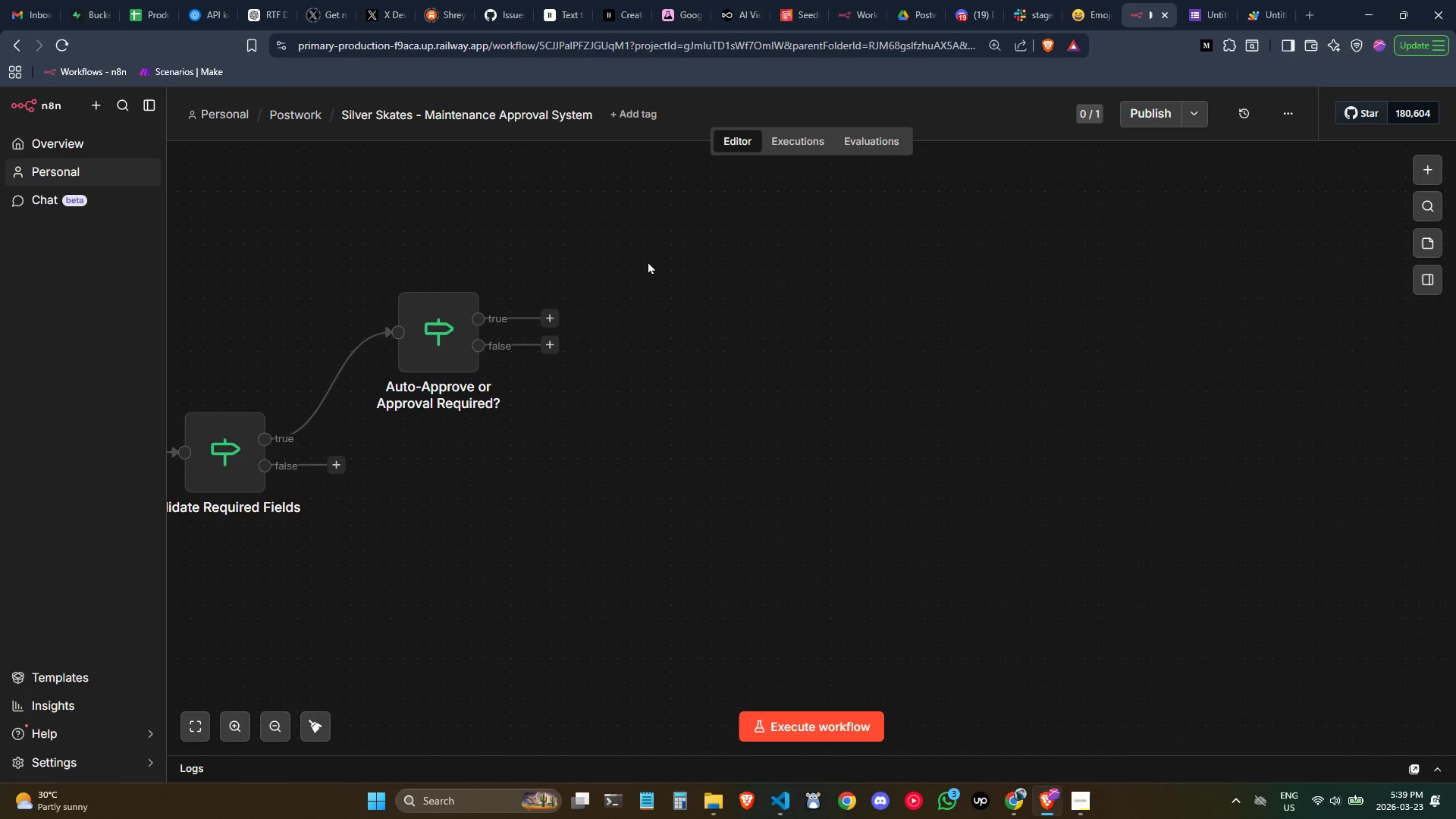 
left_click([901, 0])
 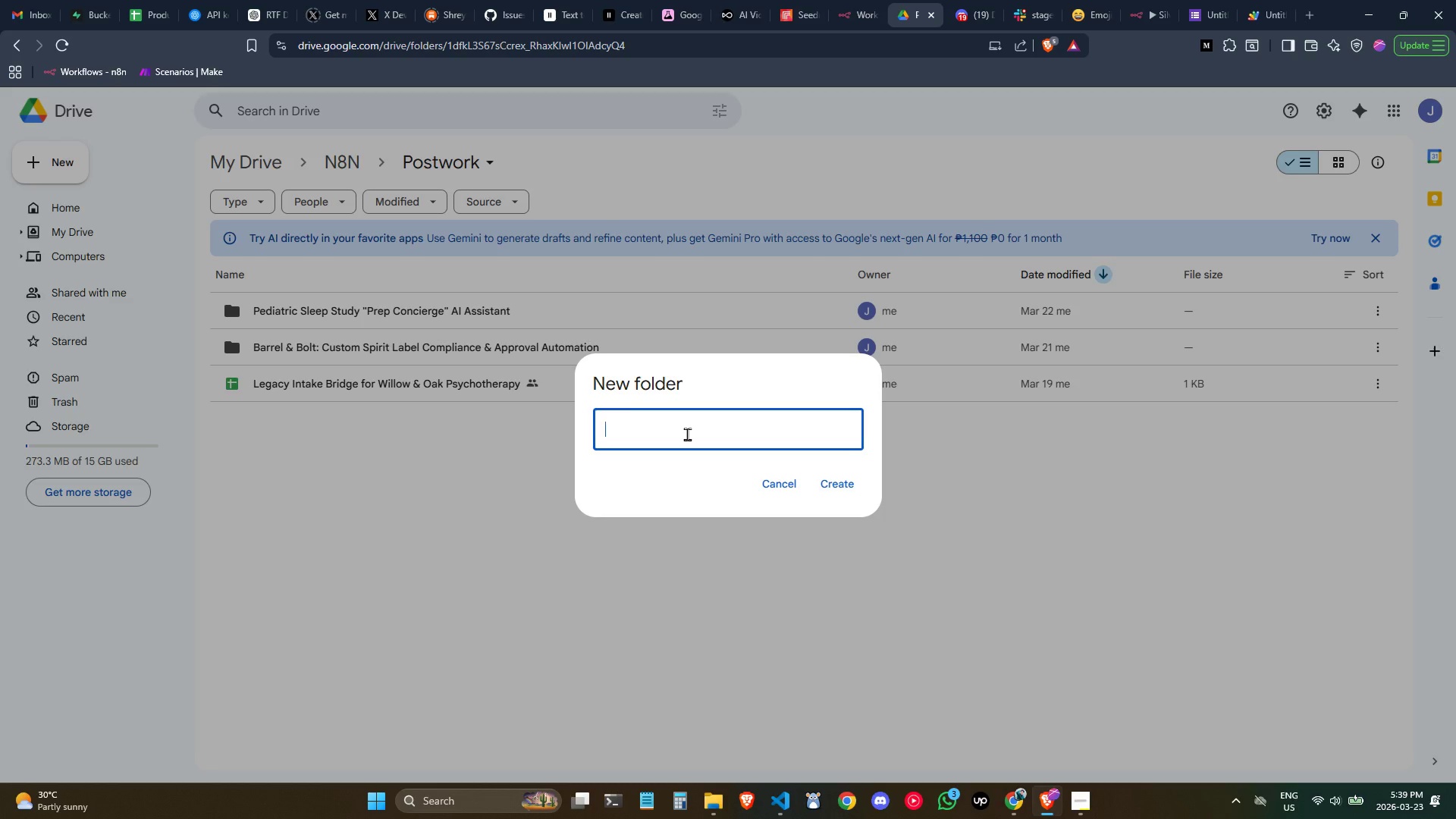 
left_click([687, 434])
 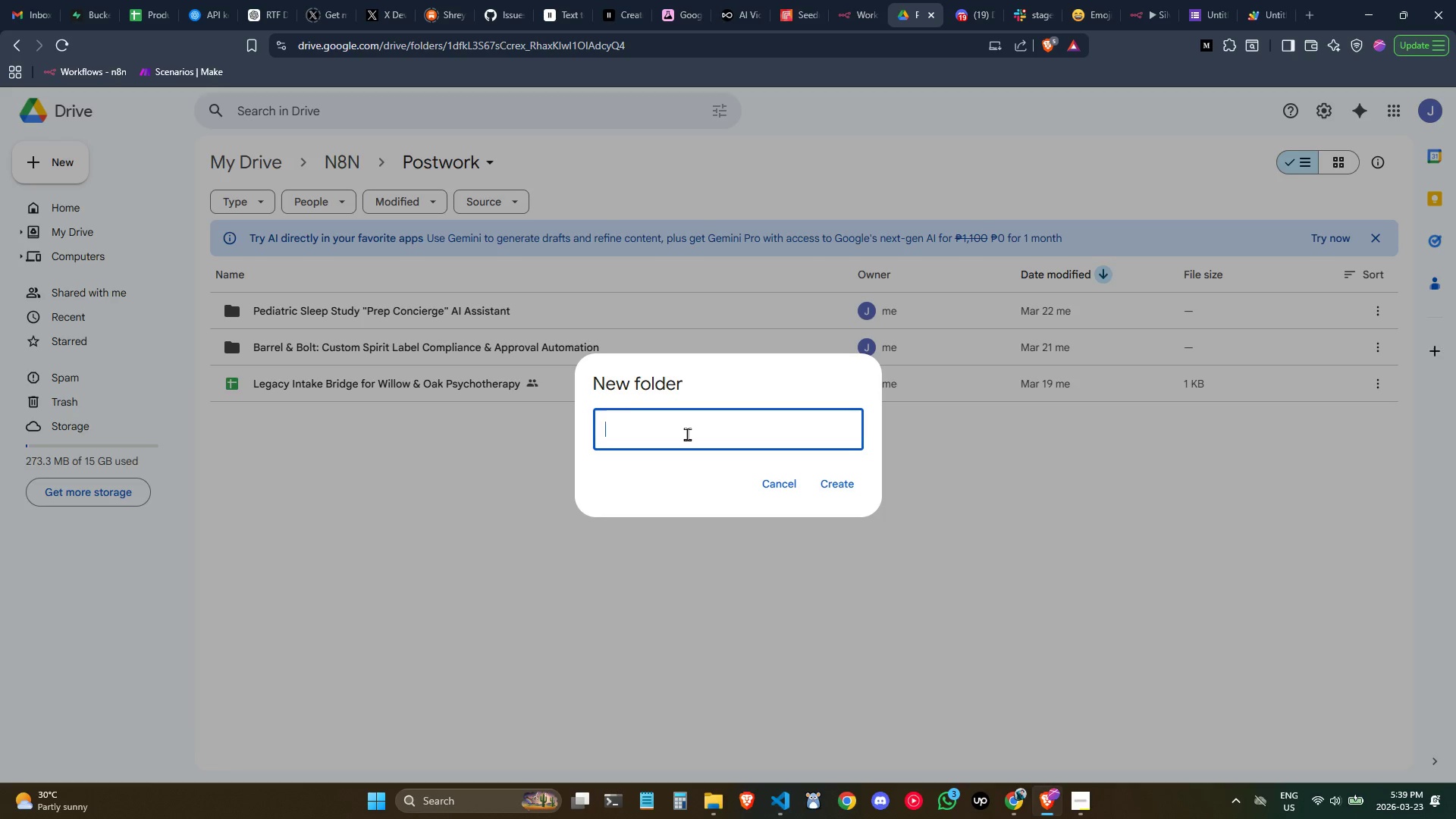 
key(Control+V)
 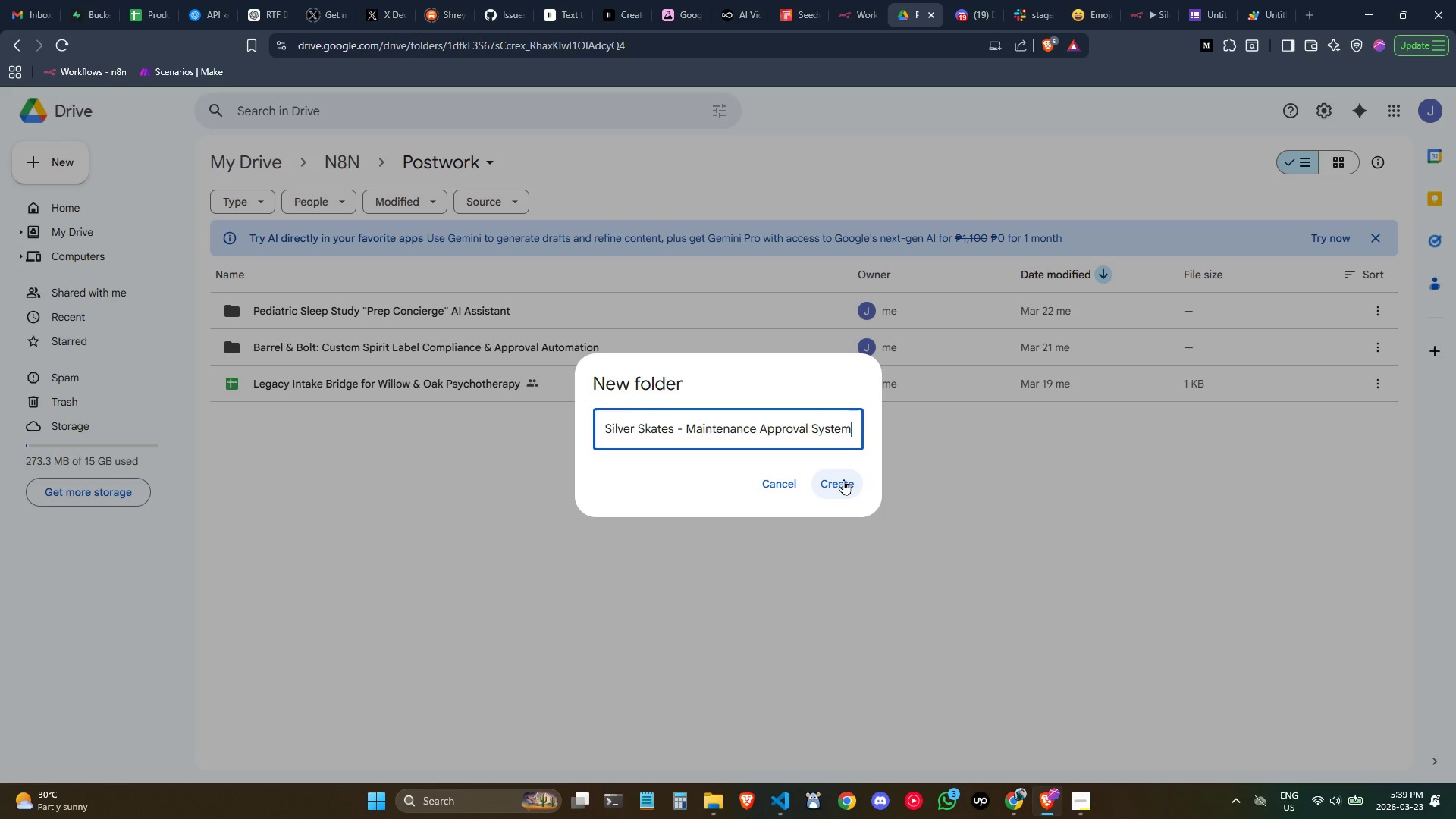 
left_click([843, 479])
 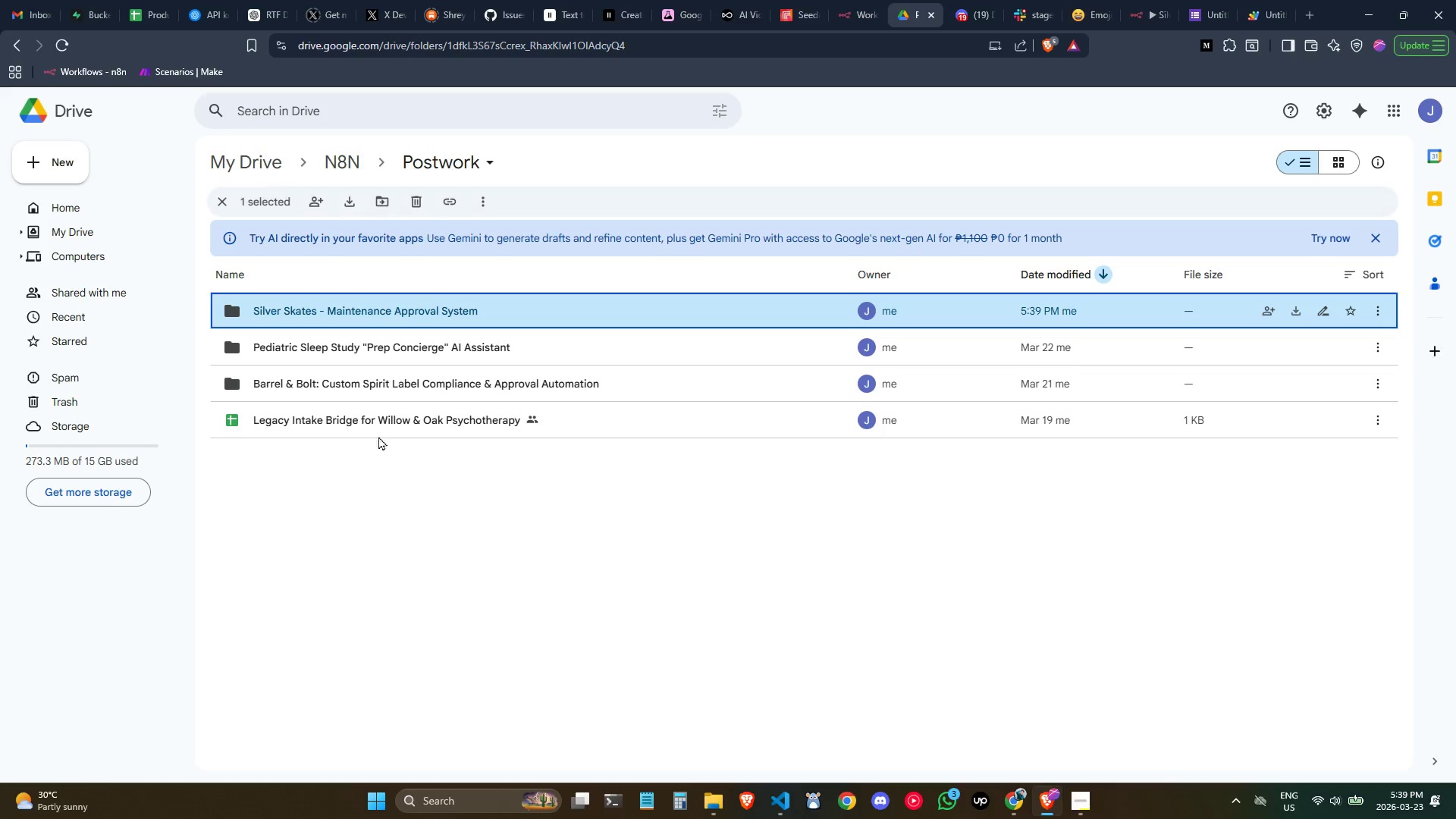 
double_click([374, 312])
 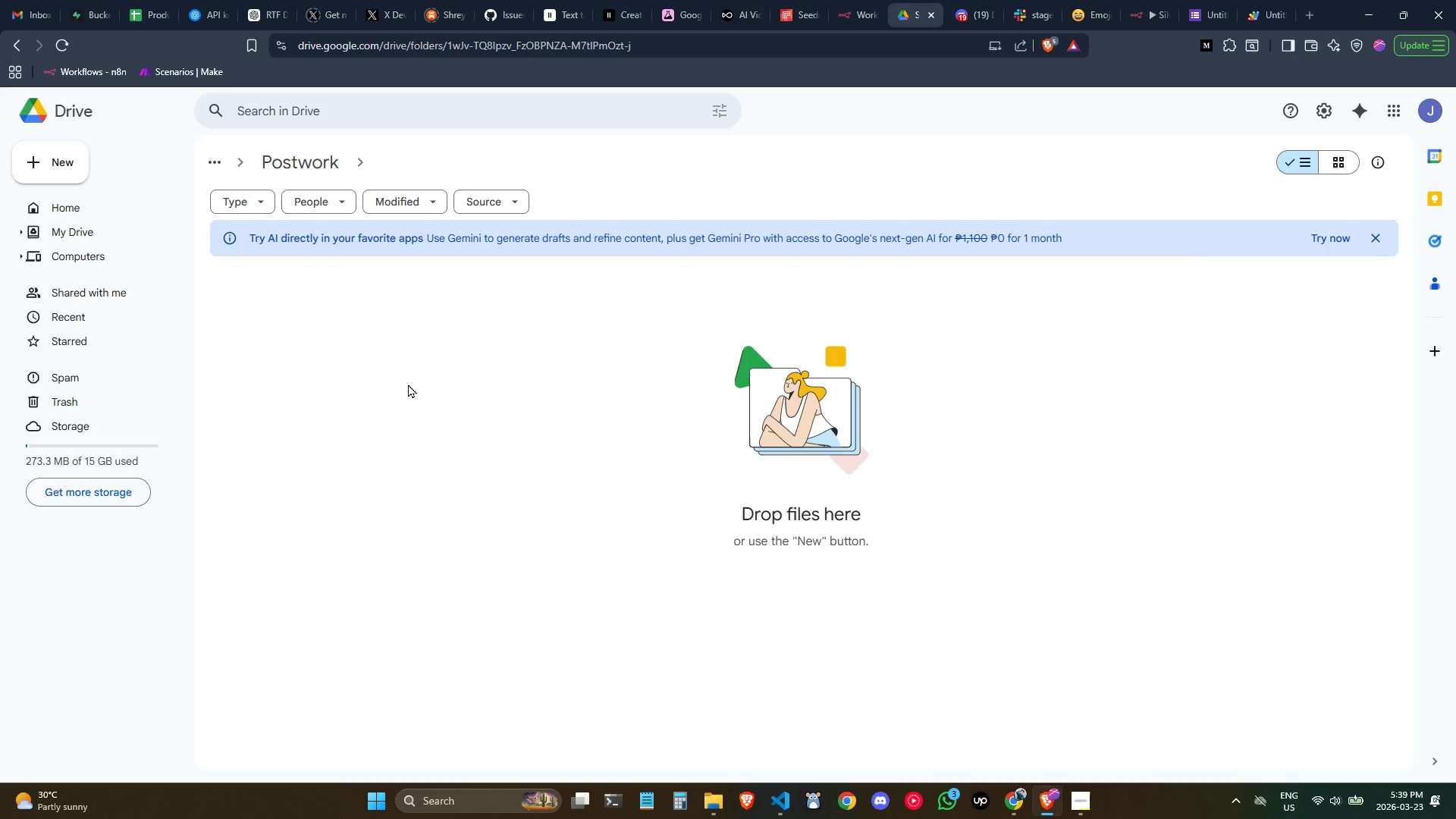 
right_click([410, 375])
 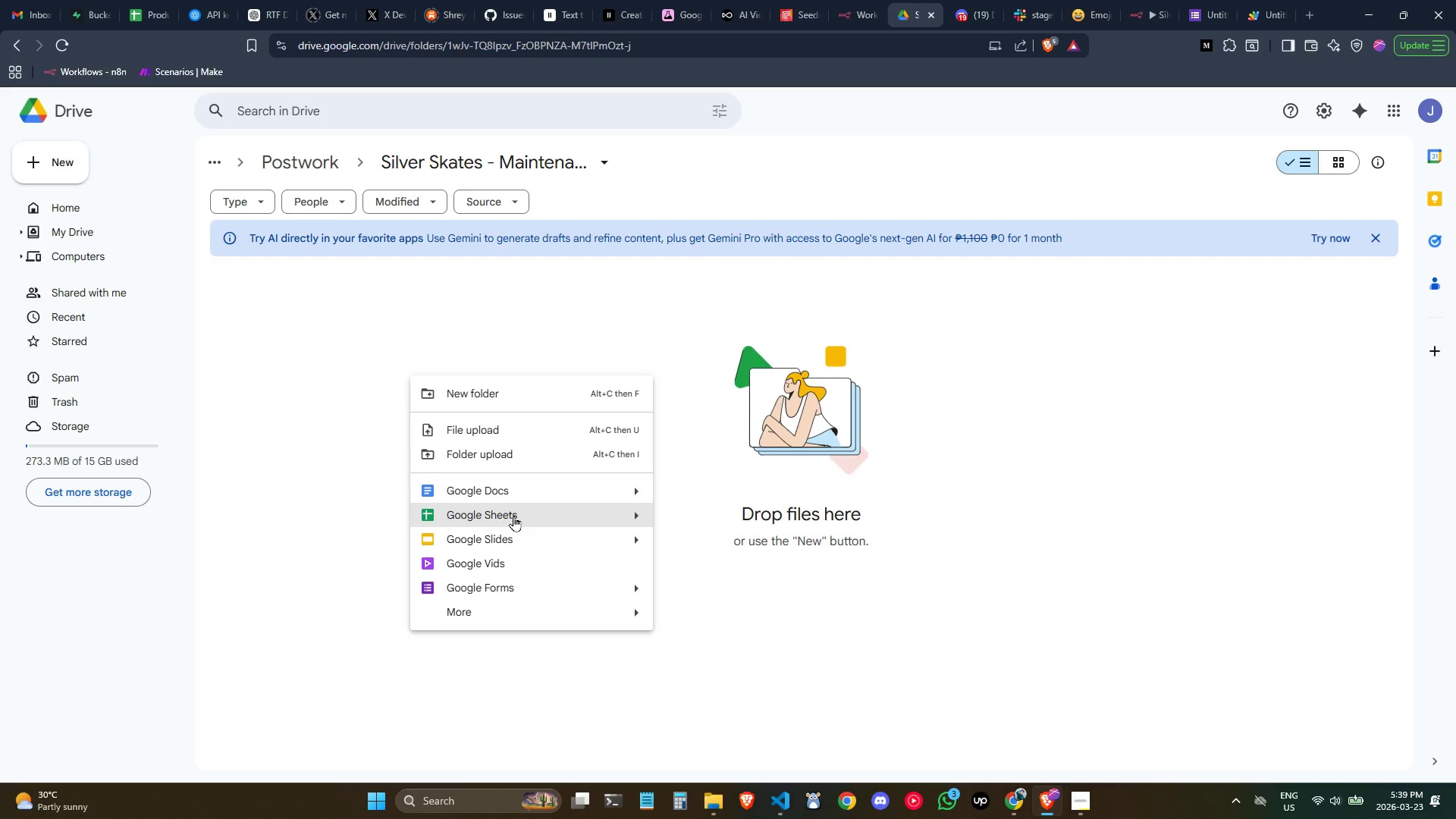 
left_click([520, 516])
 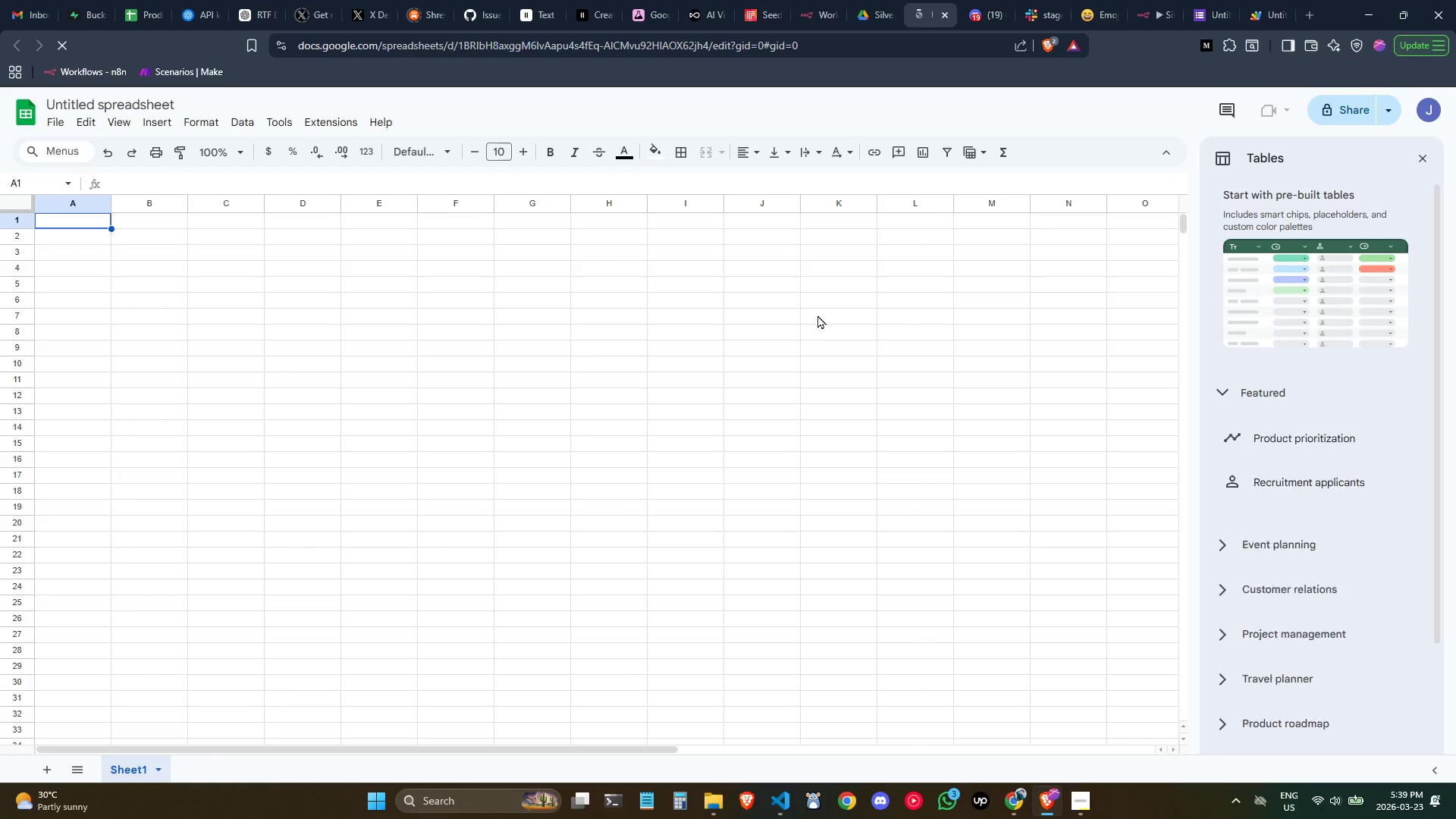 
left_click([859, 2])
 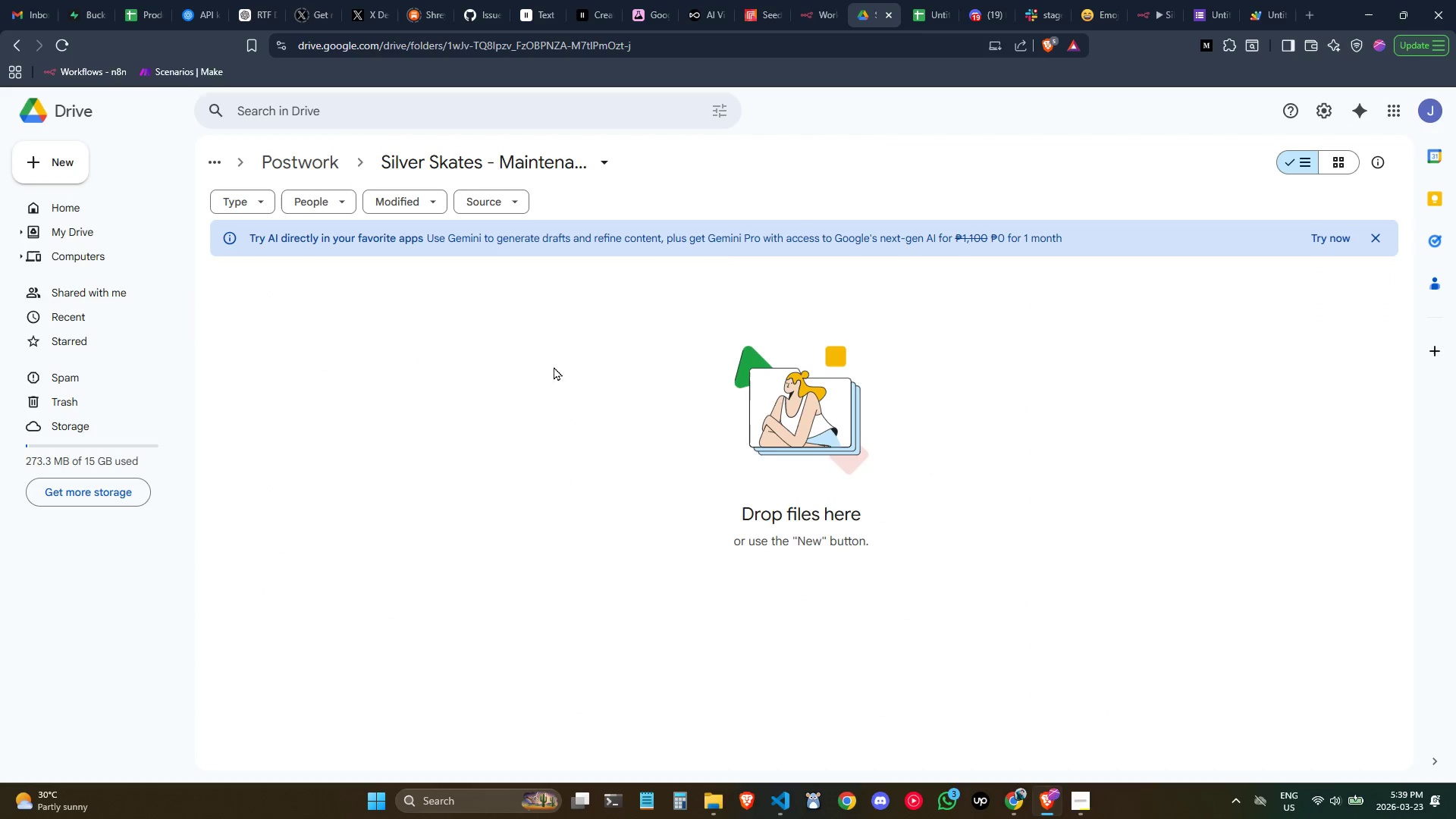 
right_click([420, 329])
 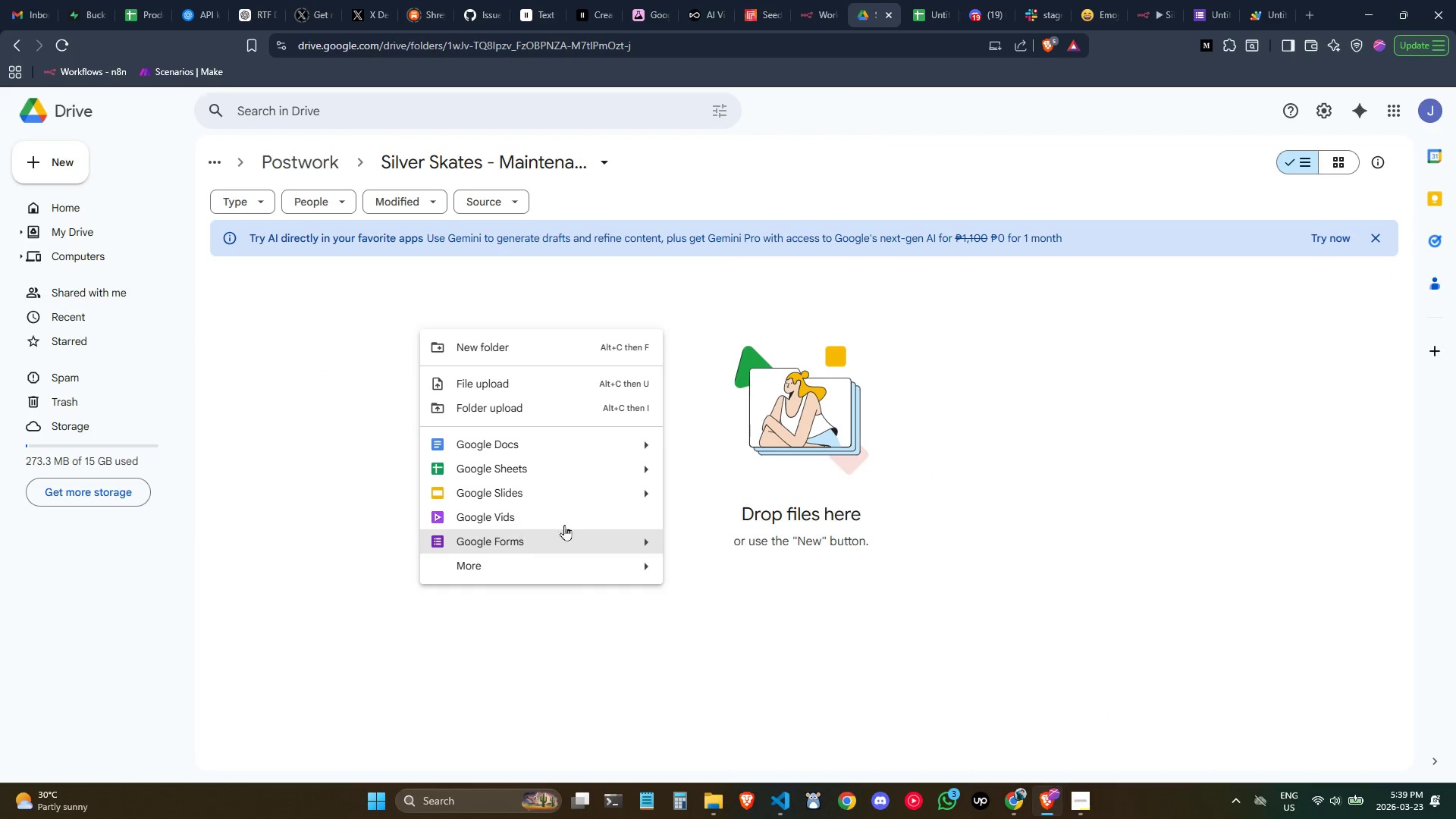 
left_click([1171, 287])
 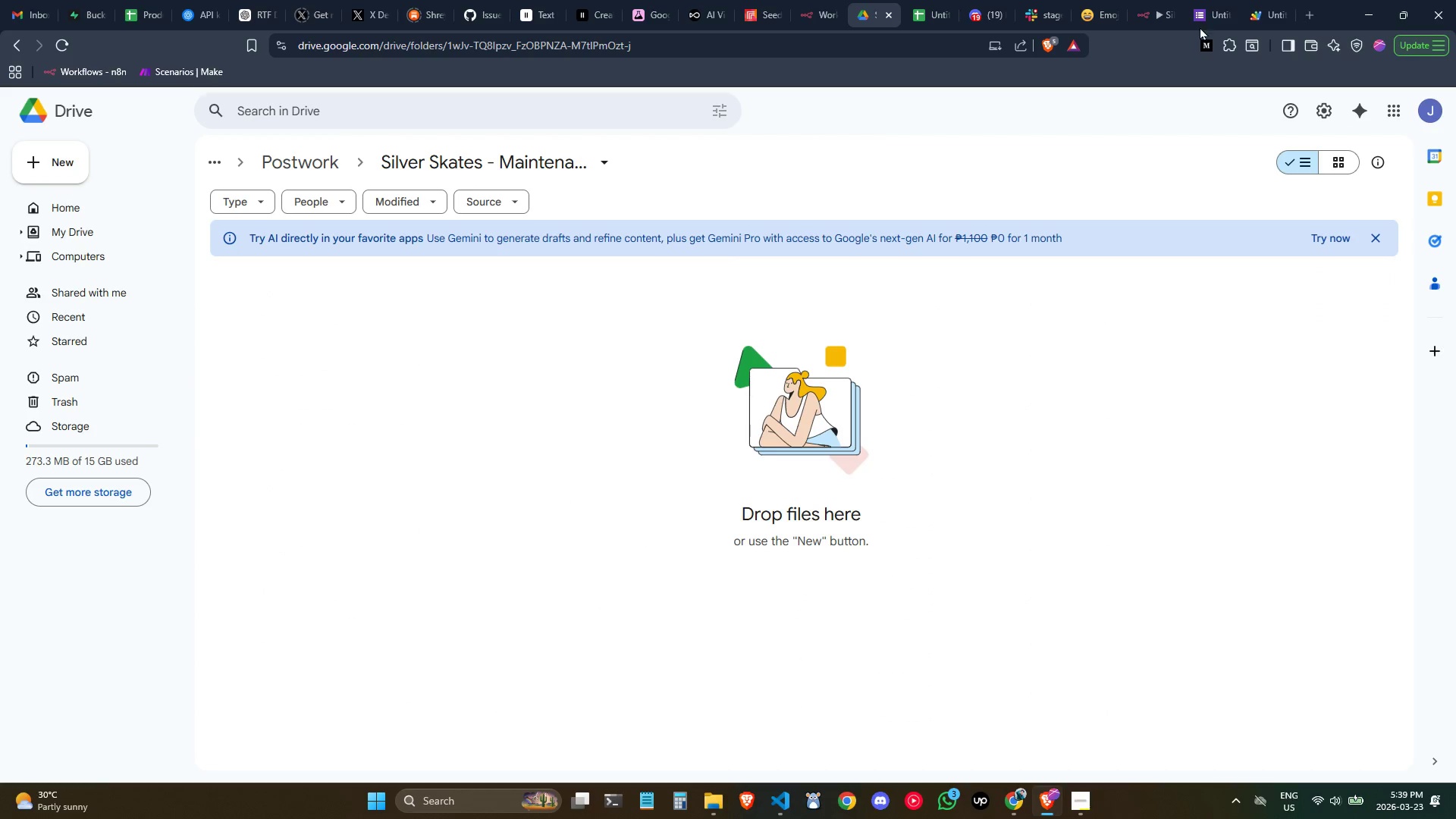 
left_click([1216, 16])
 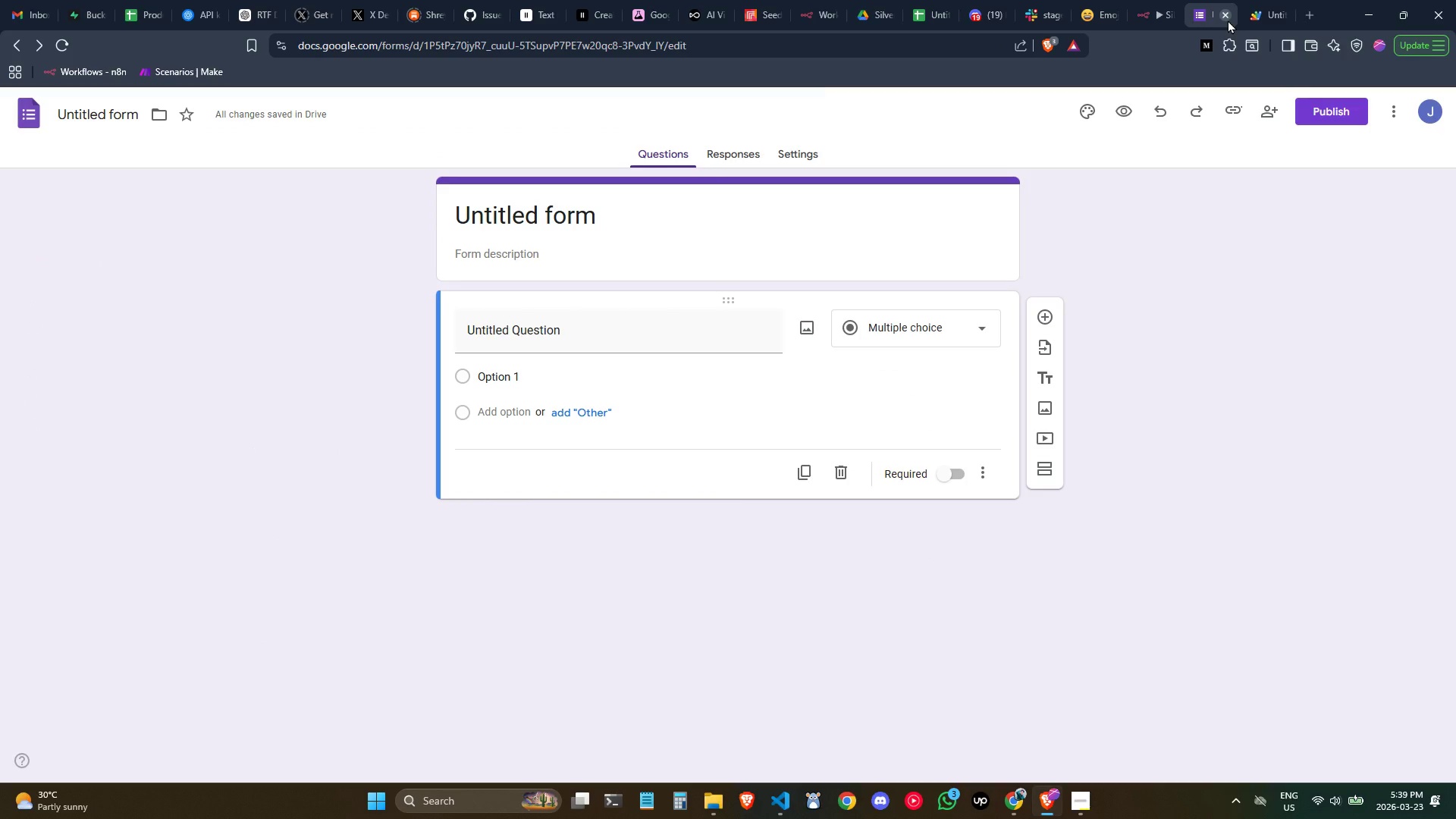 
left_click([1228, 20])
 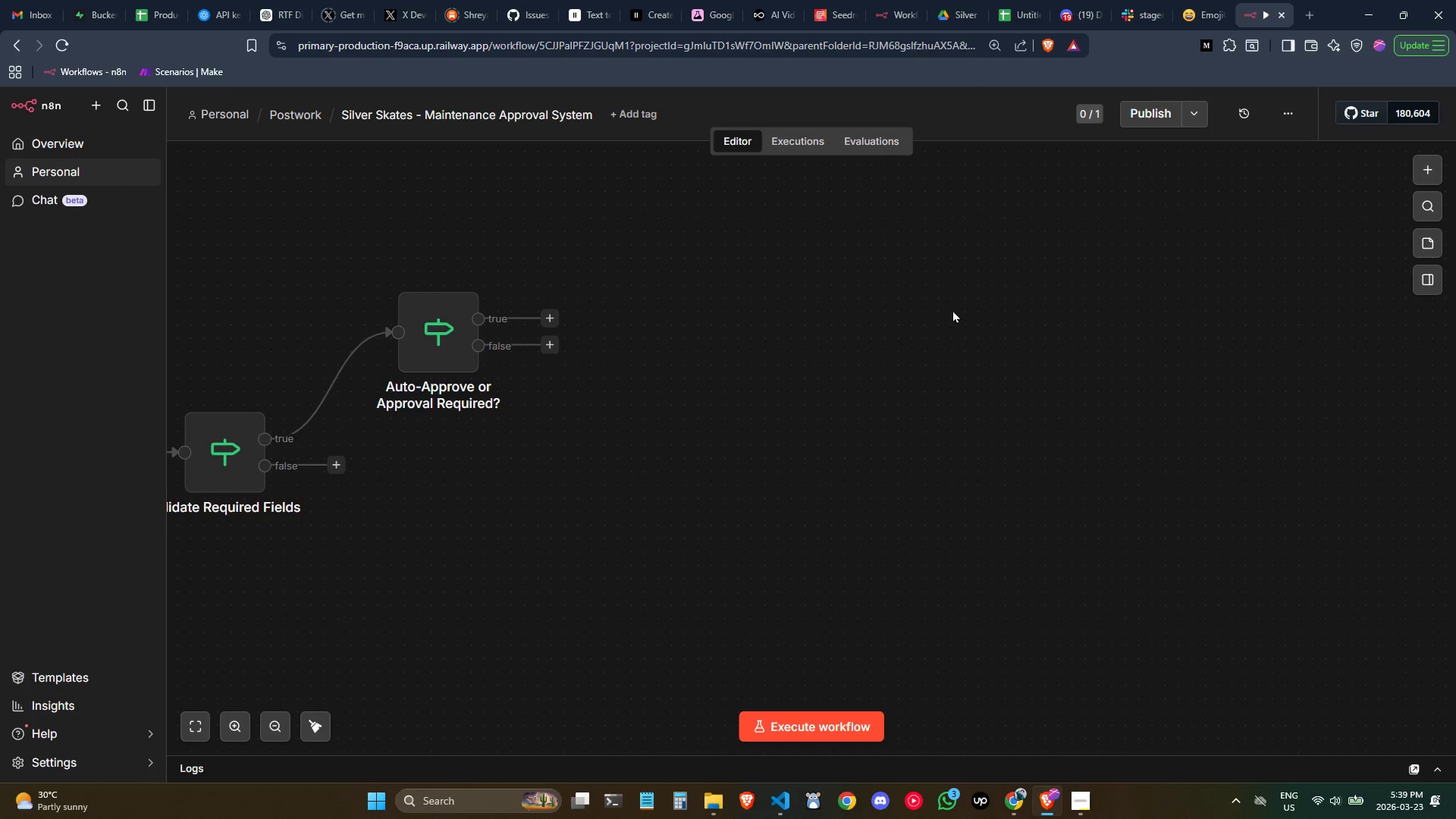 
wait(5.69)
 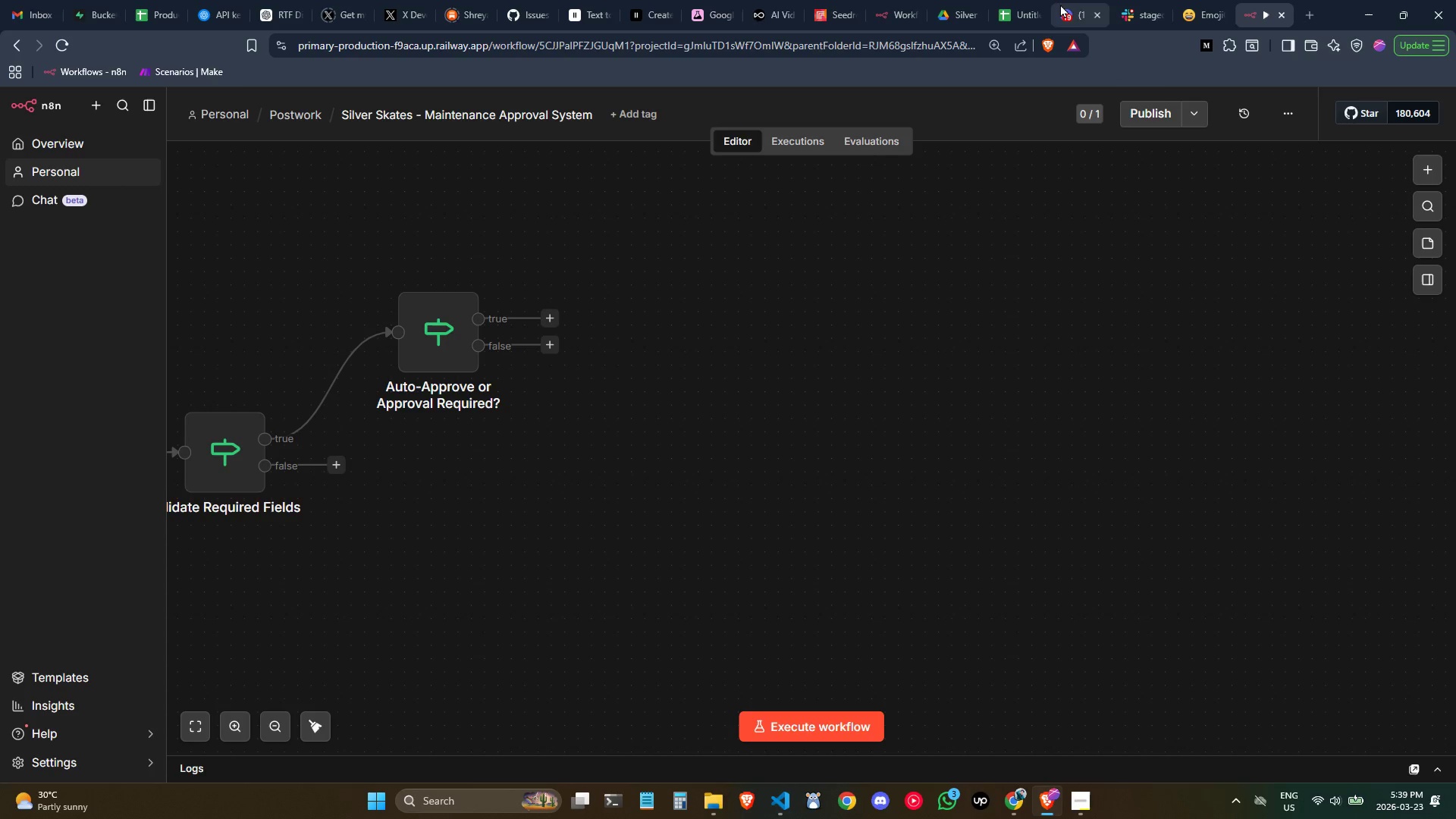 
left_click([1014, 5])
 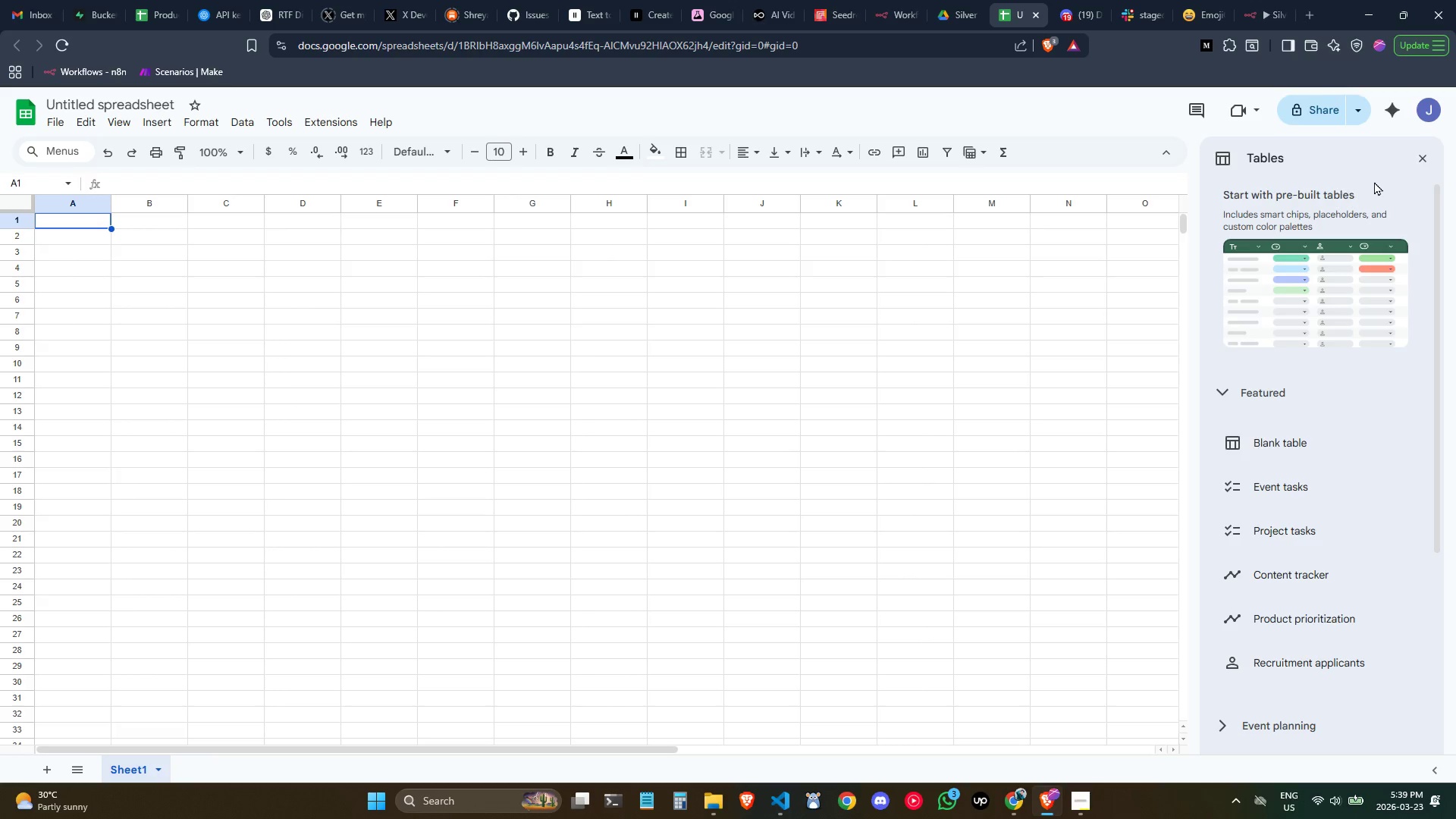 
left_click([1425, 158])
 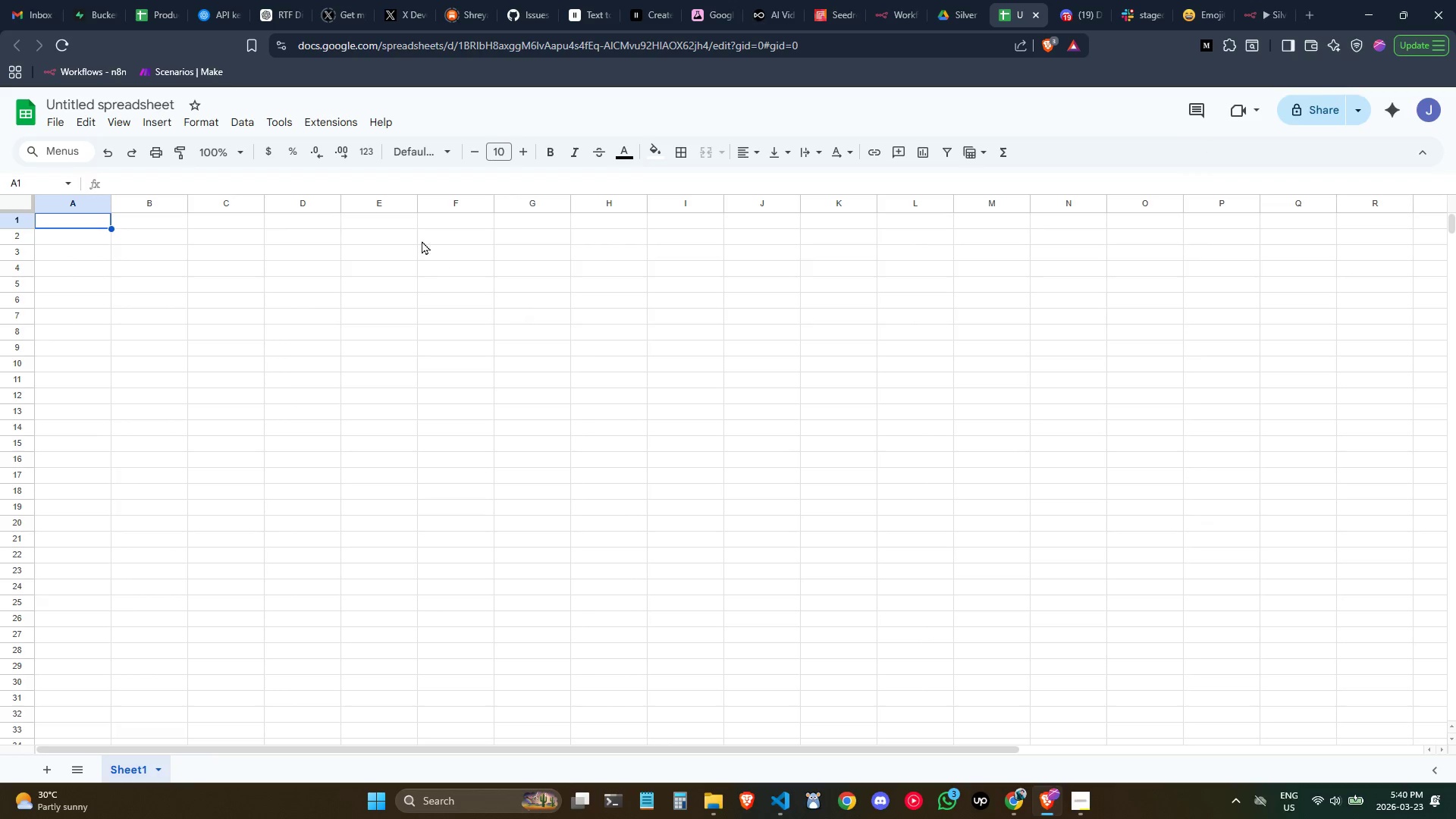 
double_click([136, 97])
 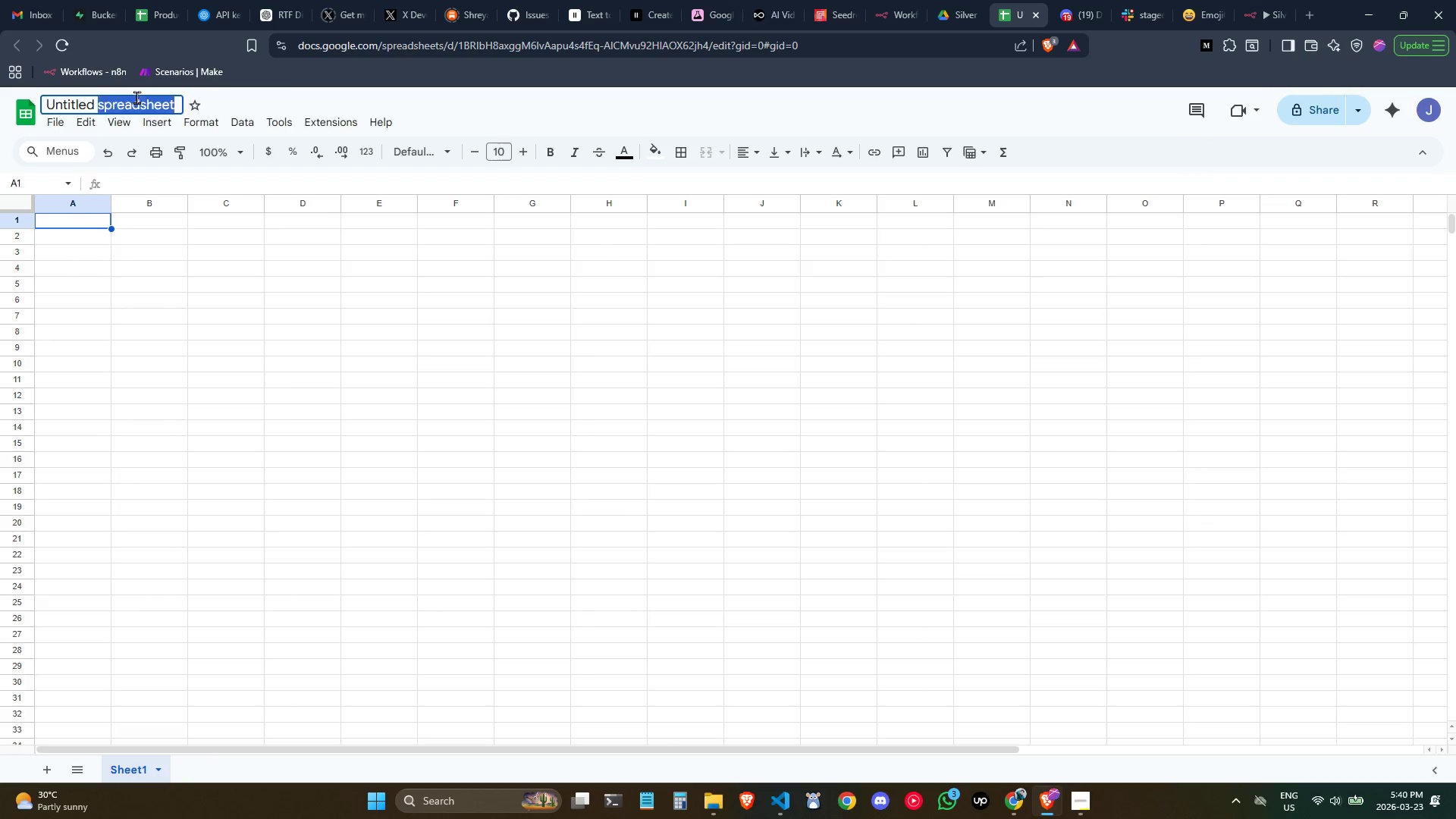 
triple_click([136, 97])
 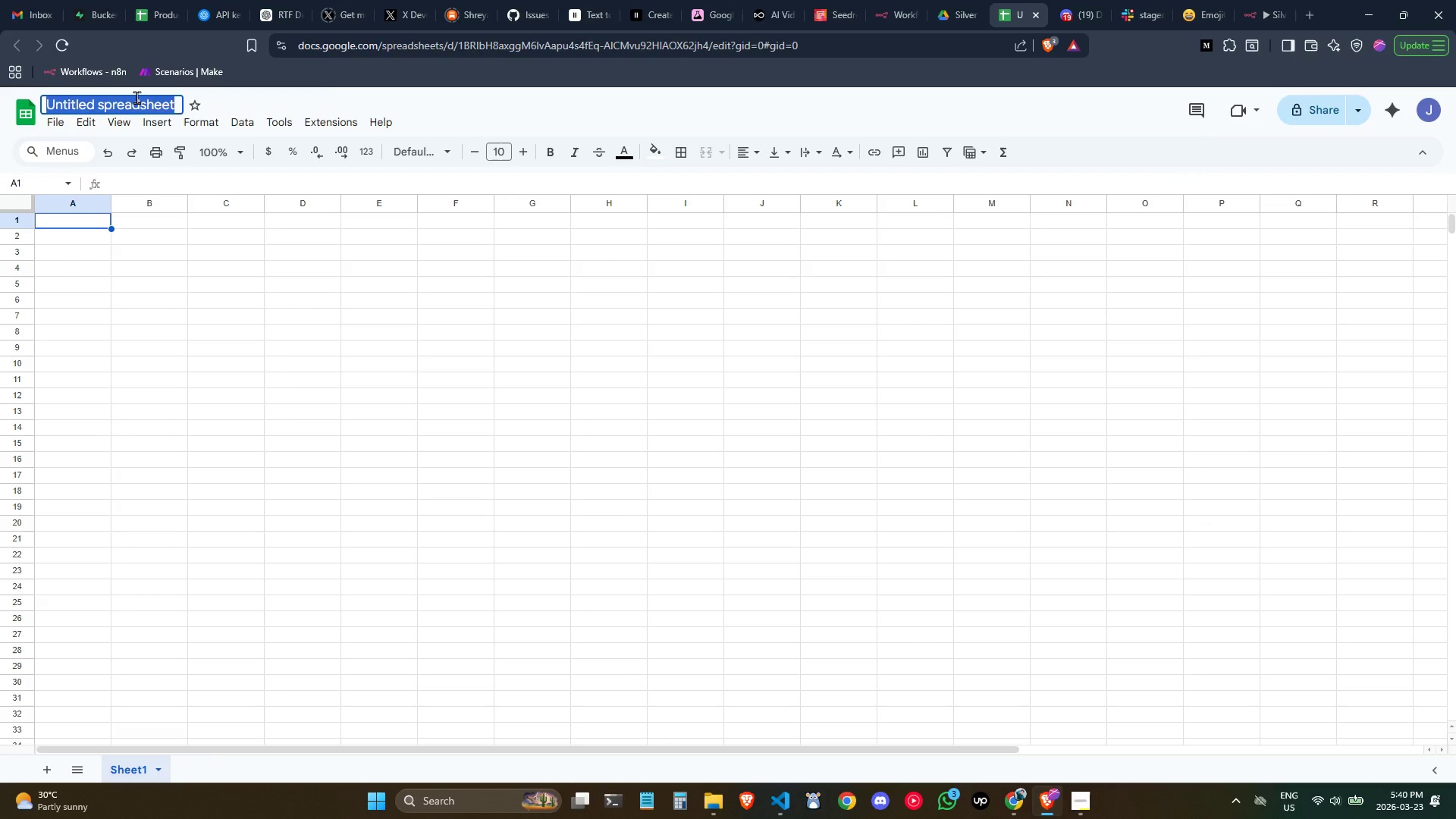 
key(Control+V)
 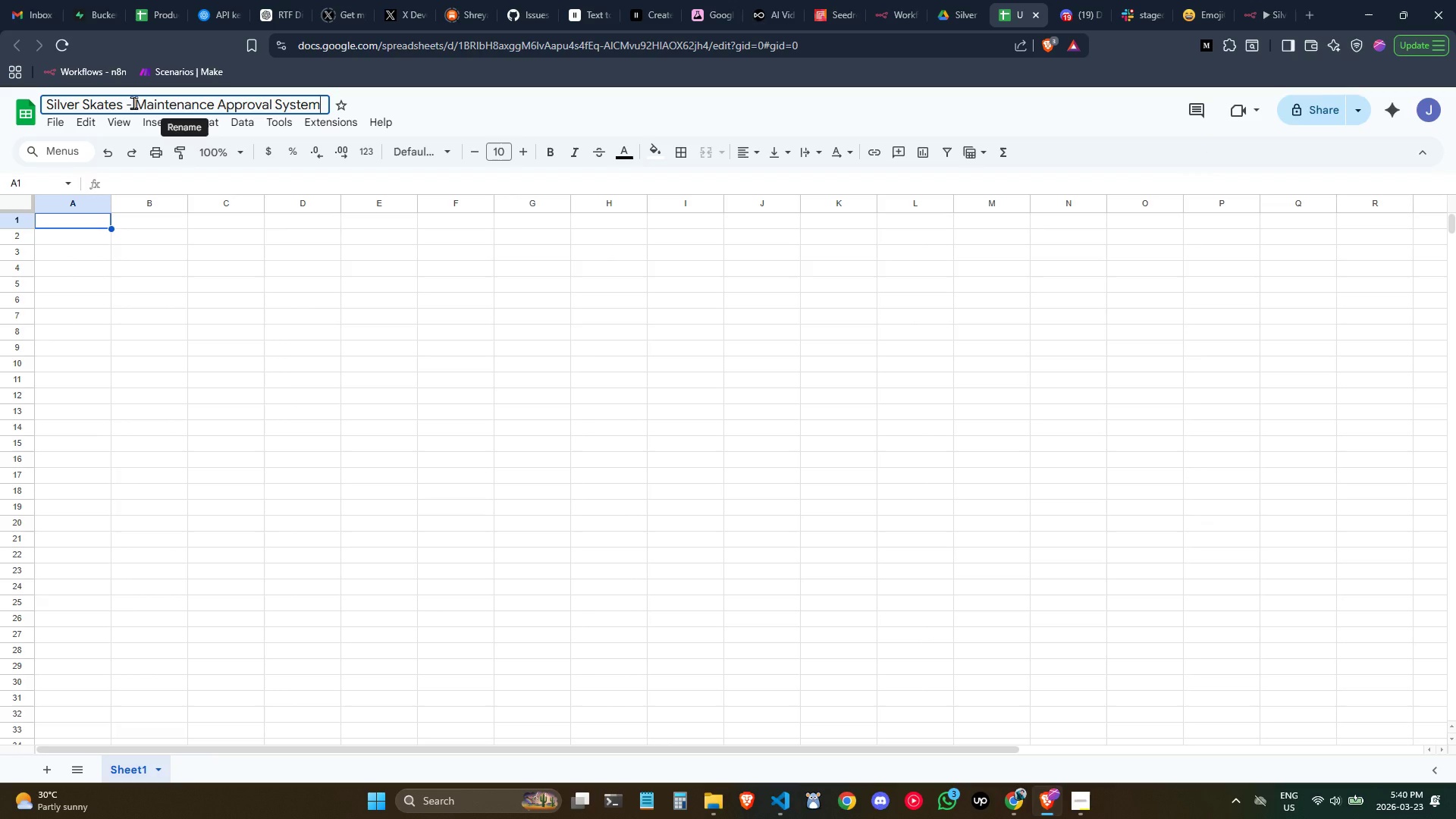 
left_click_drag(start_coordinate=[133, 102], to_coordinate=[388, 111])
 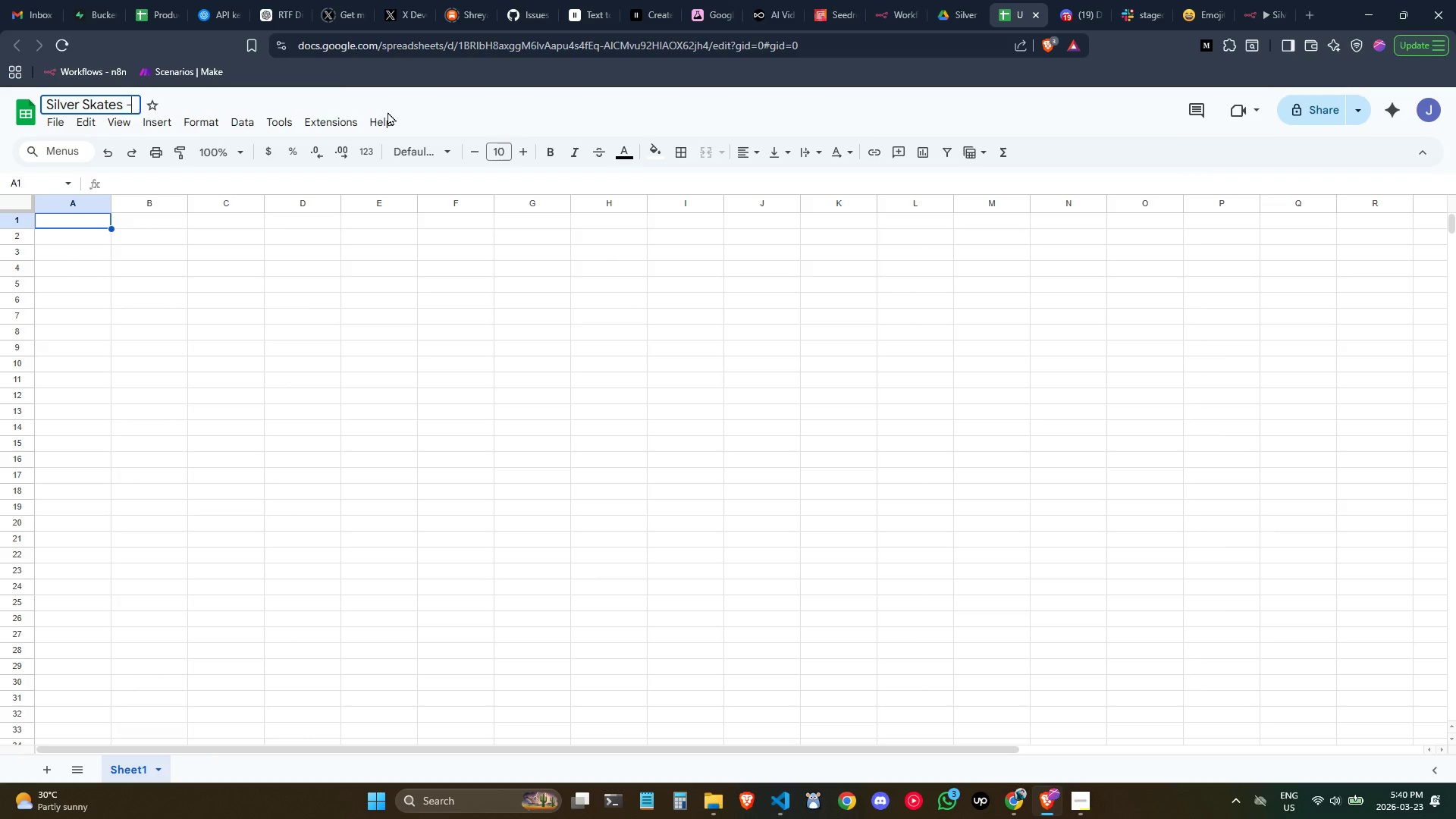 
key(Backspace)
type( Work Orders)
 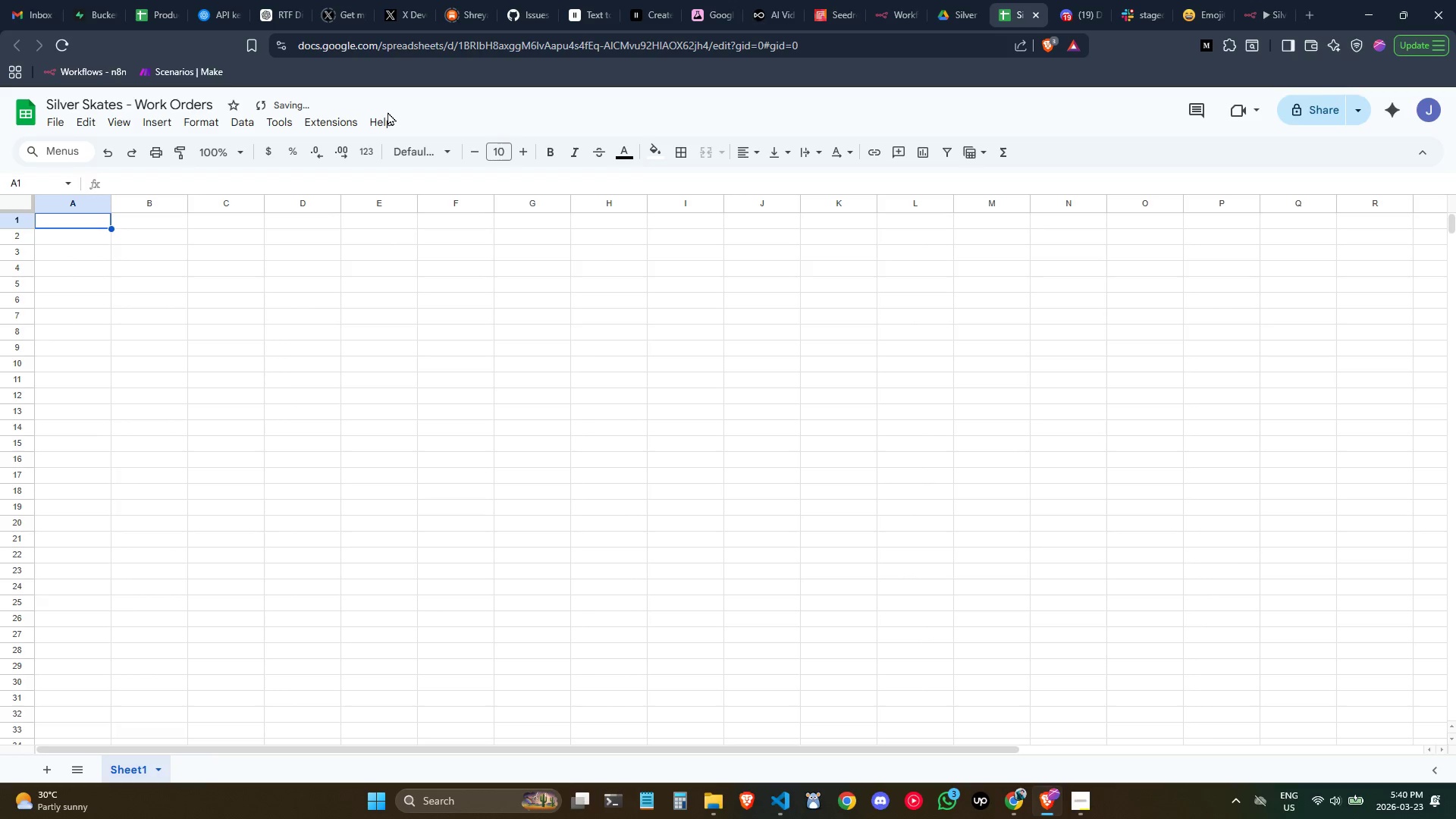 
 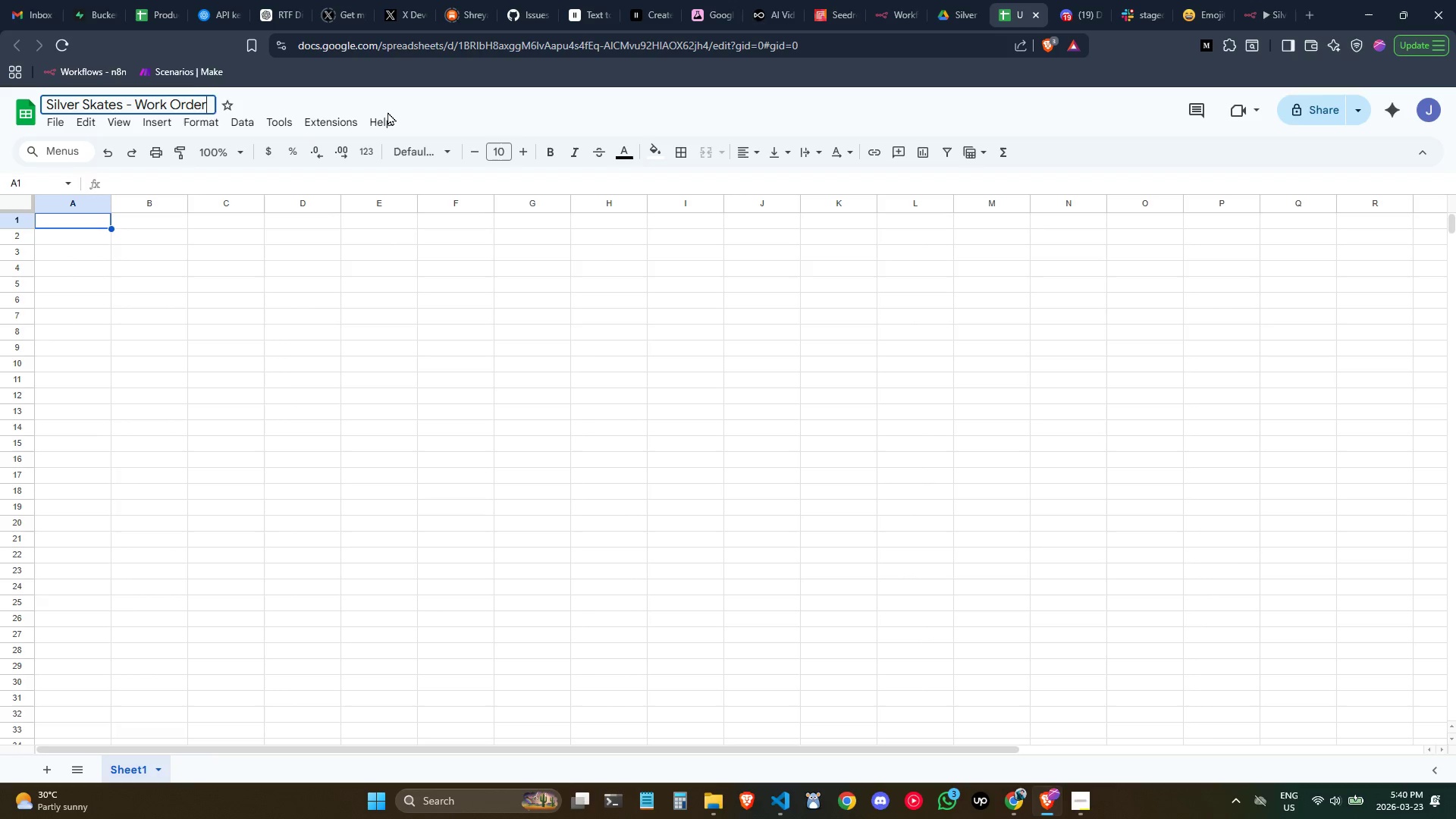 
key(Enter)
 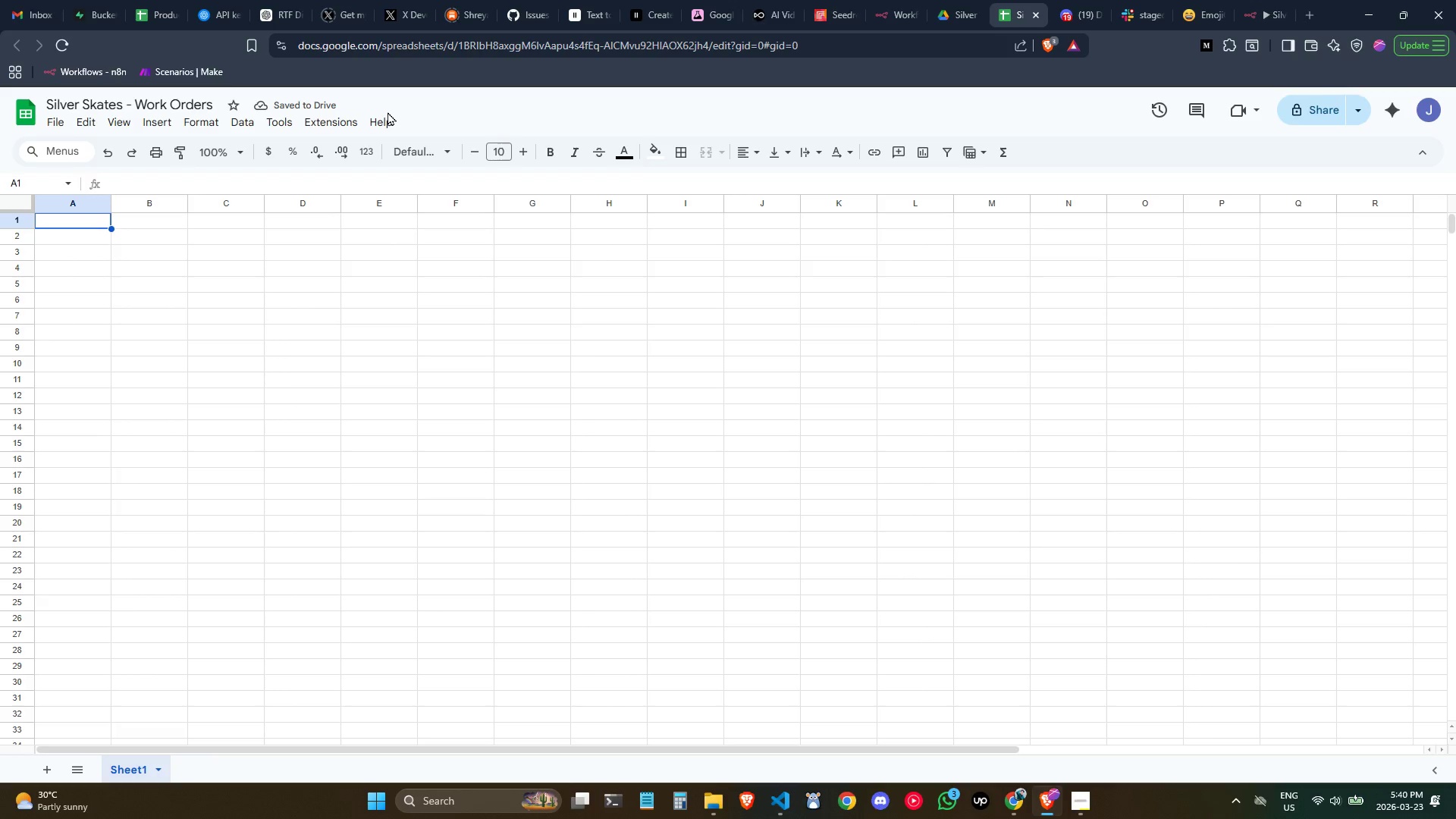 
mouse_move([351, 216])
 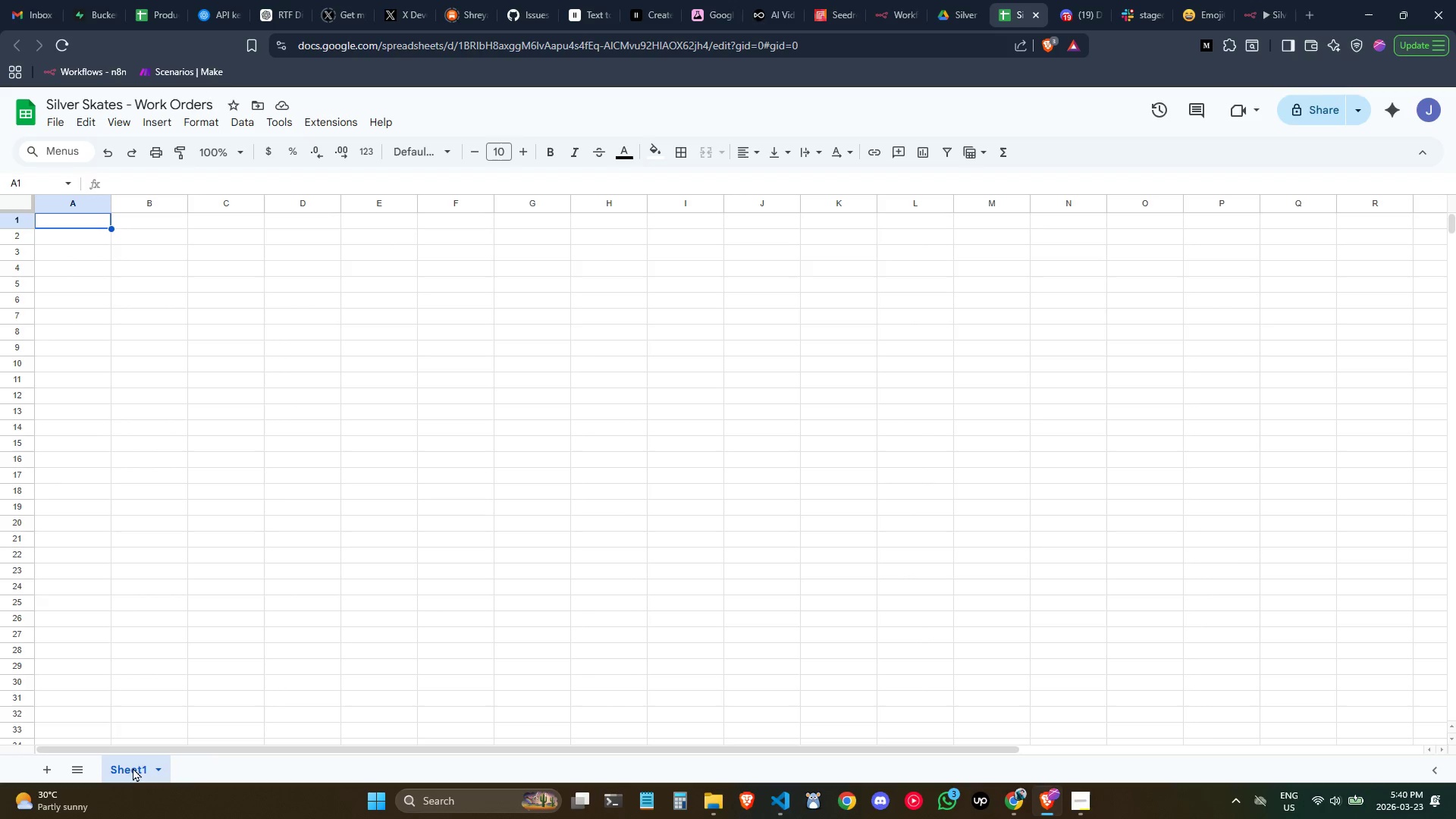 
double_click([133, 764])
 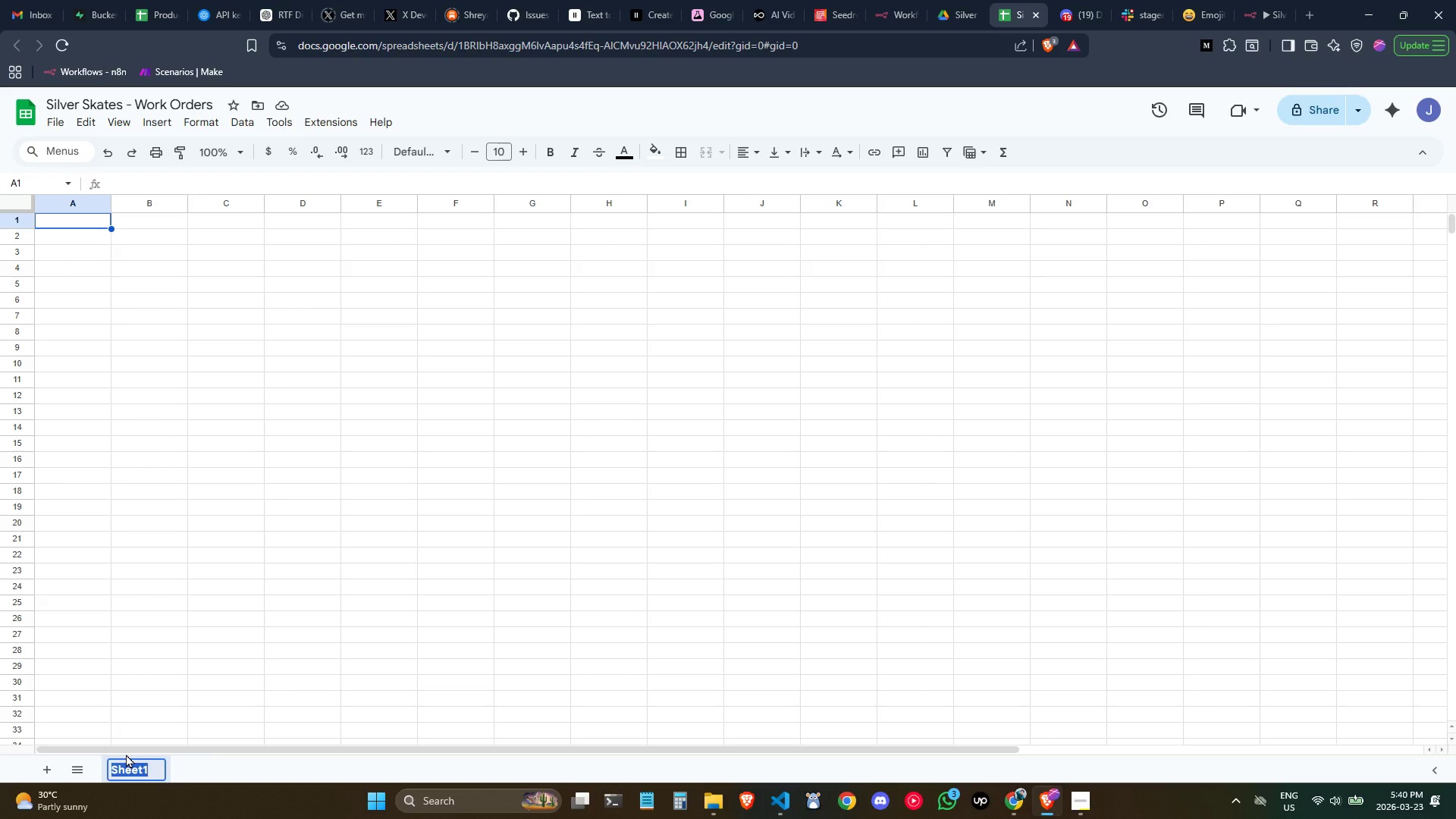 
type(Mast)
 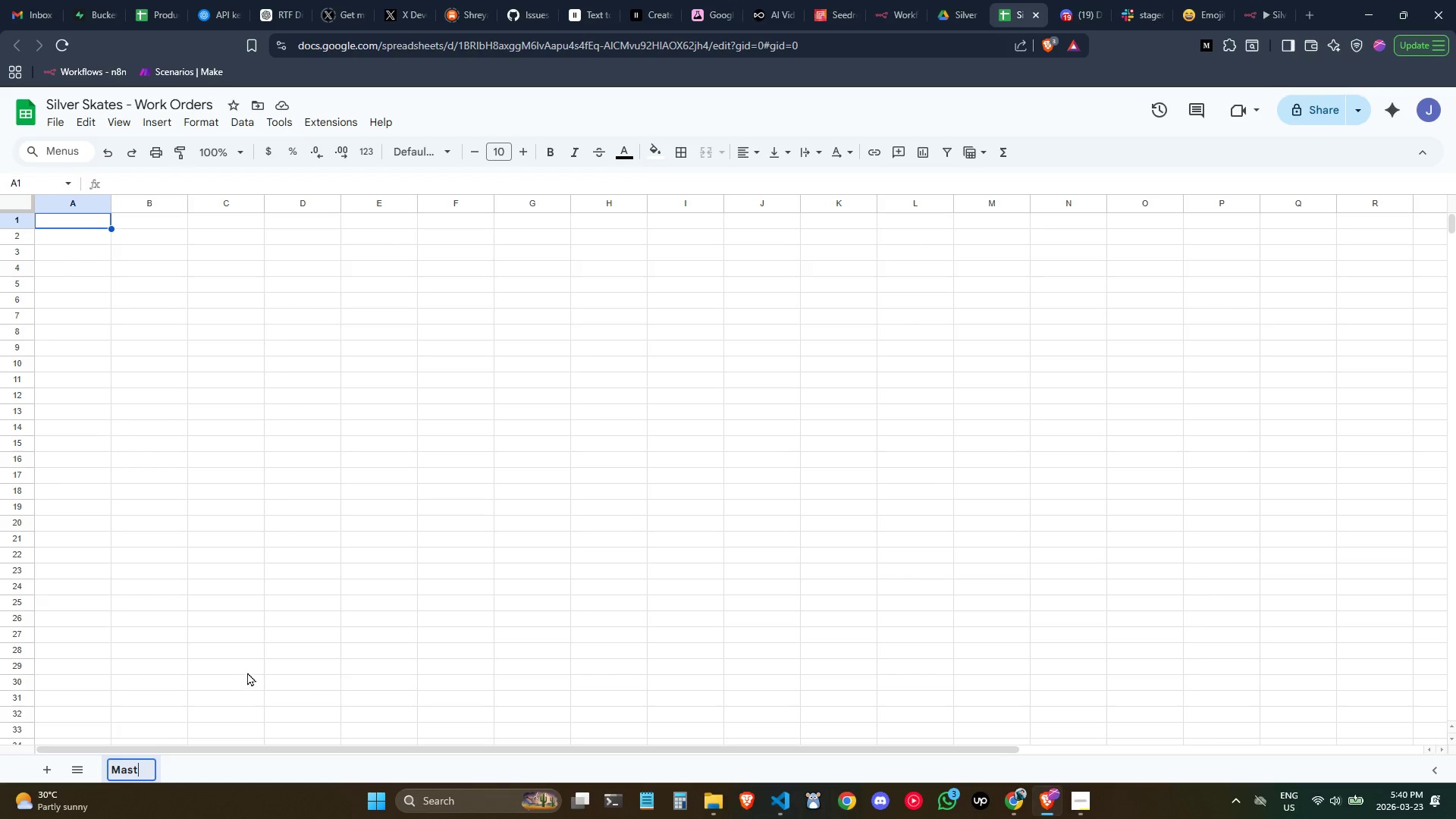 
type(er Log)
 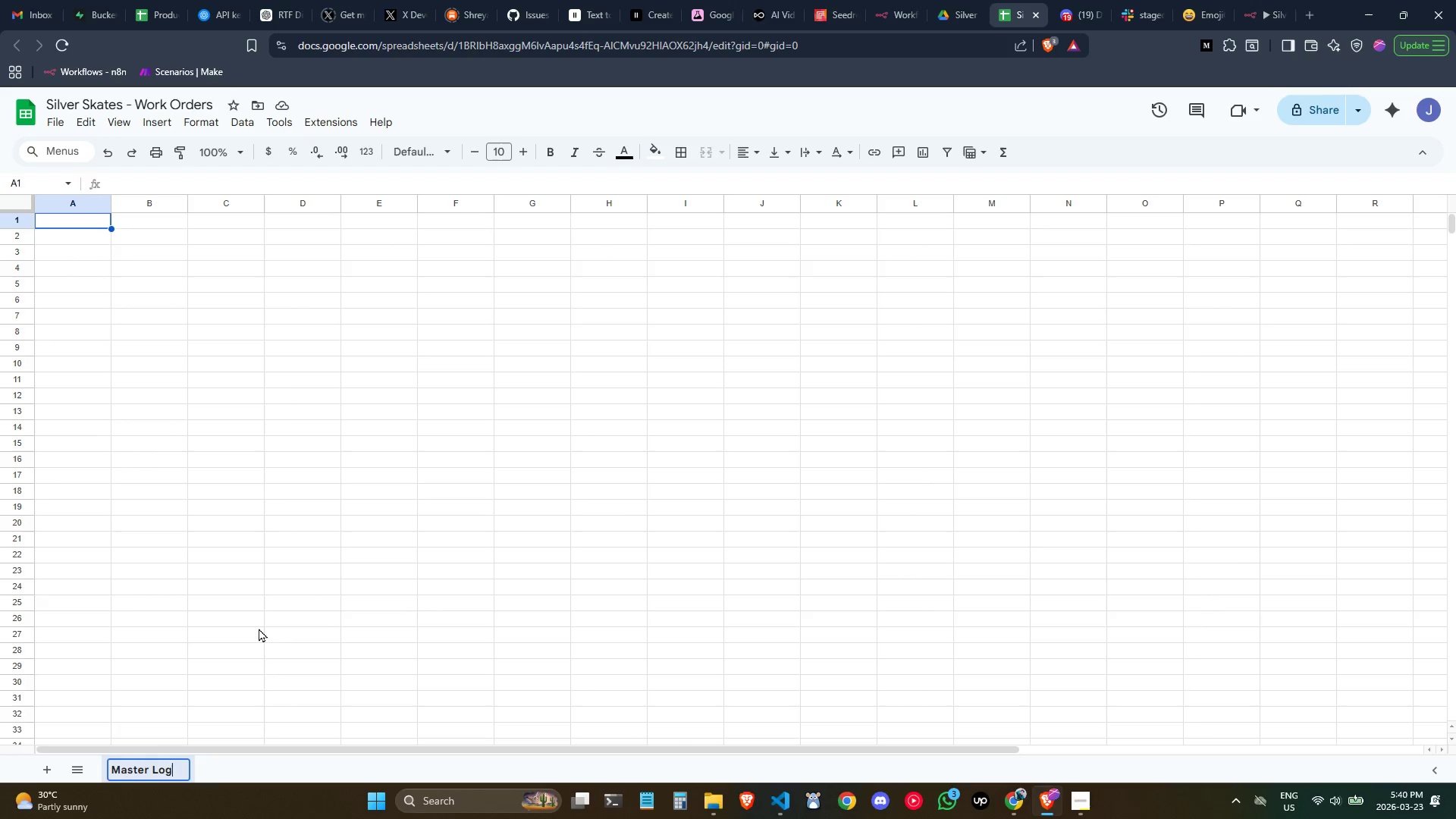 
left_click([296, 595])
 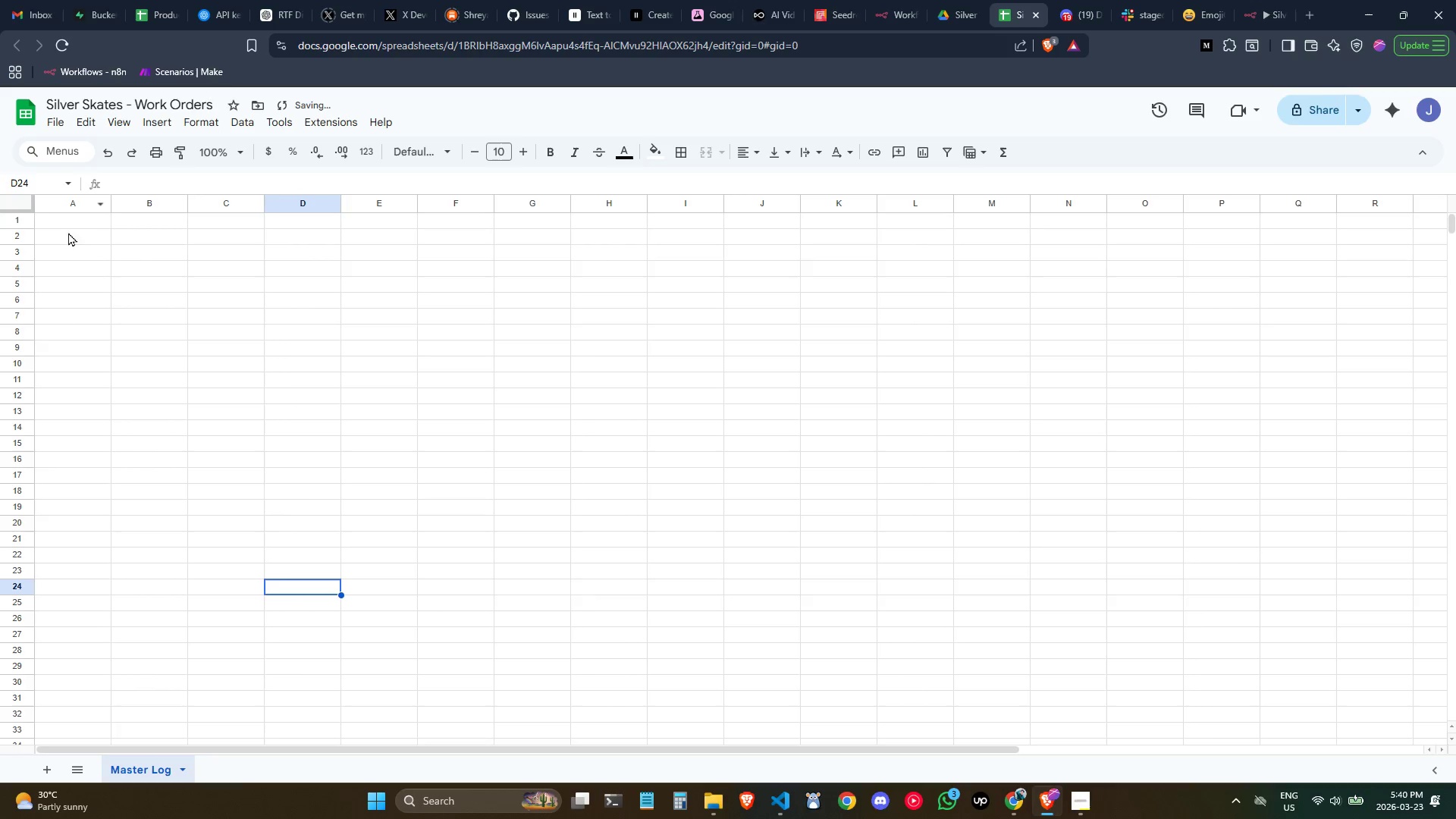 
left_click([62, 218])
 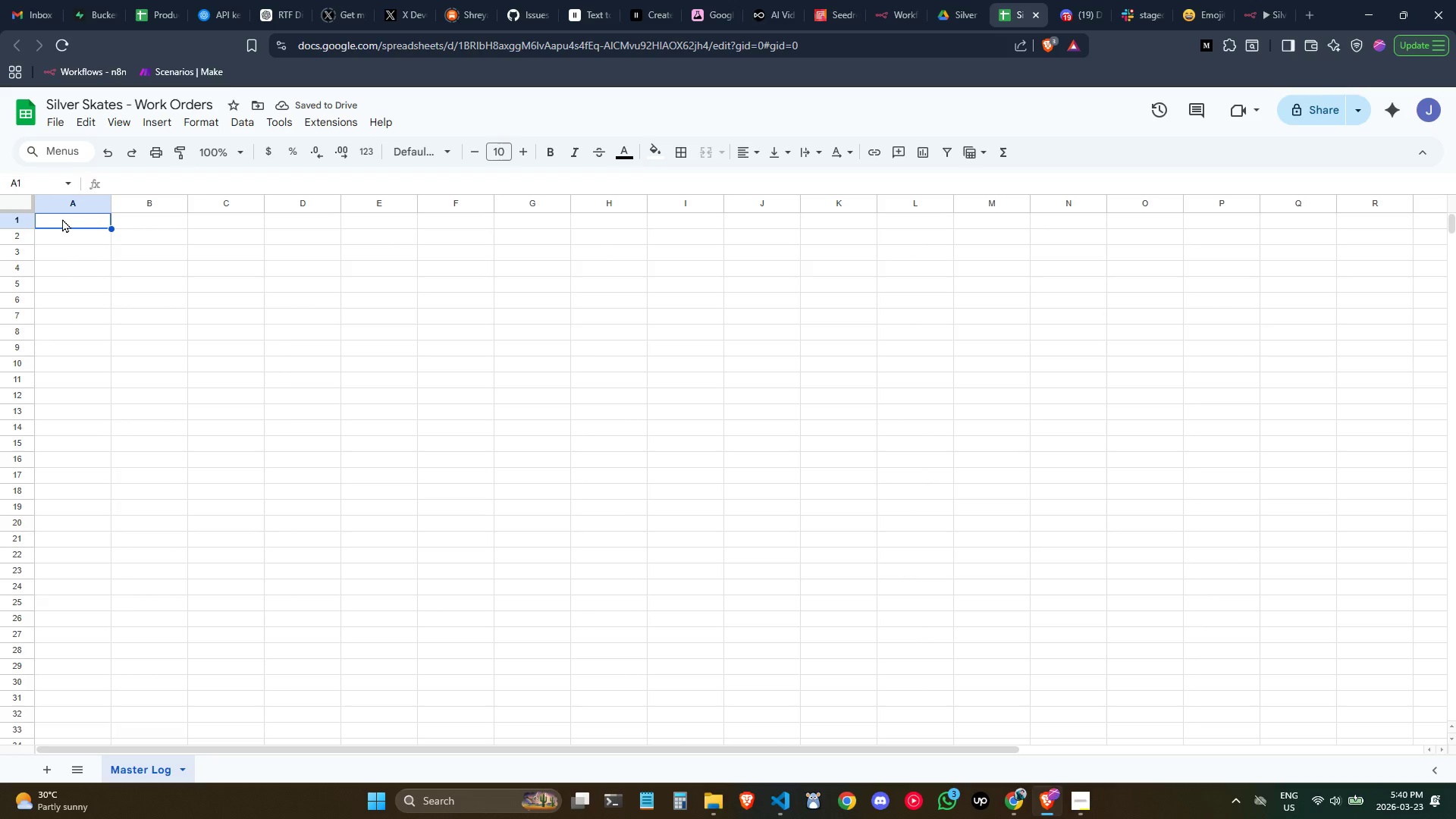 
type(Request)
 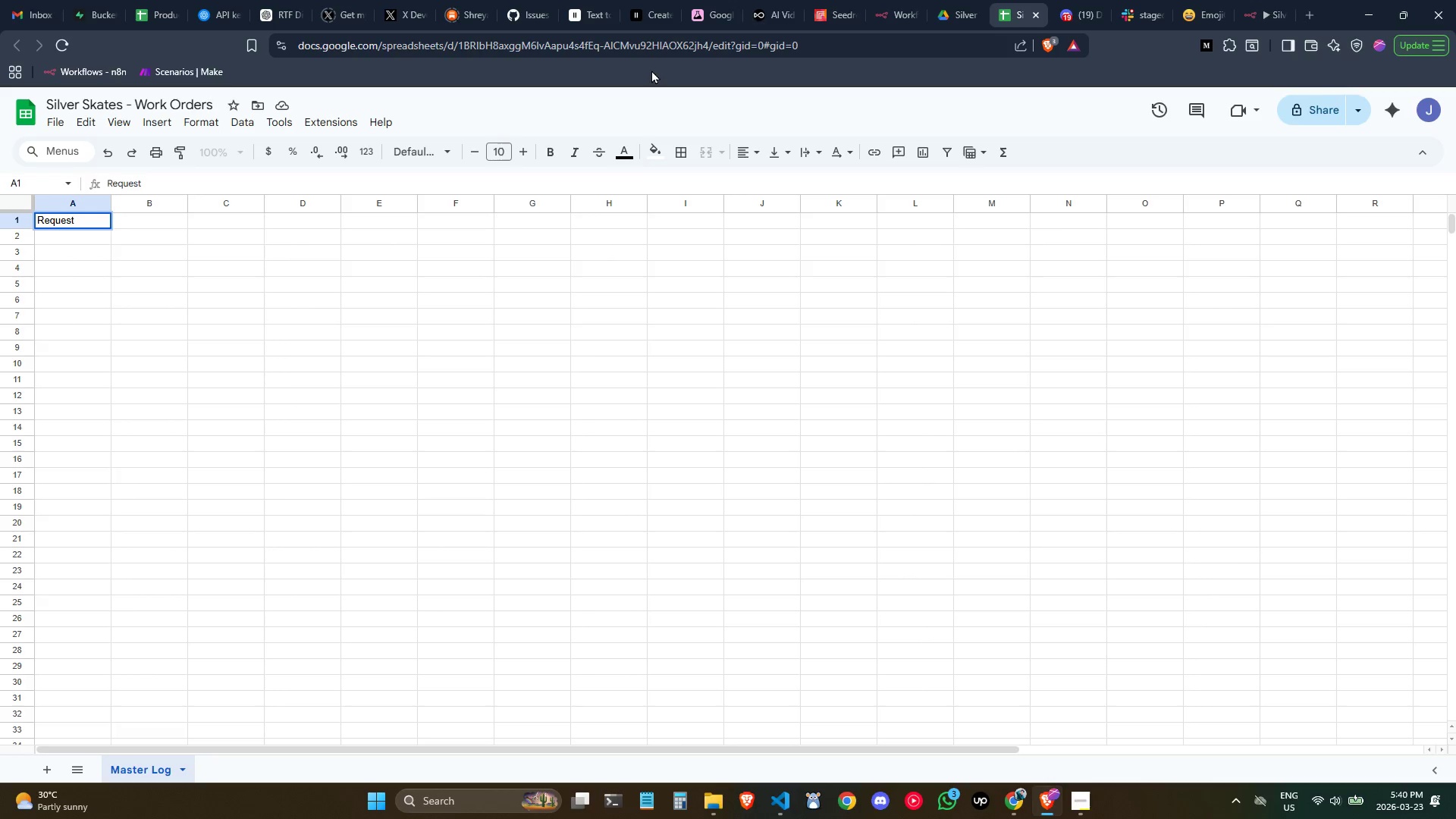 
type( ID)
 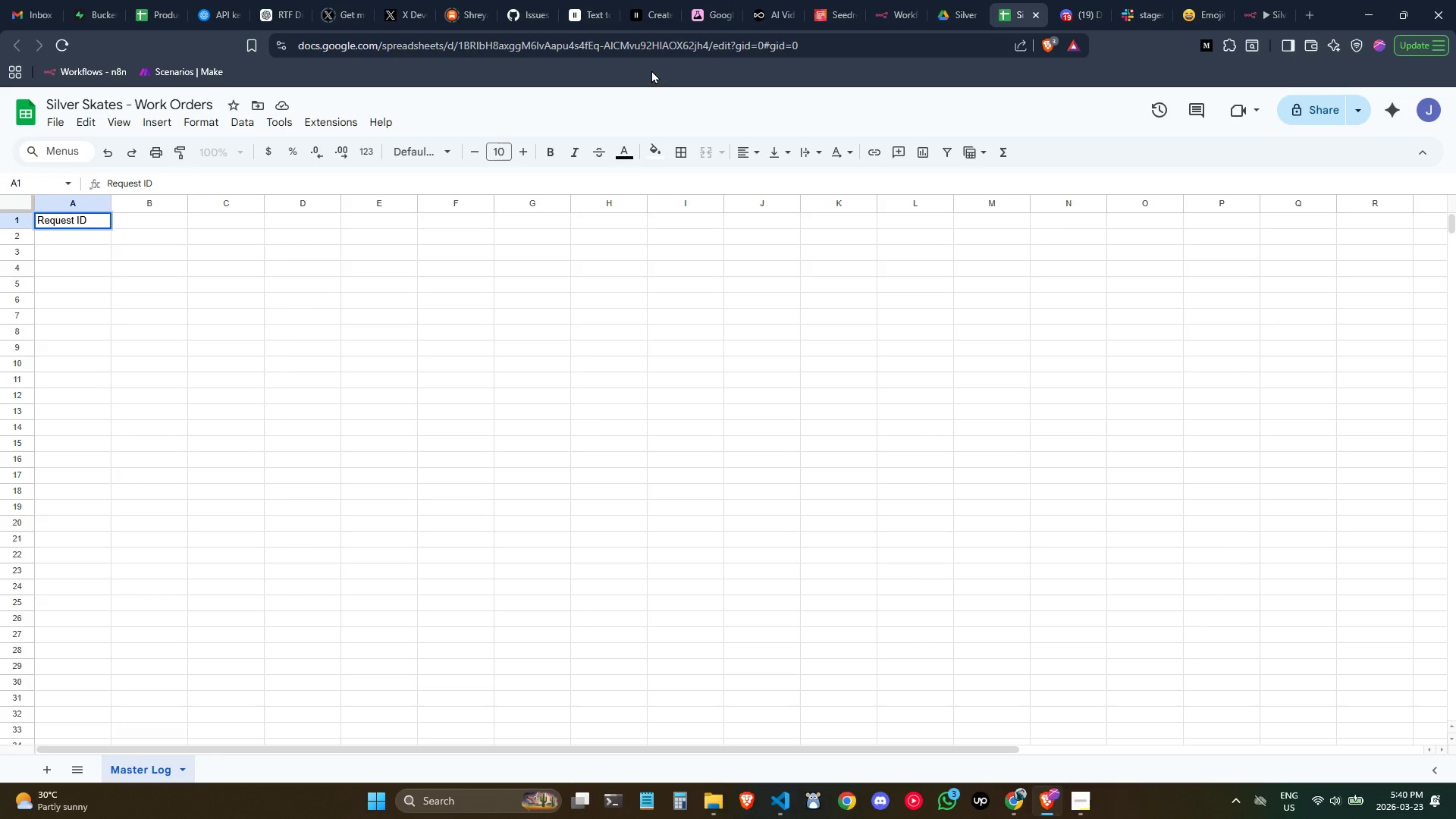 
key(Tab)
 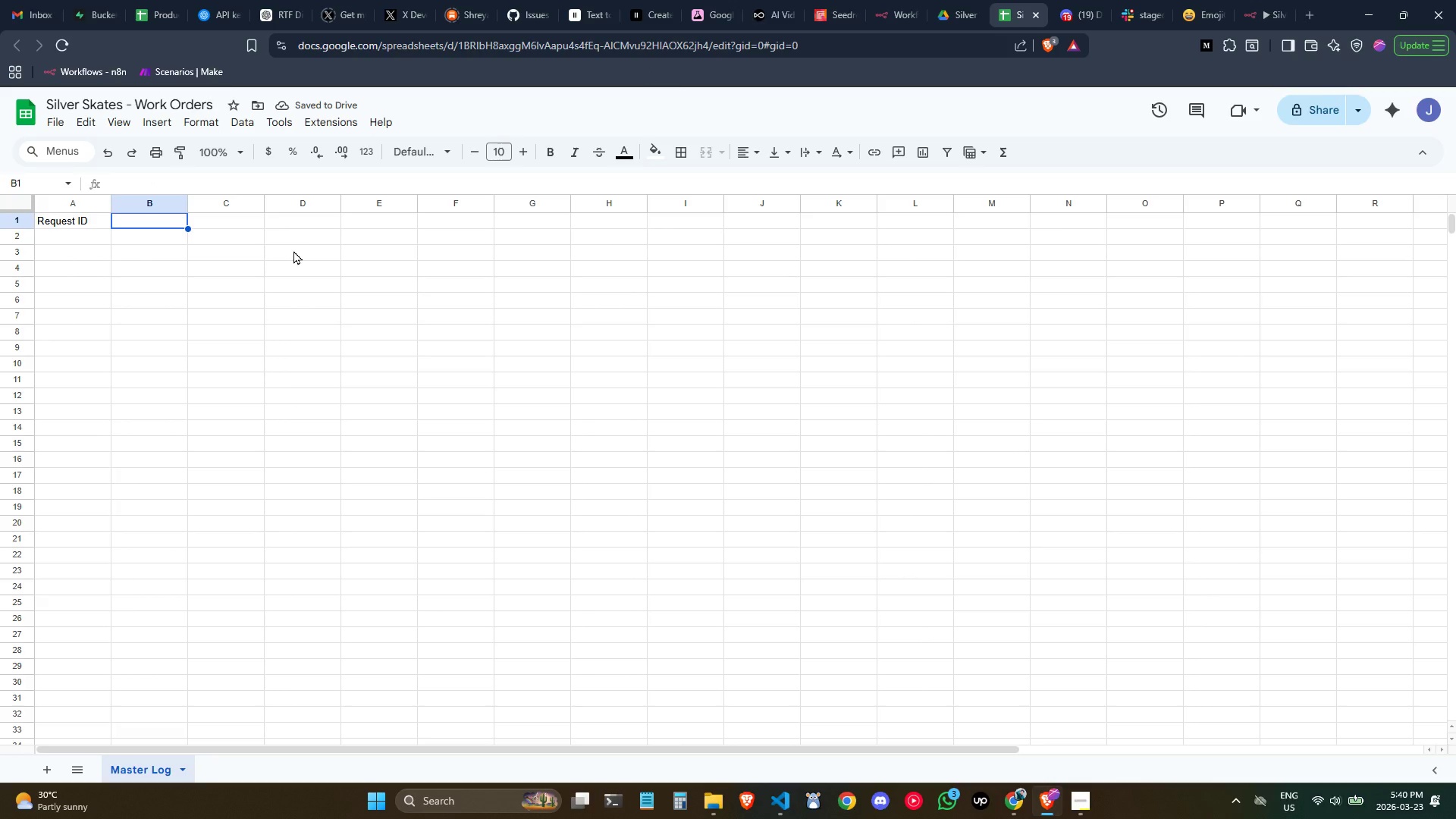 
type(Customer Name)
key(Tab)
type(Customer Email)
key(Tab)
type(Customer Phone )
key(Backspace)
key(Tab)
type(Equipment Type)
key(Tab)
type(Equim)
key(Backspace)
type(pment Decision)
key(Tab)
type(Maintenance)
key(Tab)
 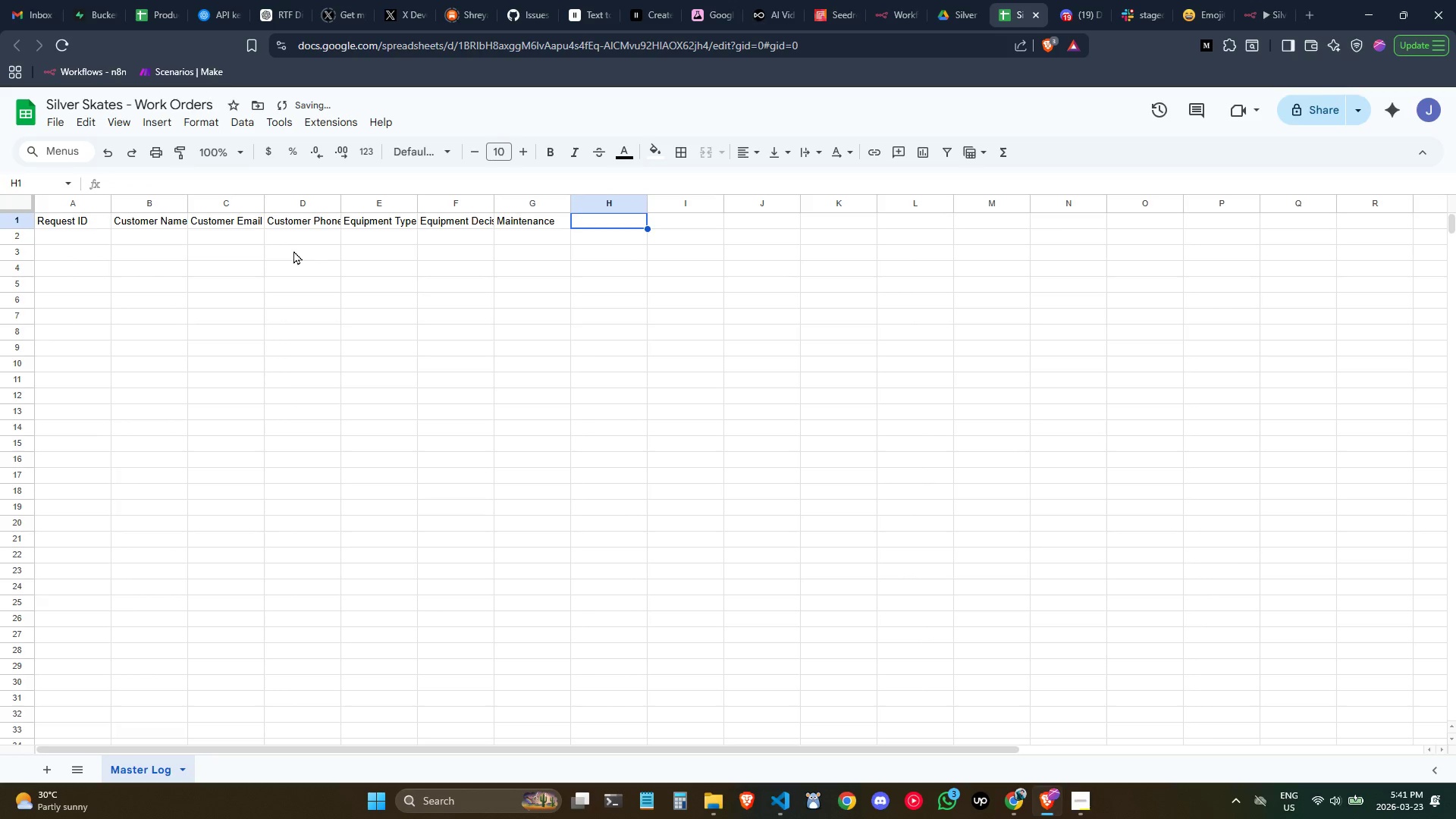 
double_click([523, 226])
 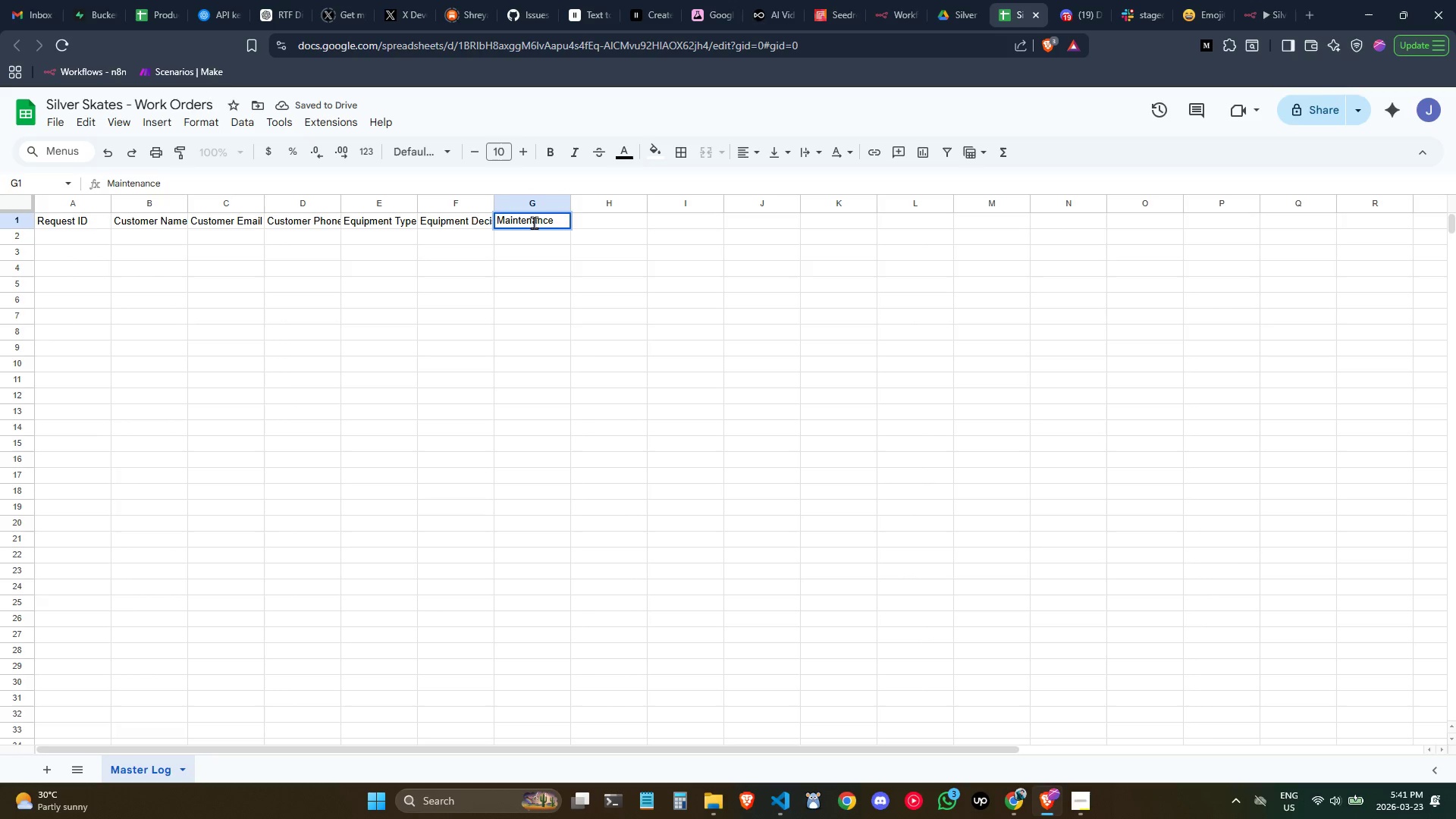 
type( Details)
key(Tab)
 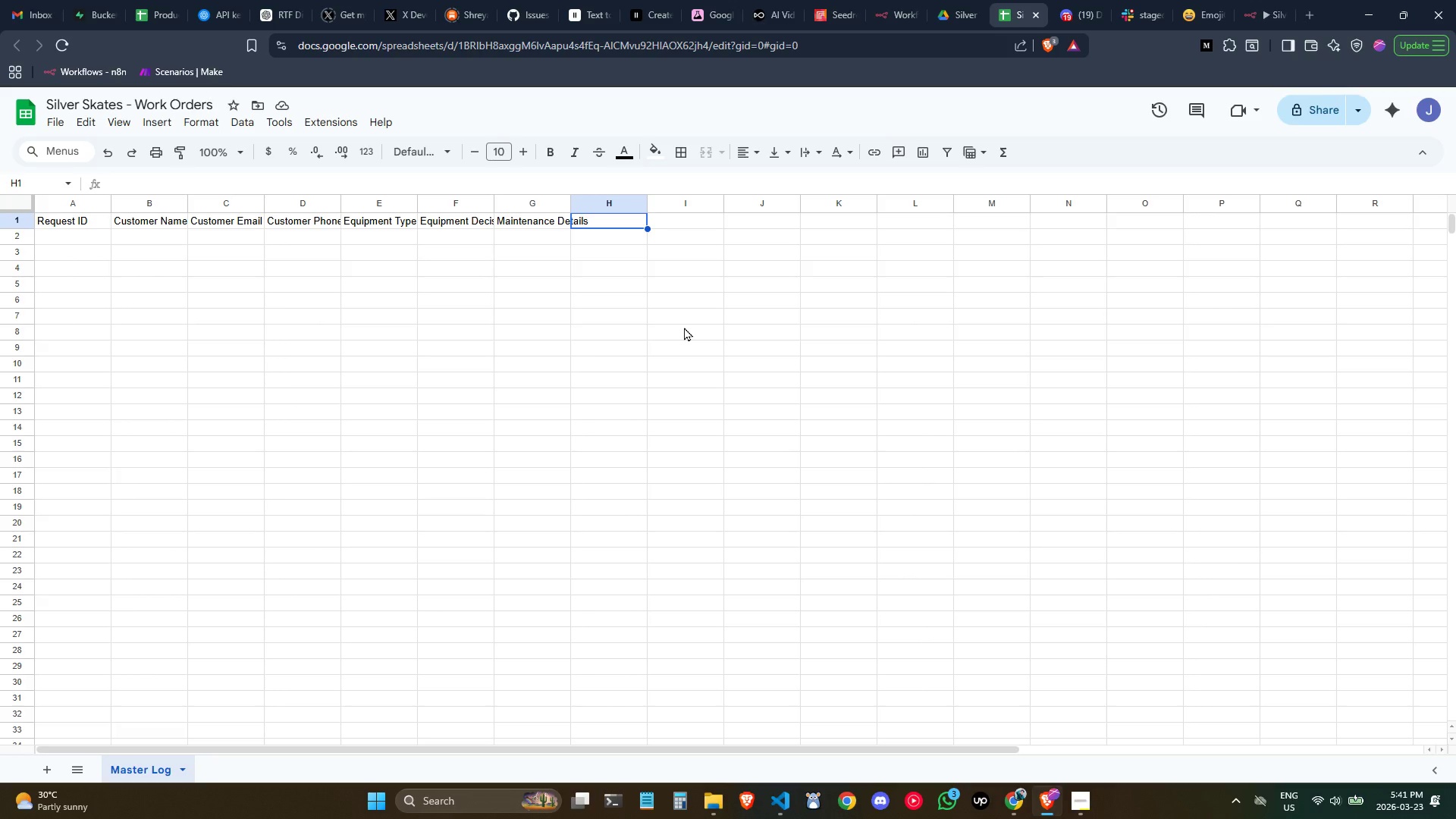 
wait(38.3)
 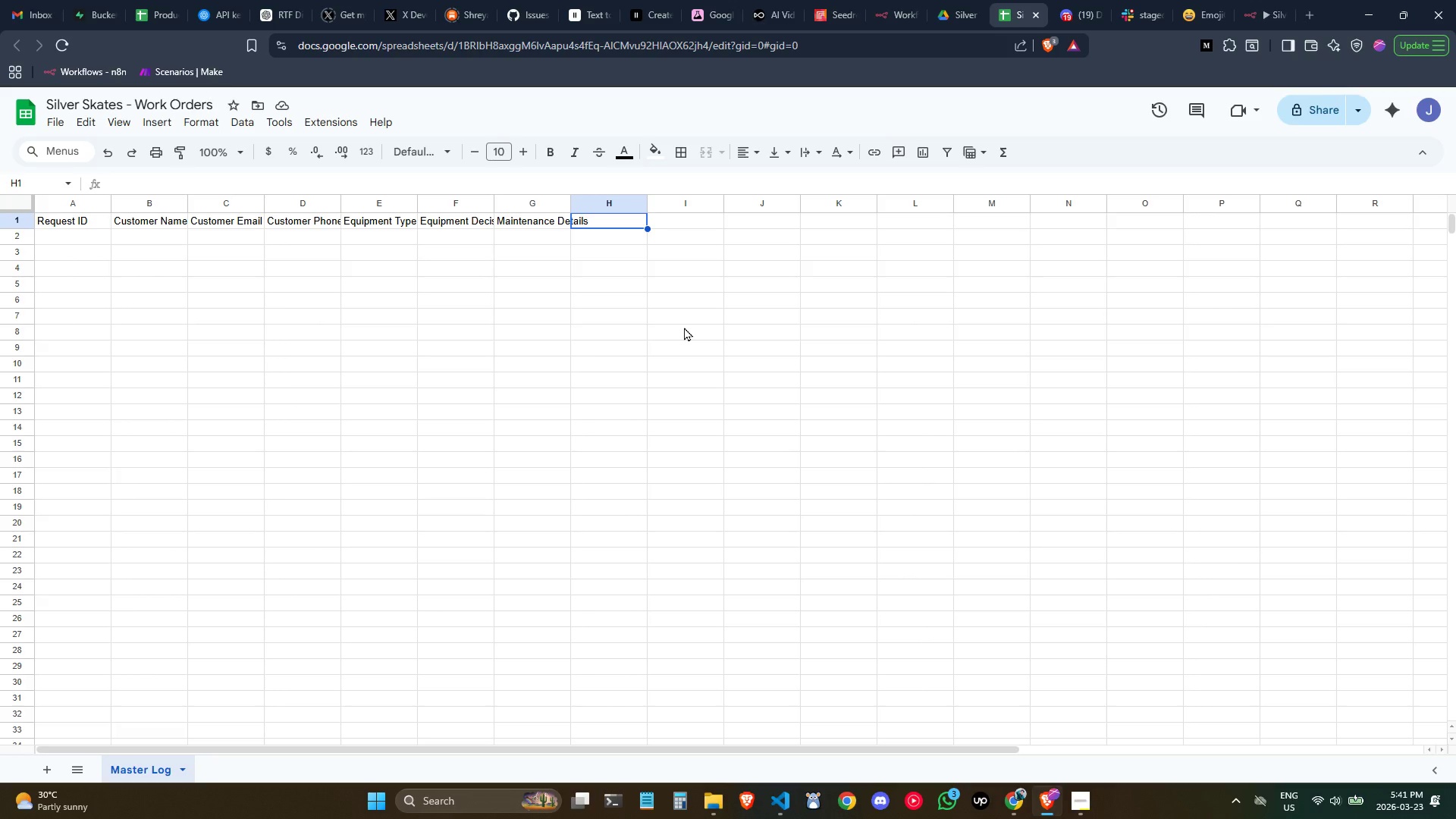 
double_click([610, 220])
 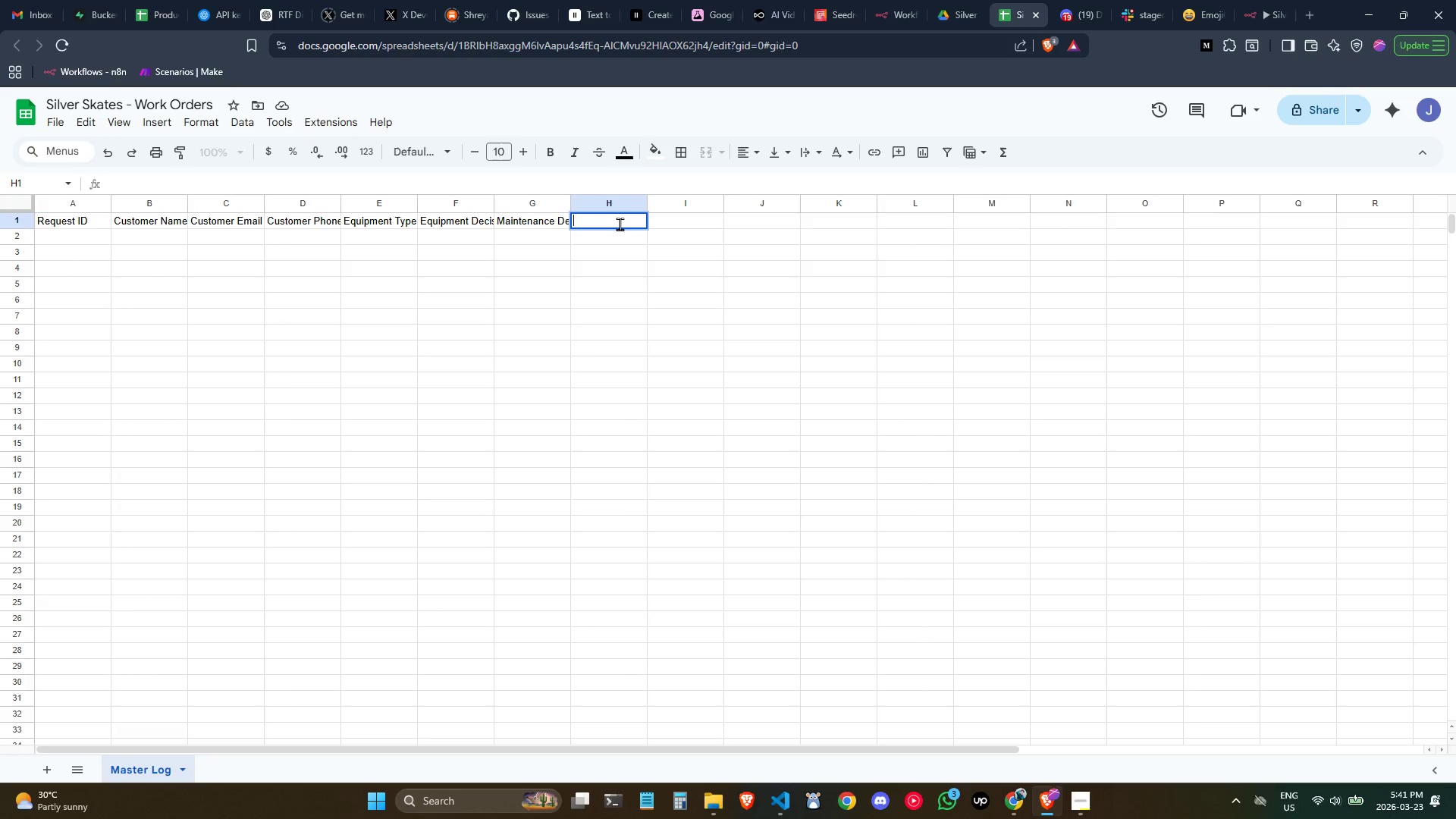 
type(Estimated Cost)
key(Tab)
 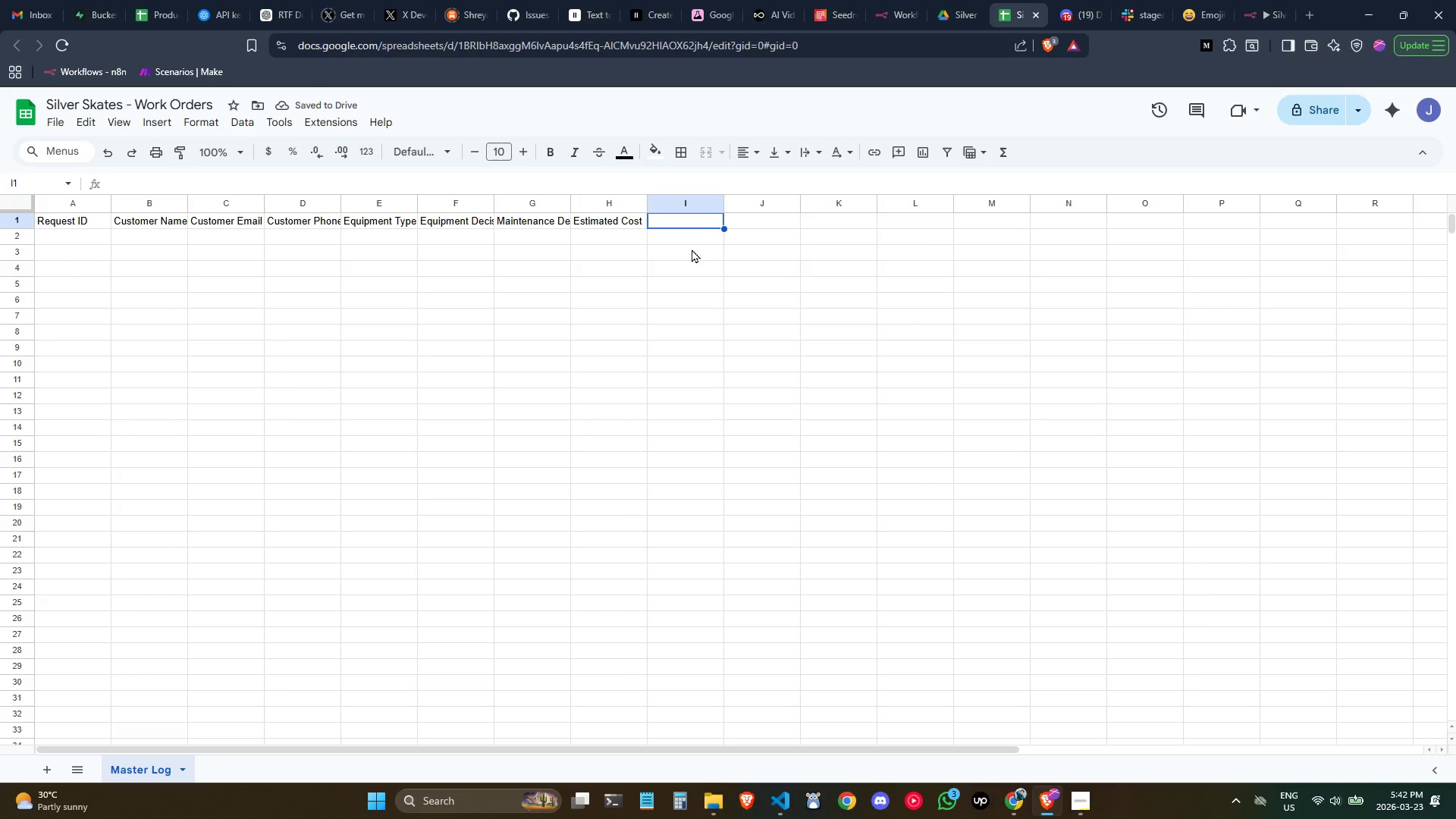 
wait(6.14)
 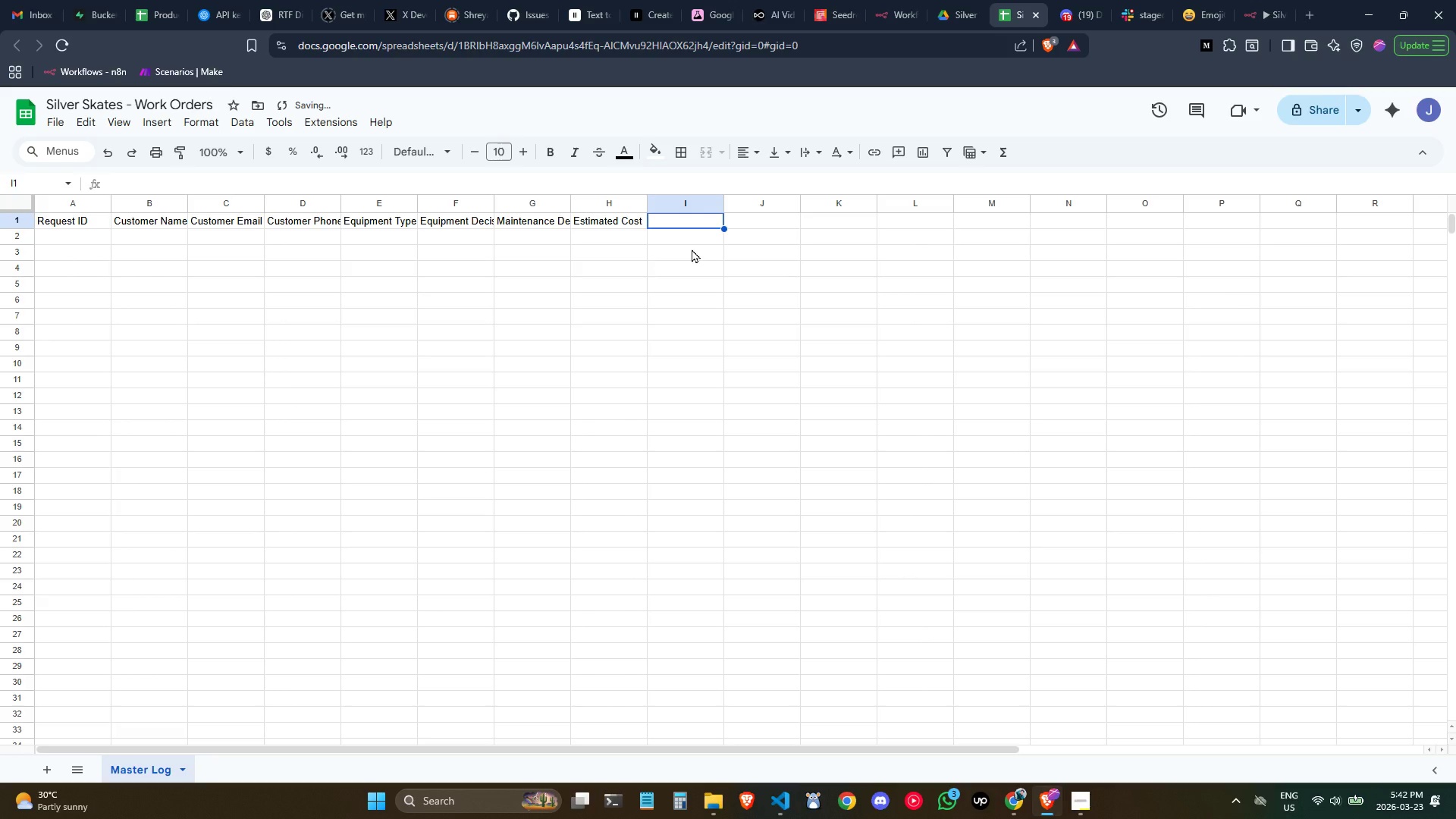 
type(Submitted At)
key(Tab)
type(Approval Status)
key(Tab)
 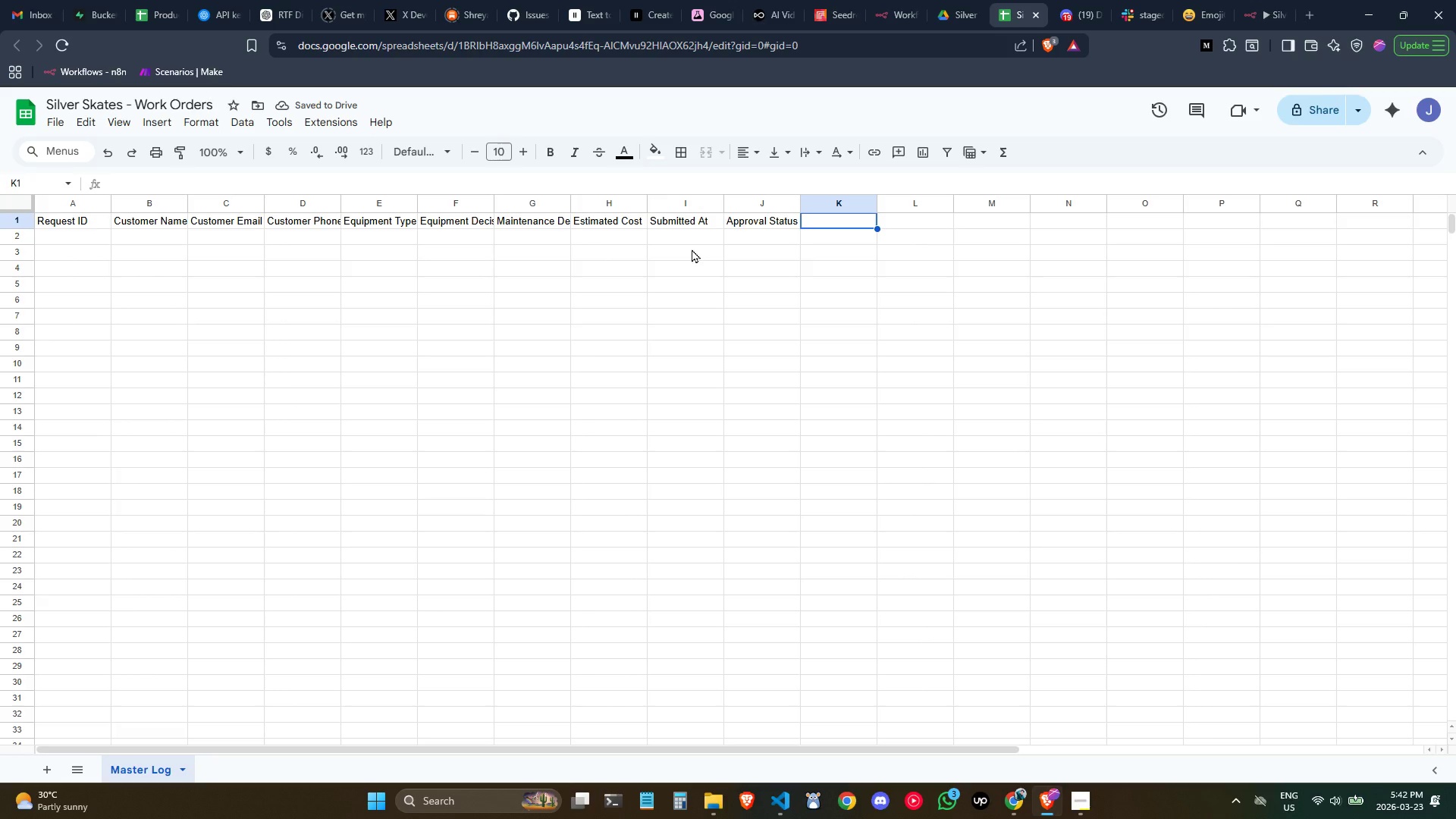 
type(Approval Level)
key(Tab)
type(Senior Tah)
key(Backspace)
key(Backspace)
type(ech Apr)
key(Backspace)
type(proval)
key(Tab)
type(Approval Timestamp)
key(Tab)
type(Invoice Status)
key(Tab)
 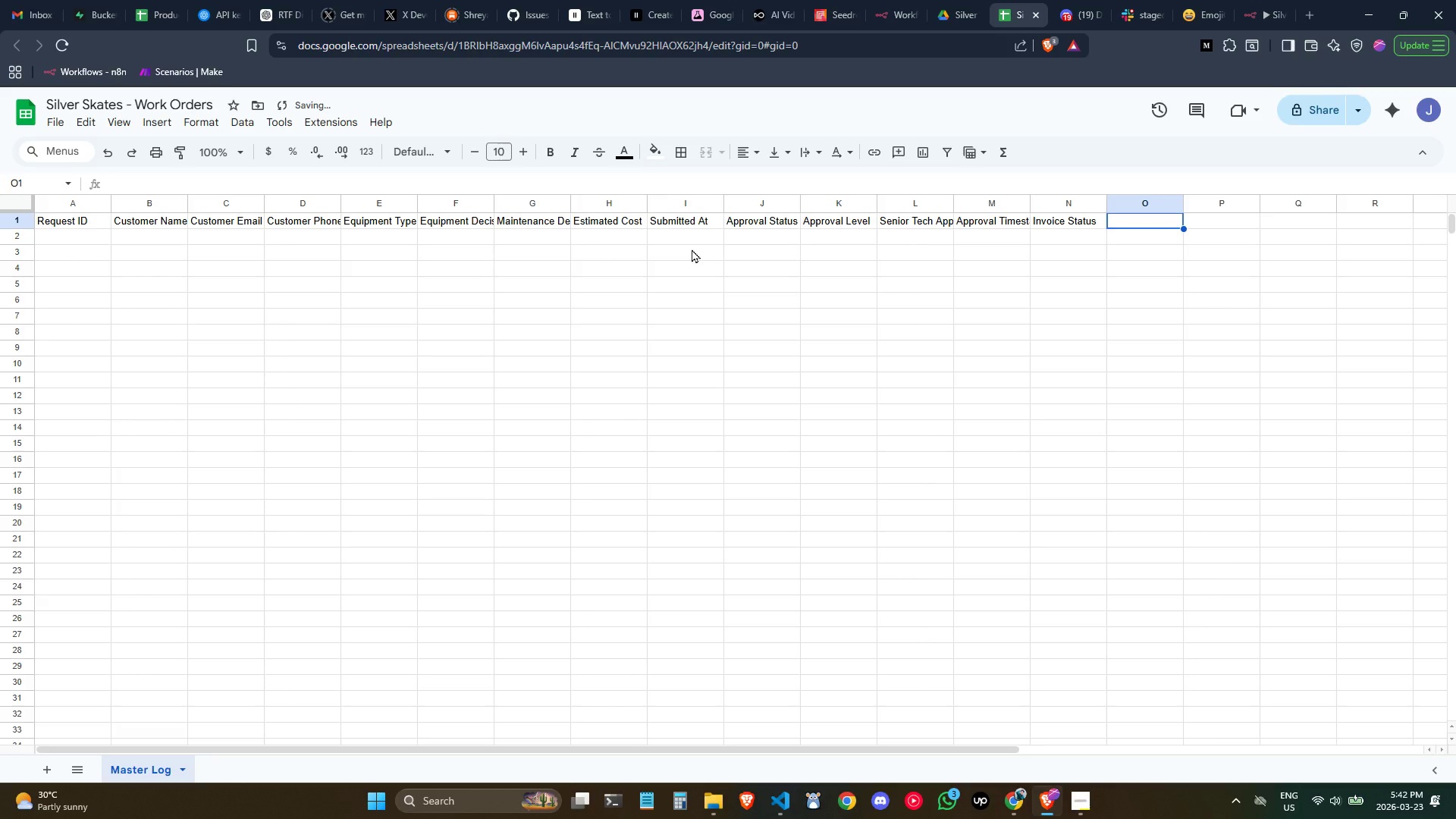 
left_click_drag(start_coordinate=[85, 199], to_coordinate=[1087, 191])
 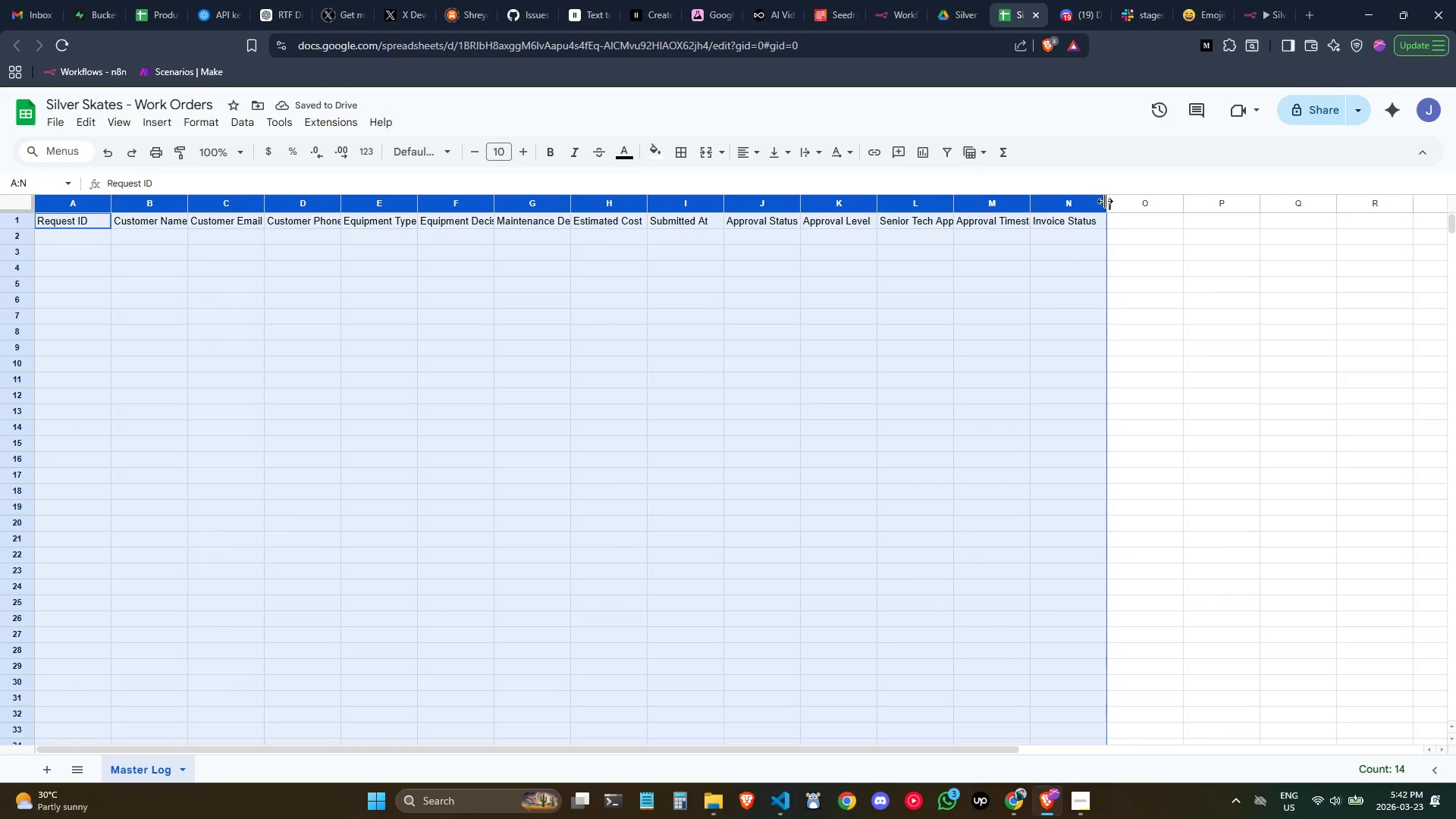 
left_click_drag(start_coordinate=[1105, 201], to_coordinate=[1153, 201])
 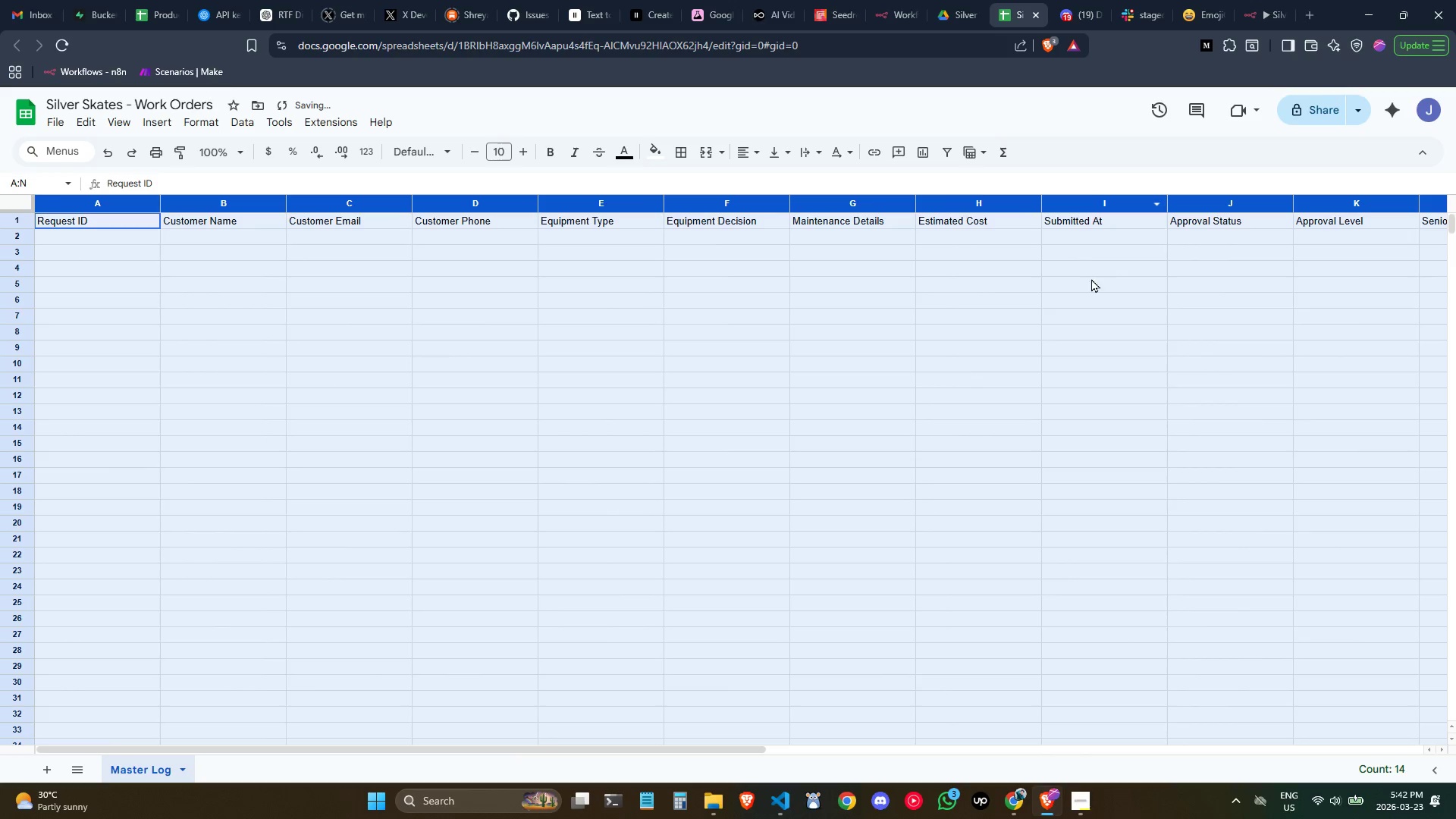 
left_click([896, 278])
 